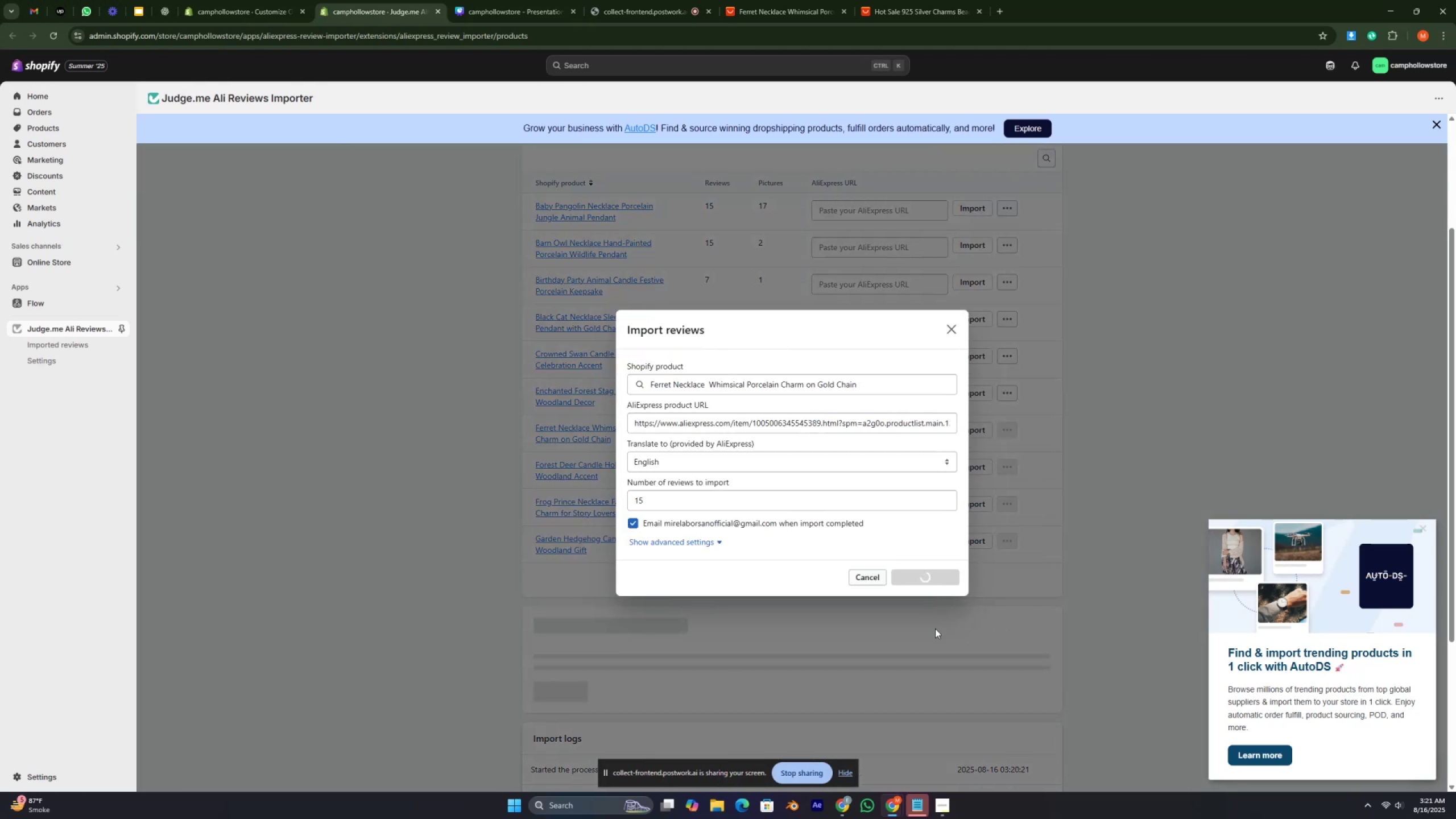 
key(Control+ControlLeft)
 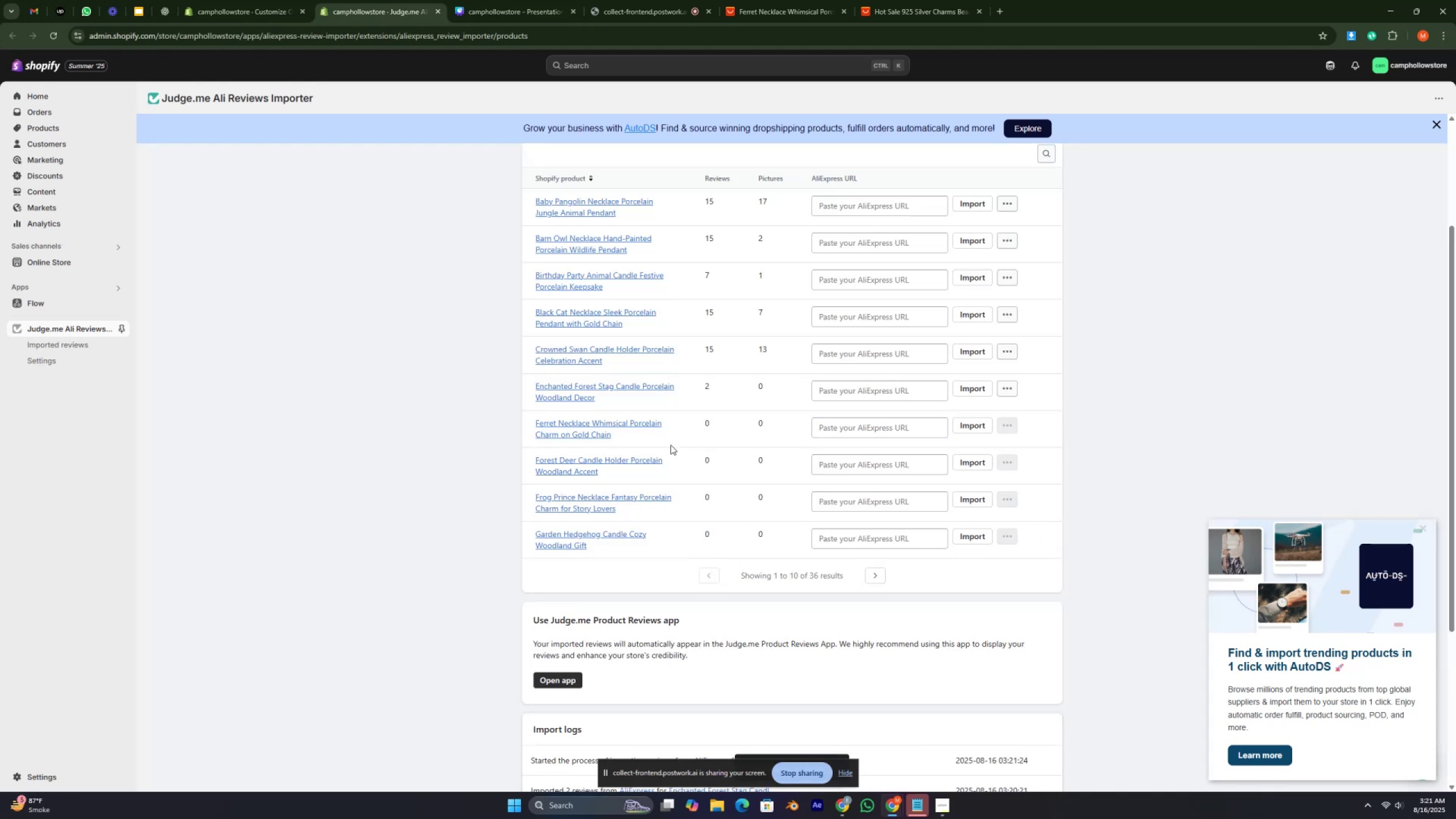 
wait(5.41)
 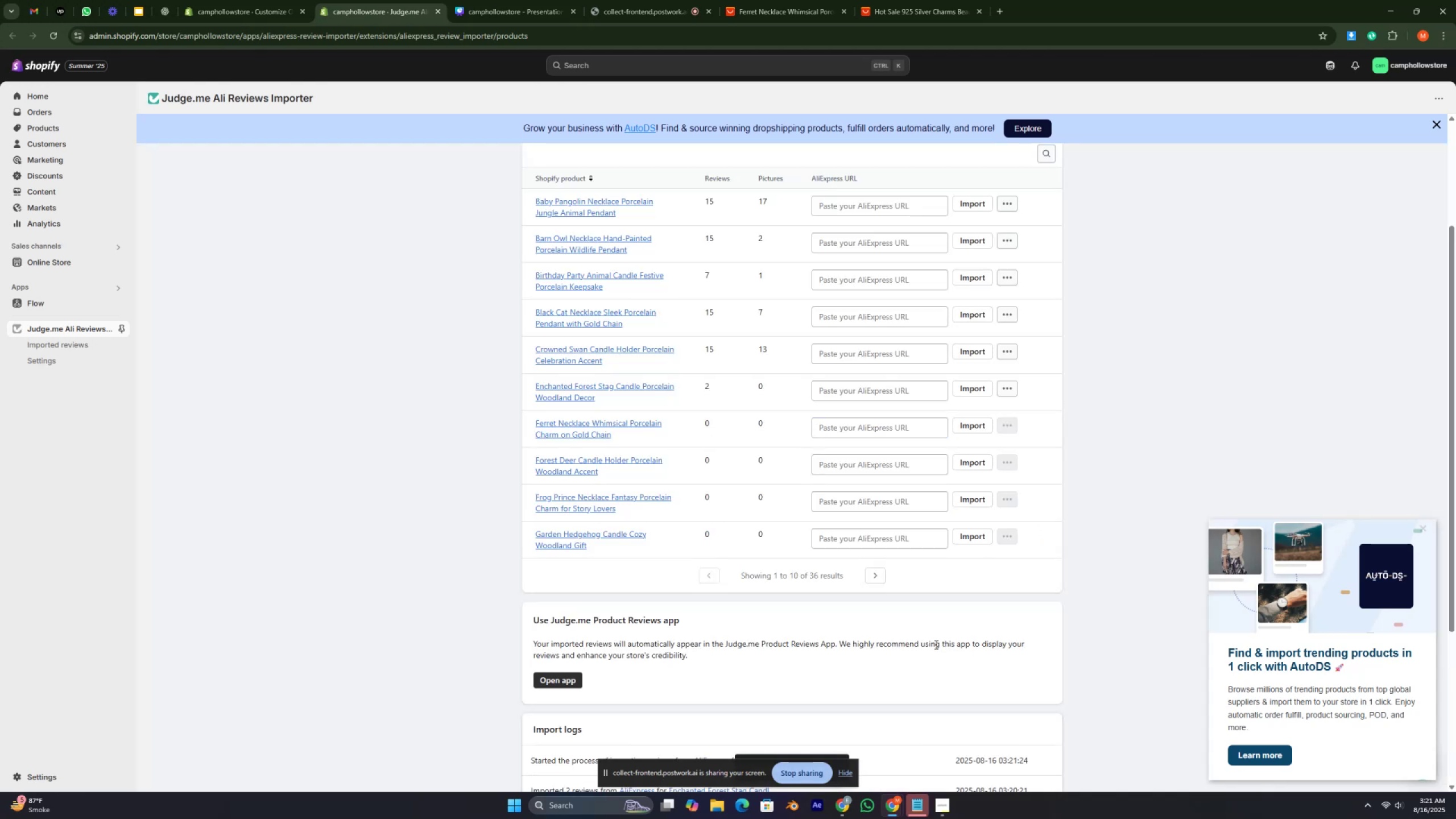 
left_click_drag(start_coordinate=[969, 463], to_coordinate=[974, 455])
 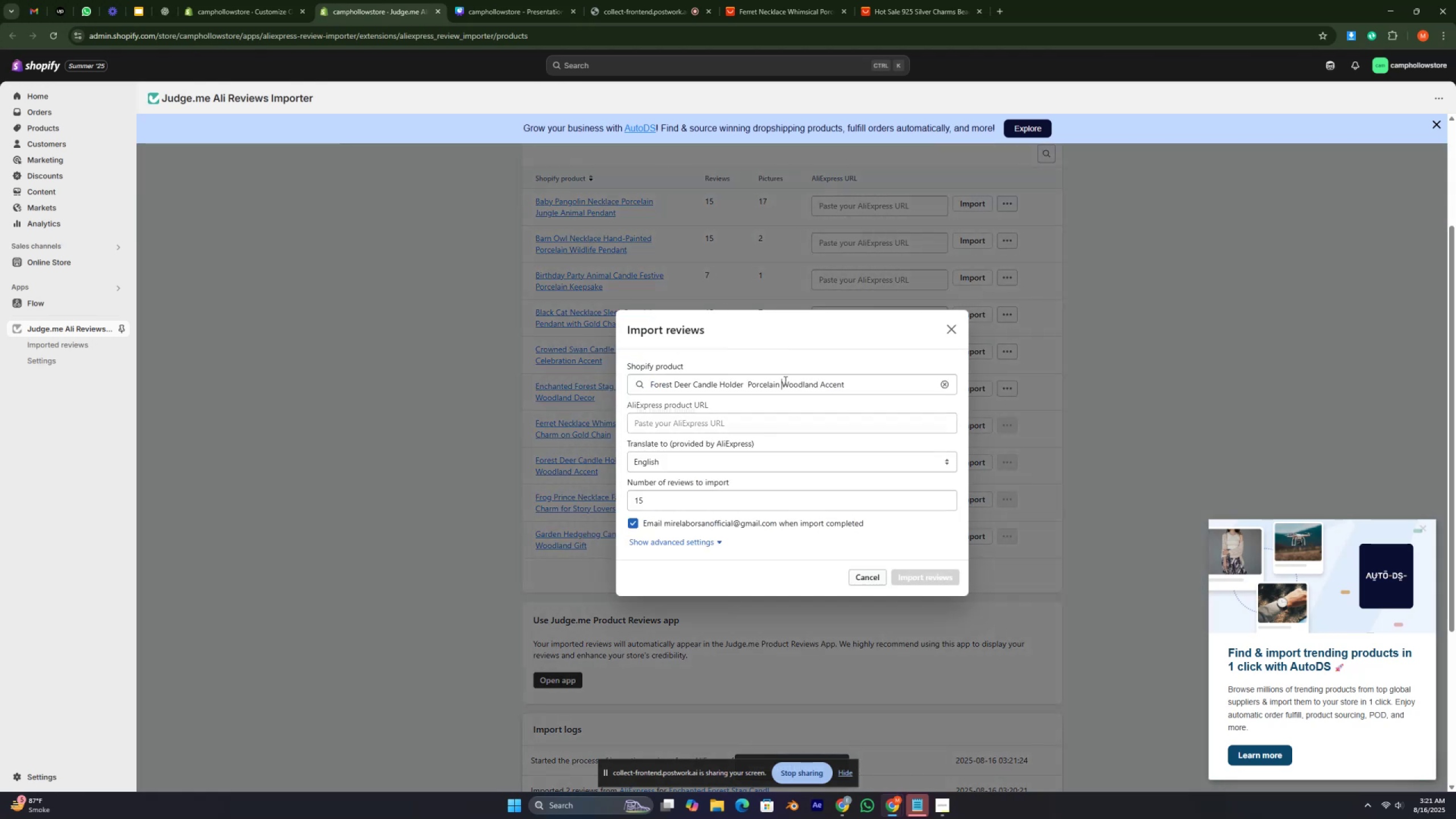 
double_click([784, 380])
 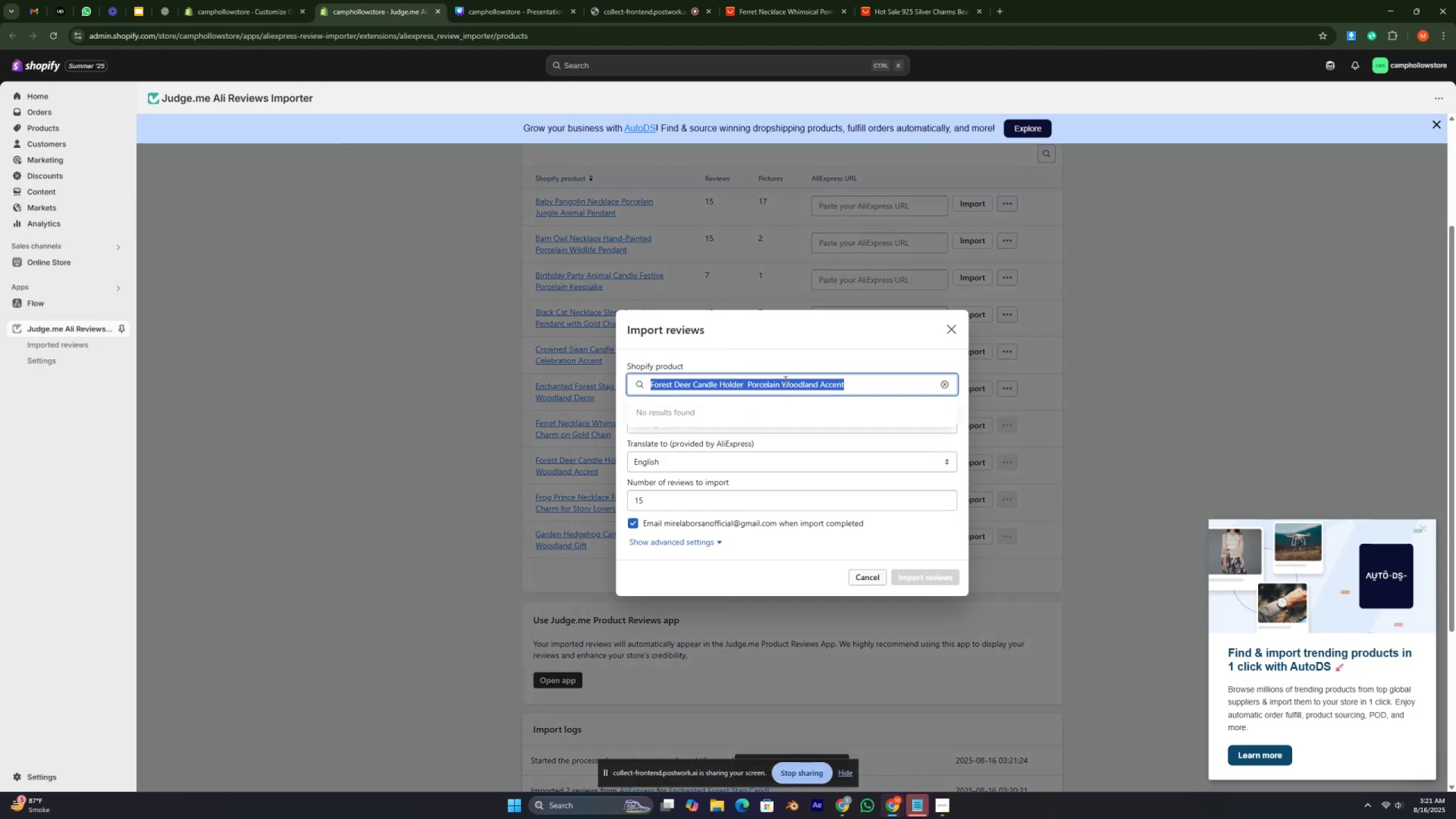 
triple_click([784, 380])
 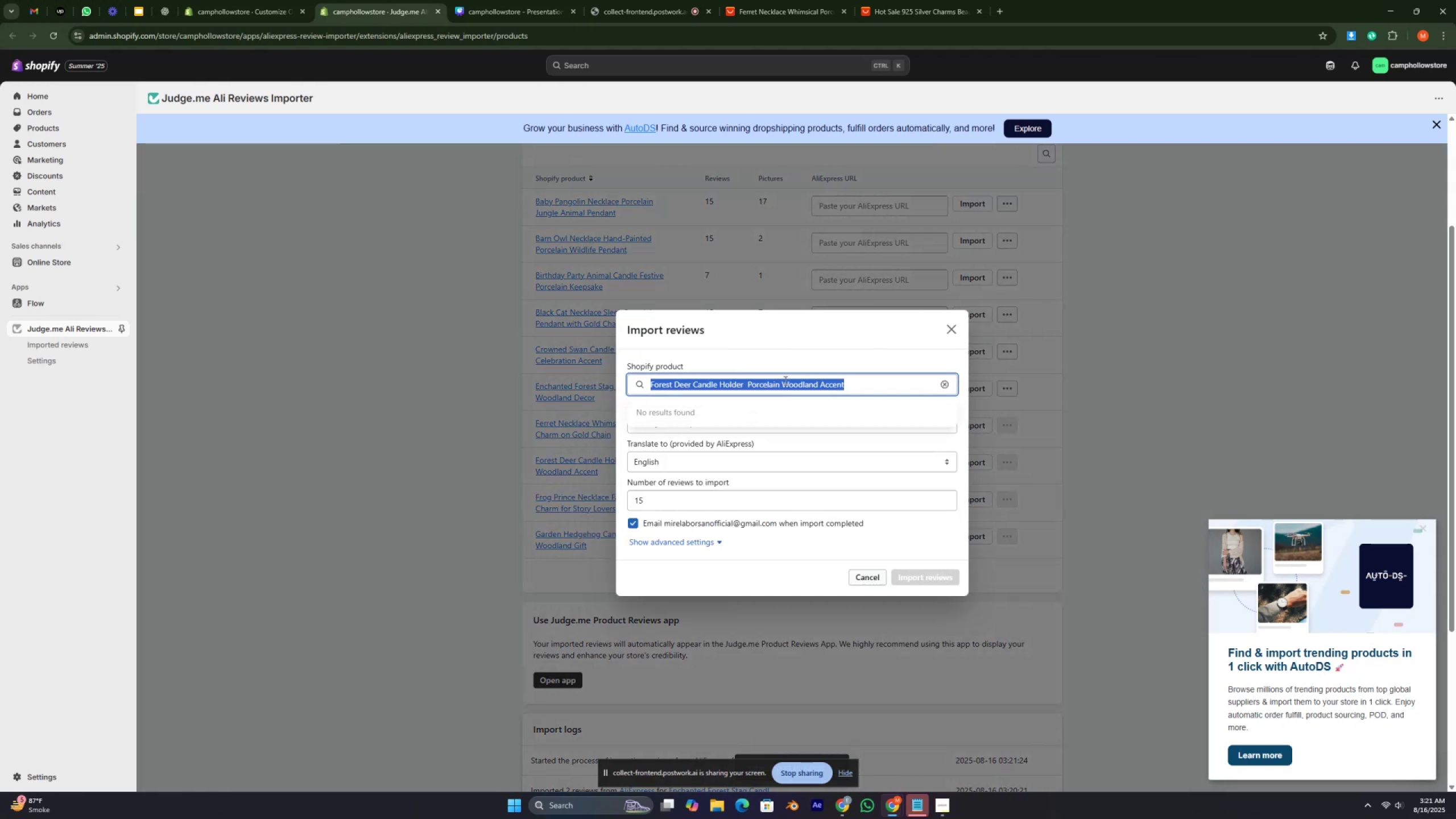 
key(Control+C)
 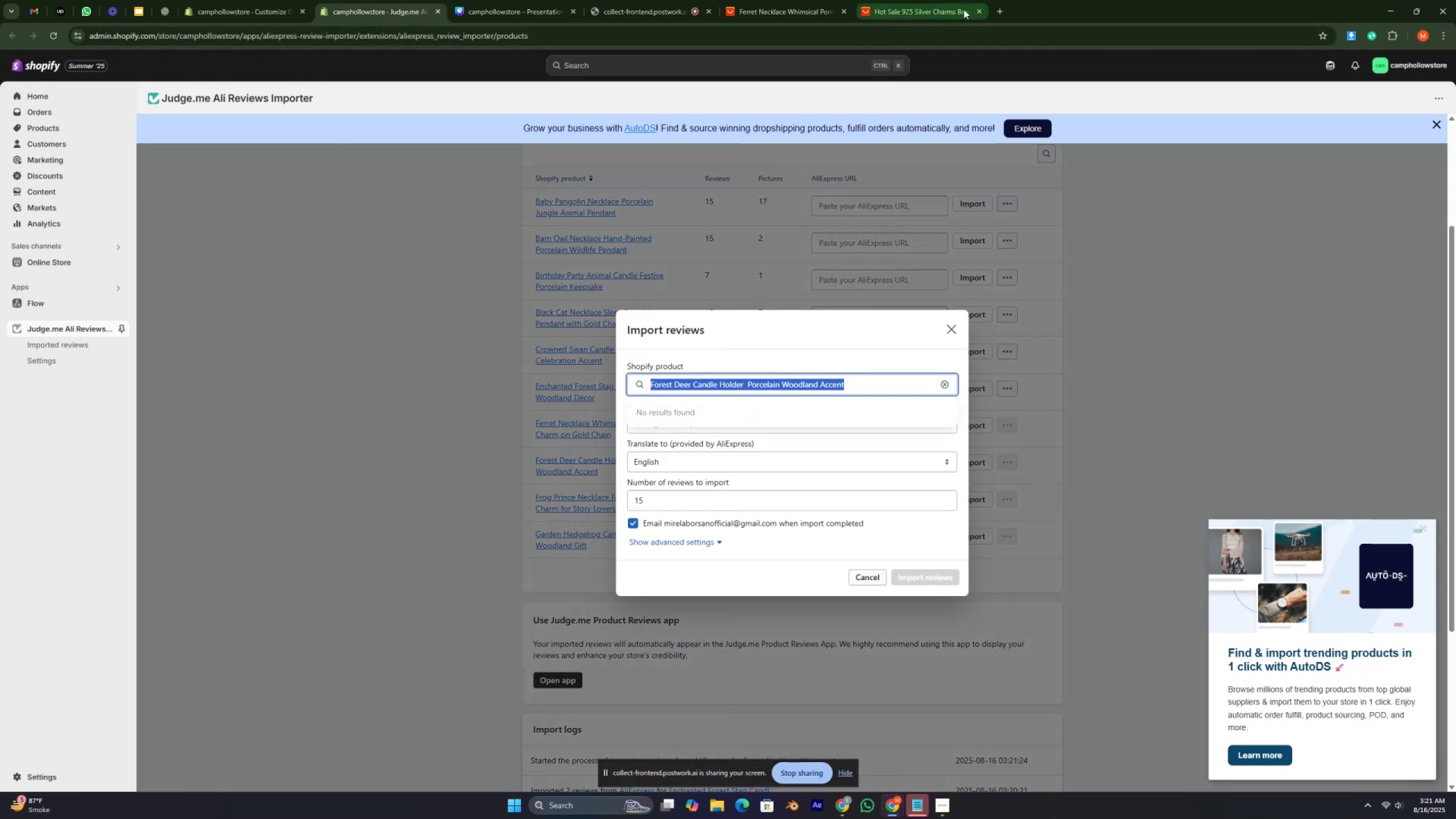 
left_click([978, 9])
 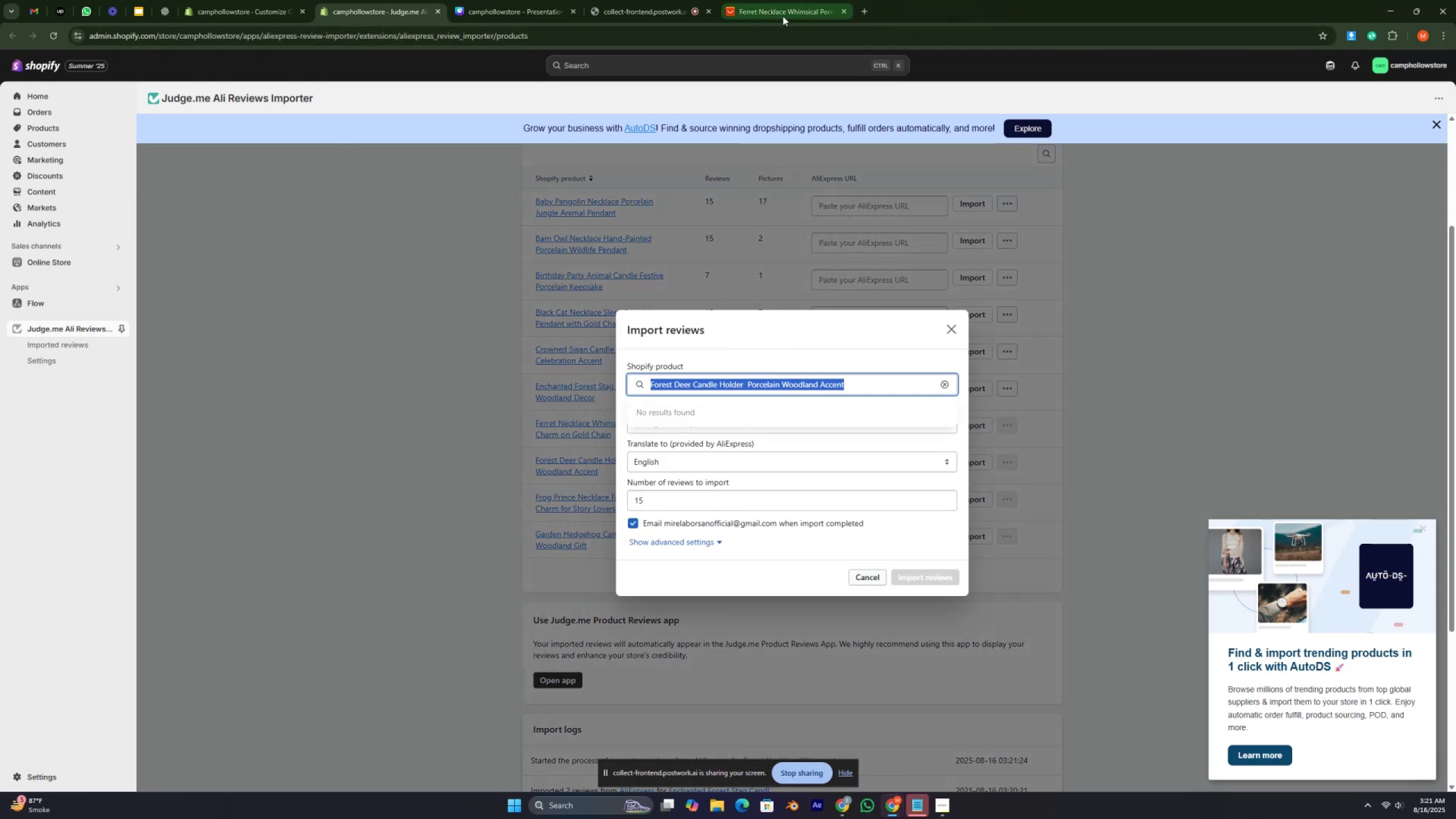 
left_click([783, 15])
 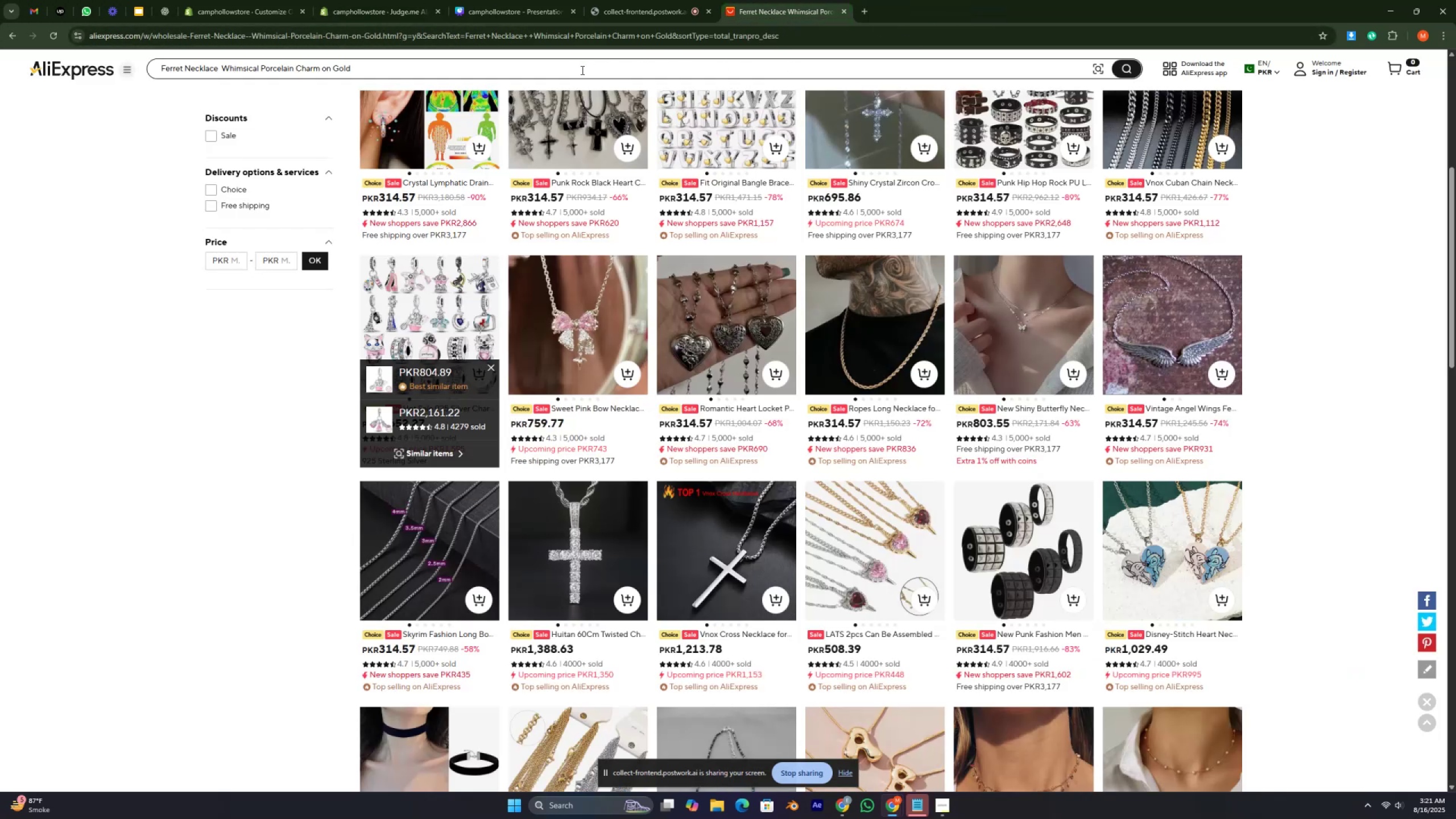 
double_click([580, 70])
 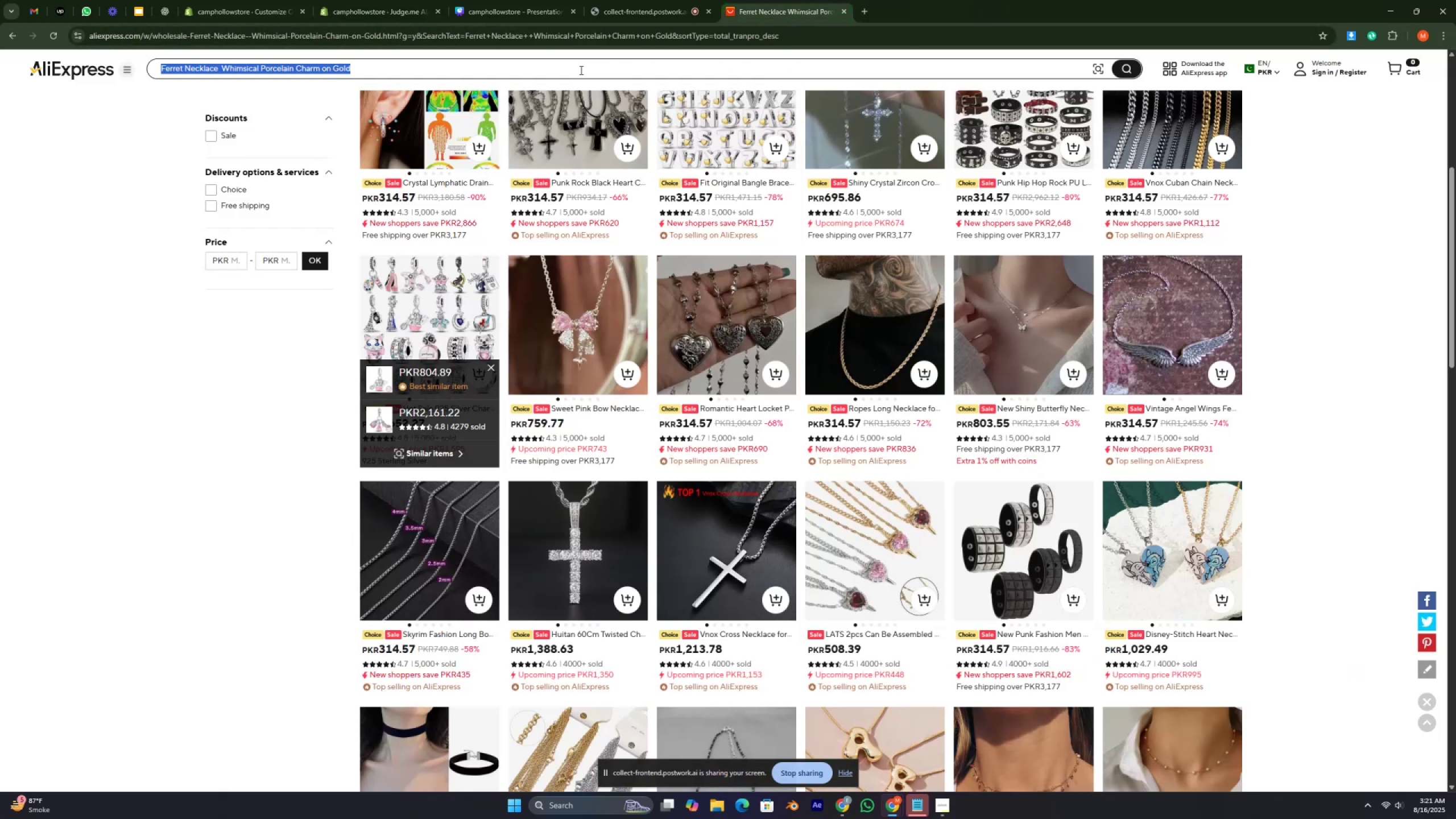 
triple_click([580, 70])
 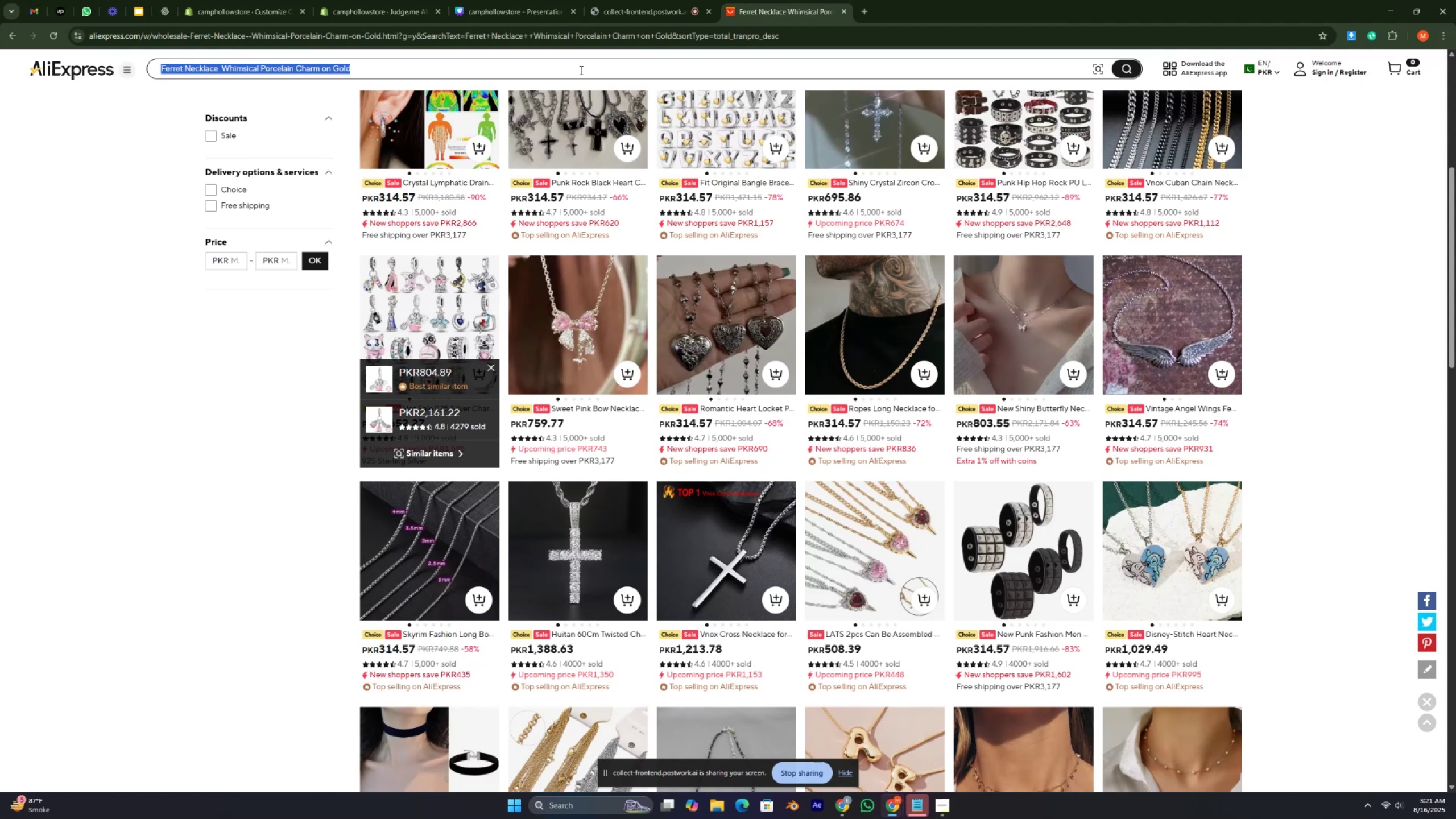 
key(Control+V)
 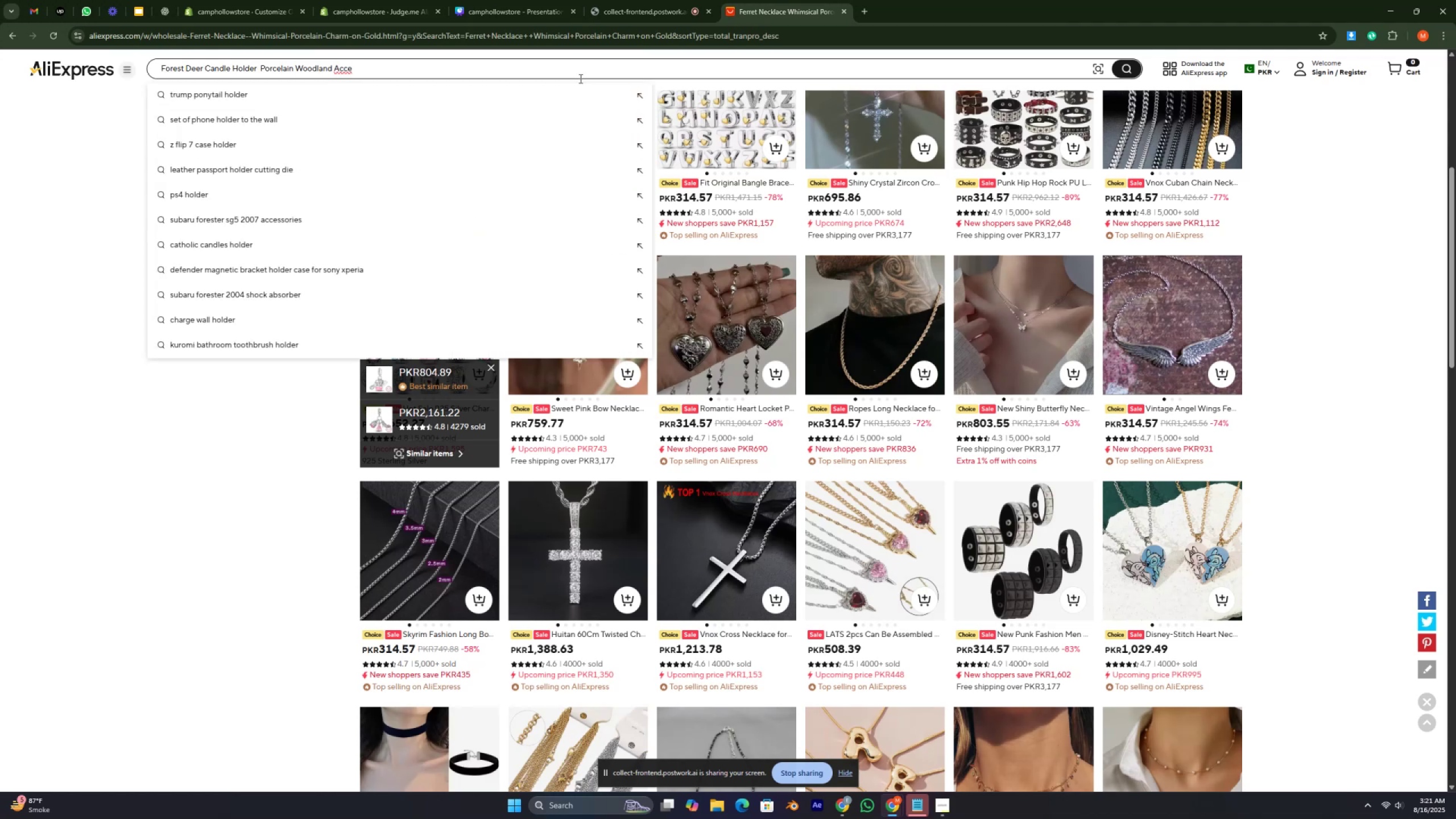 
key(Enter)
 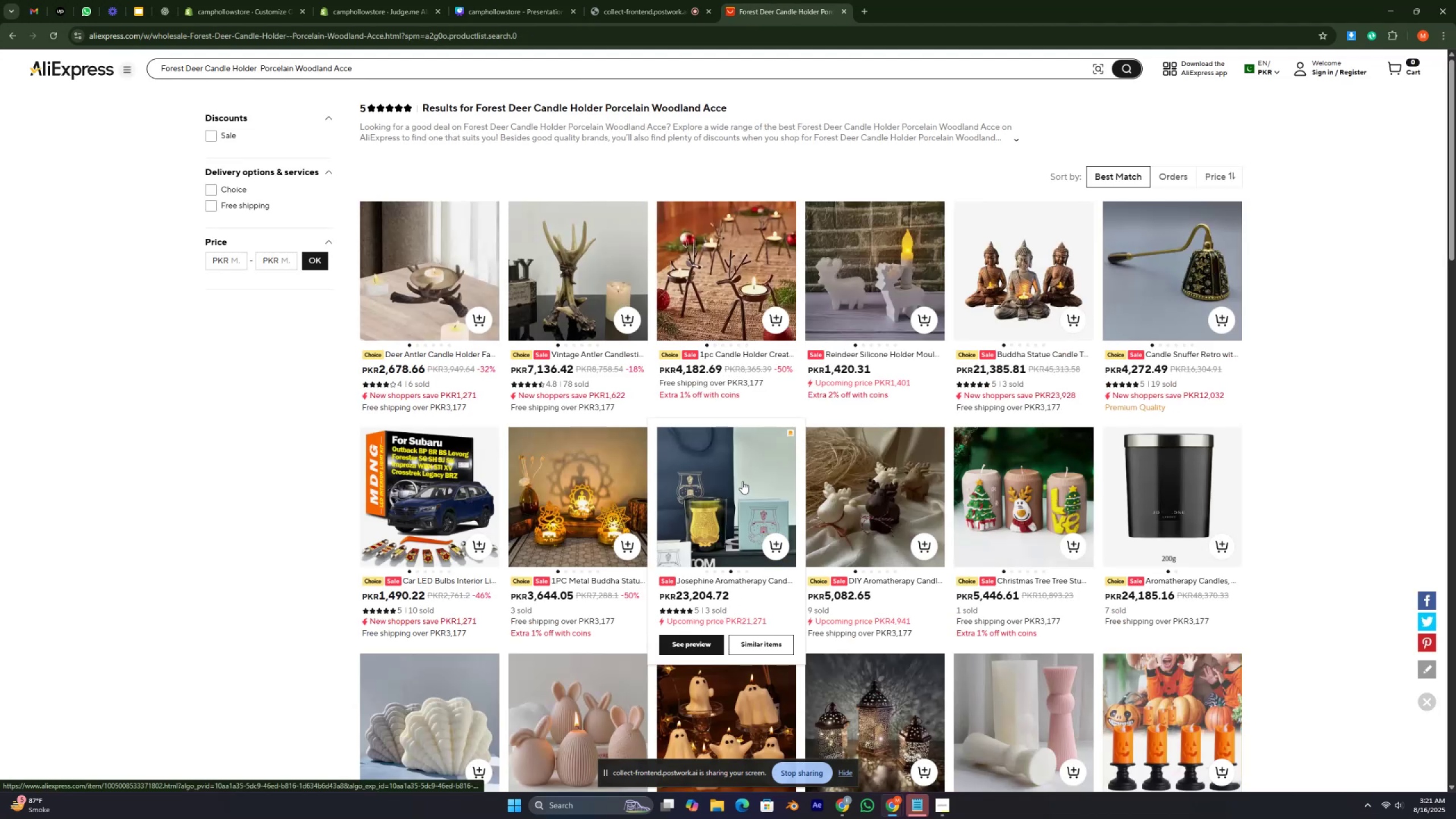 
wait(5.94)
 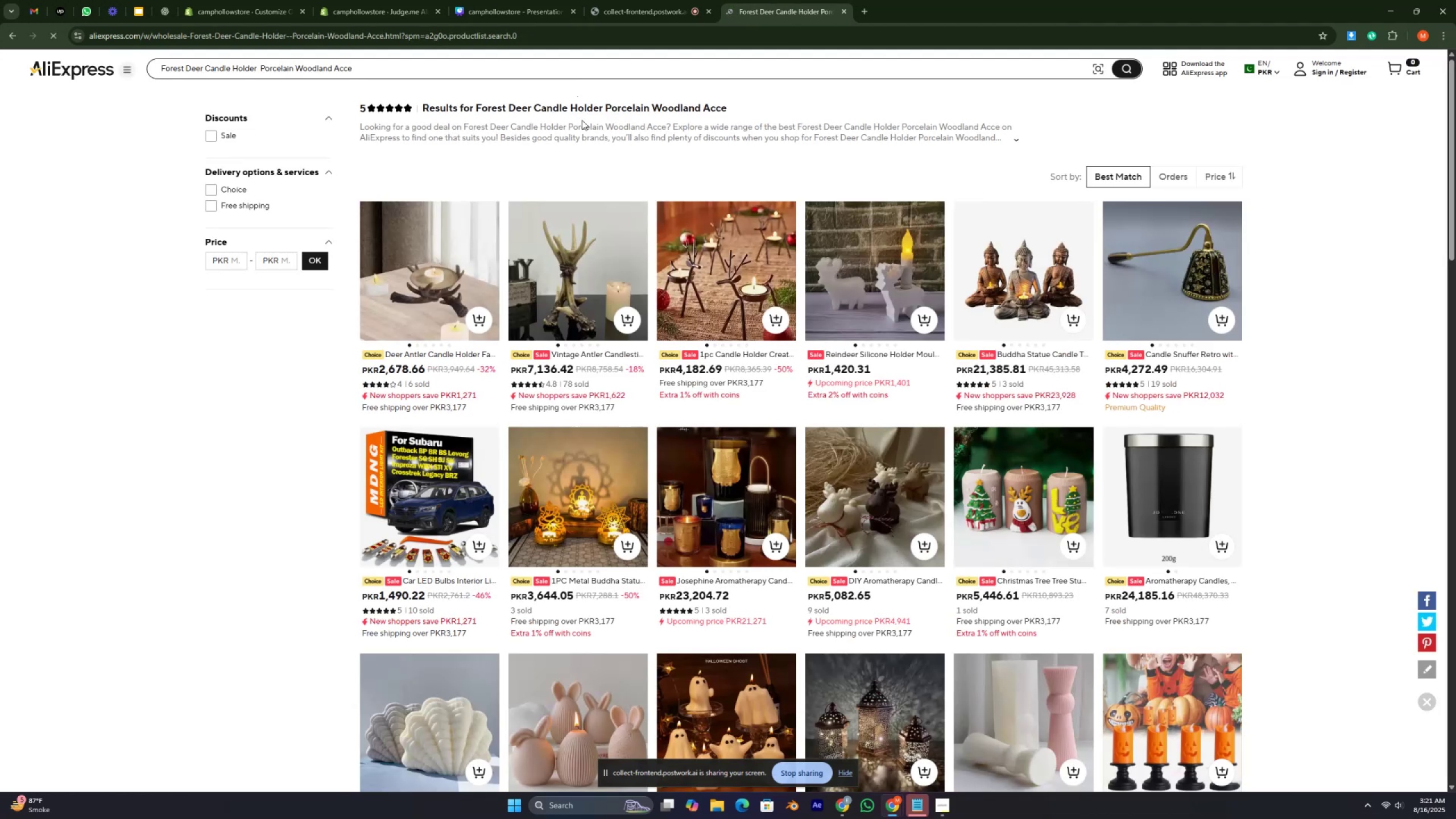 
mouse_move([512, 399])
 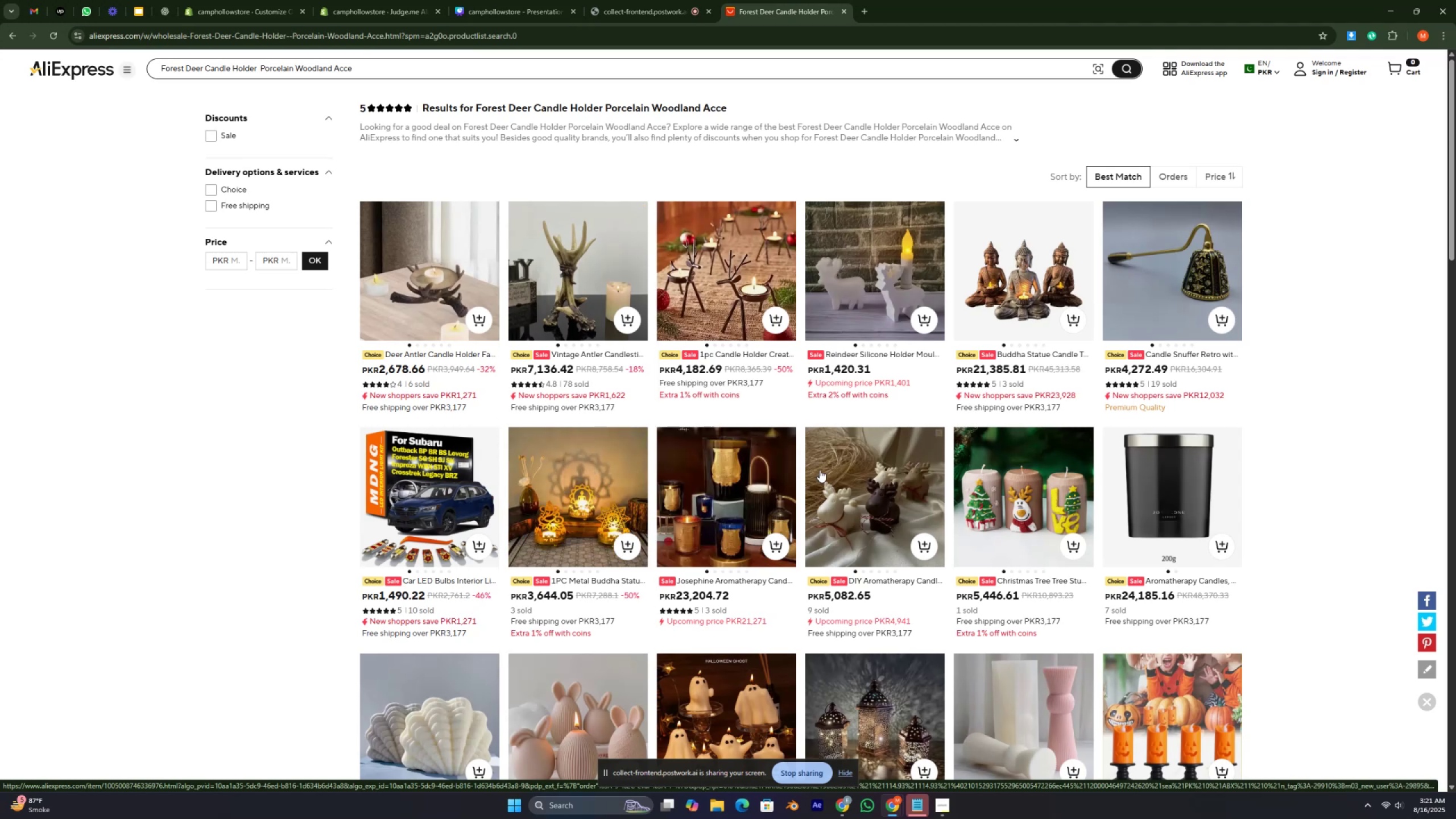 
scroll: coordinate [820, 470], scroll_direction: down, amount: 1.0
 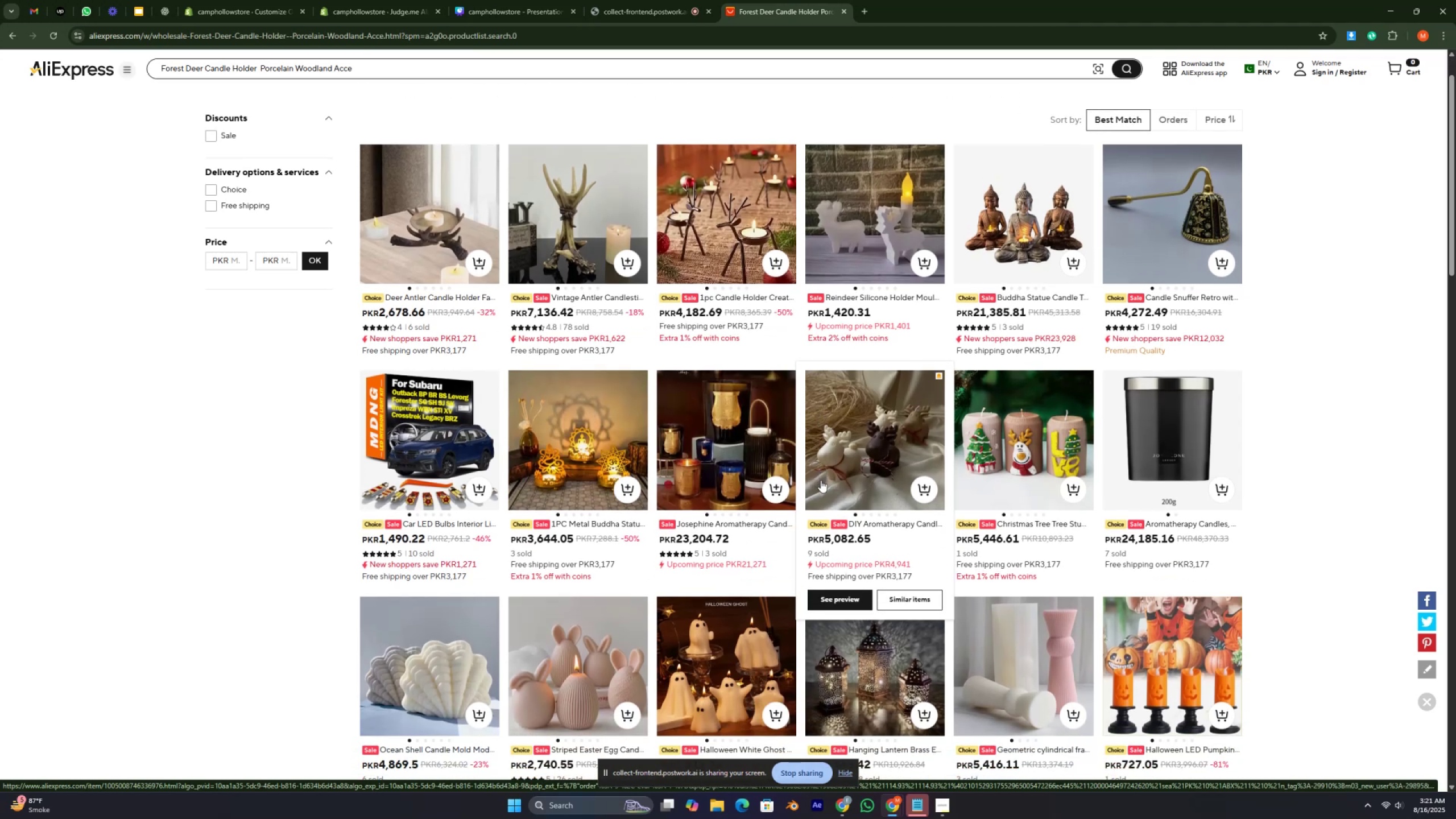 
left_click([870, 444])
 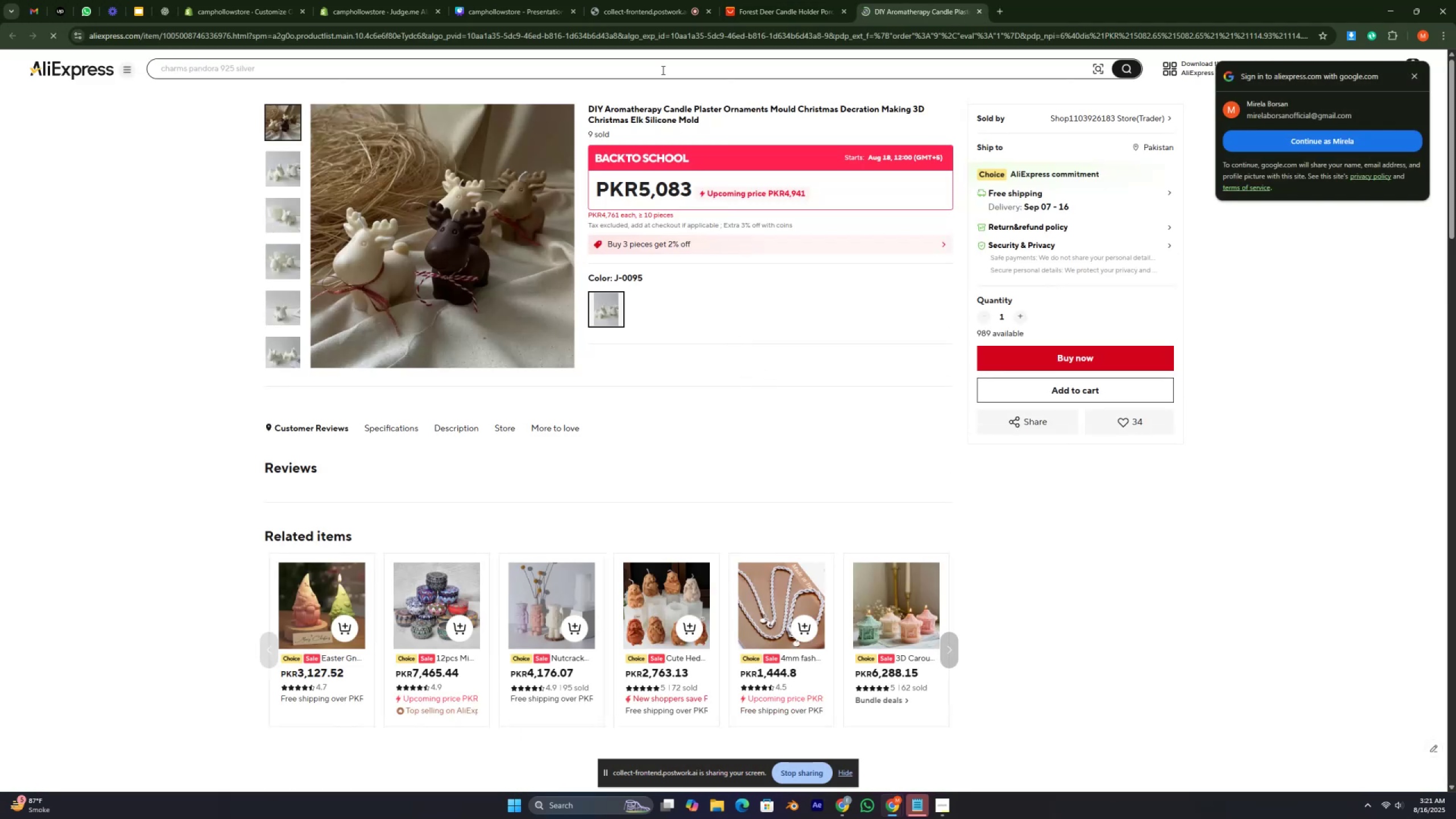 
left_click([654, 32])
 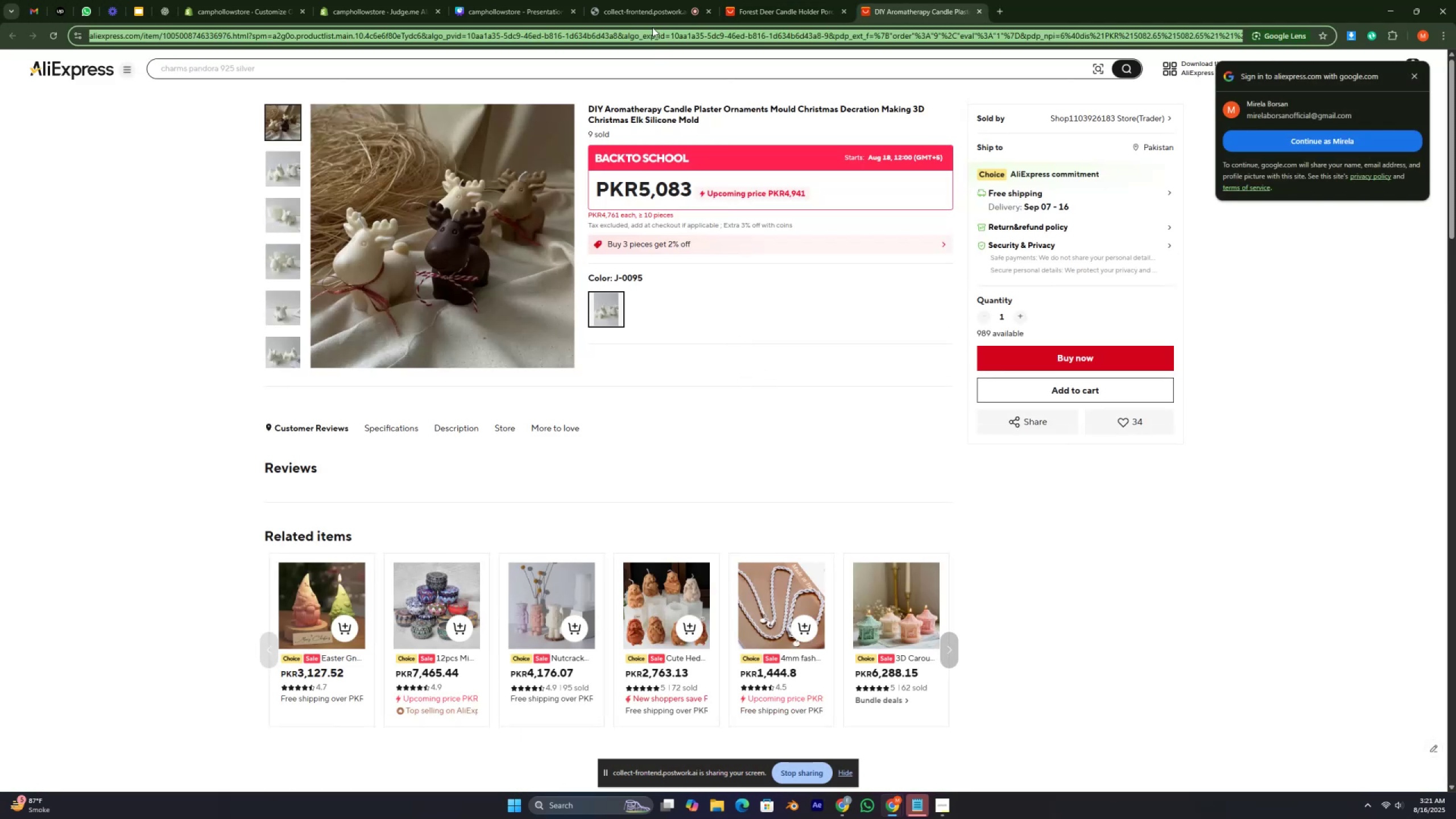 
key(Control+C)
 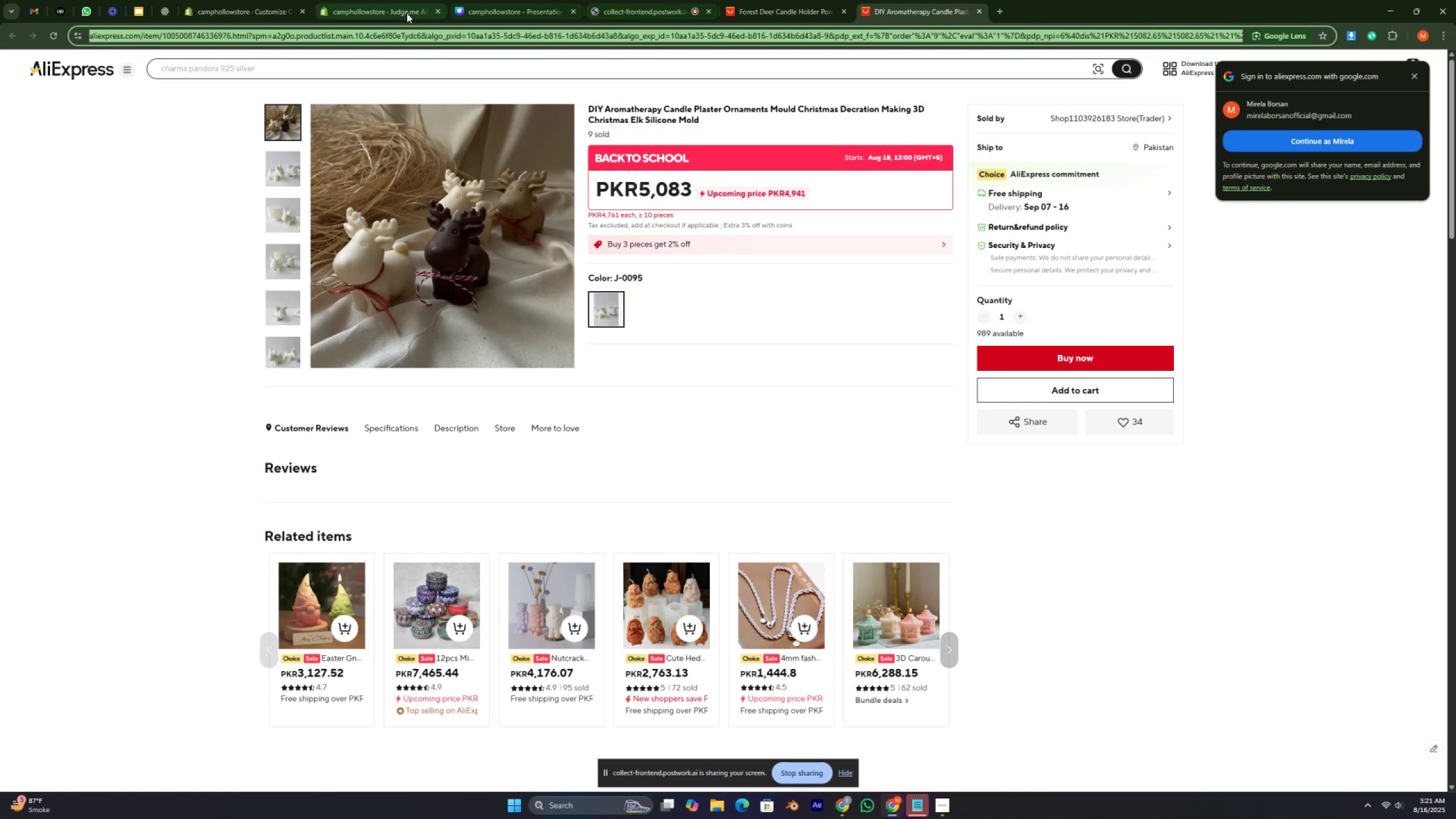 
left_click([397, 10])
 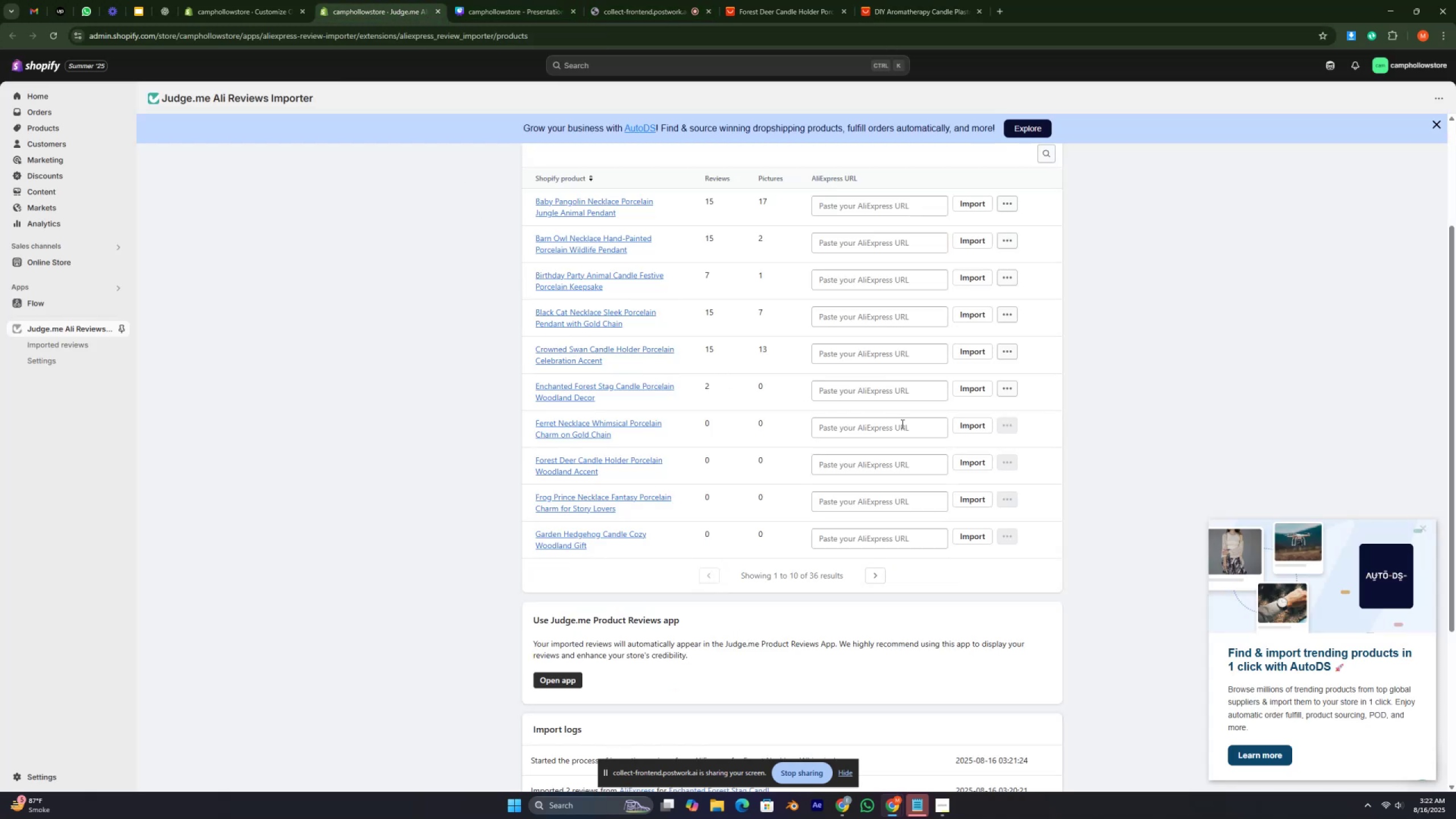 
left_click_drag(start_coordinate=[853, 466], to_coordinate=[853, 460])
 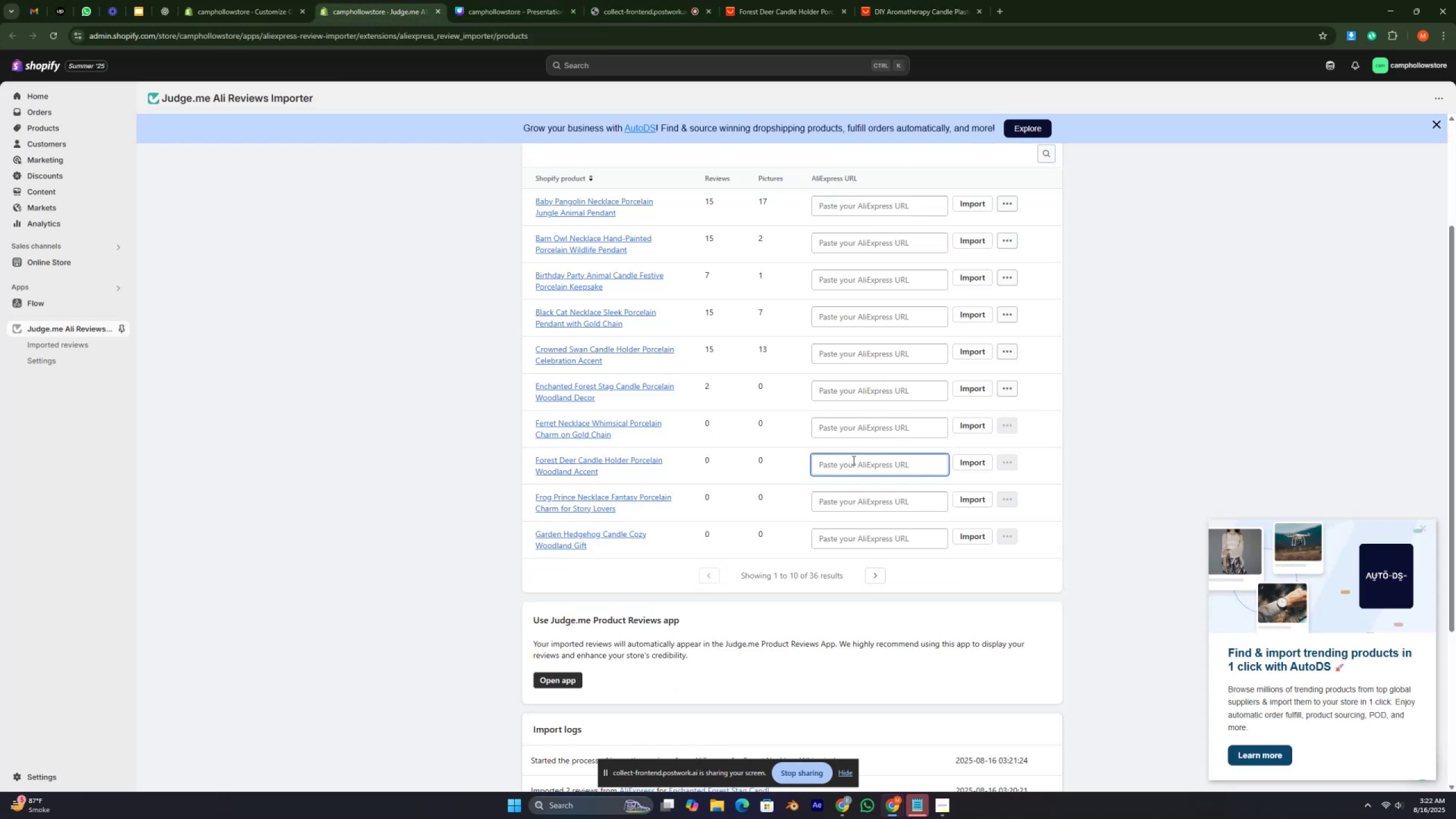 
key(Control+V)
 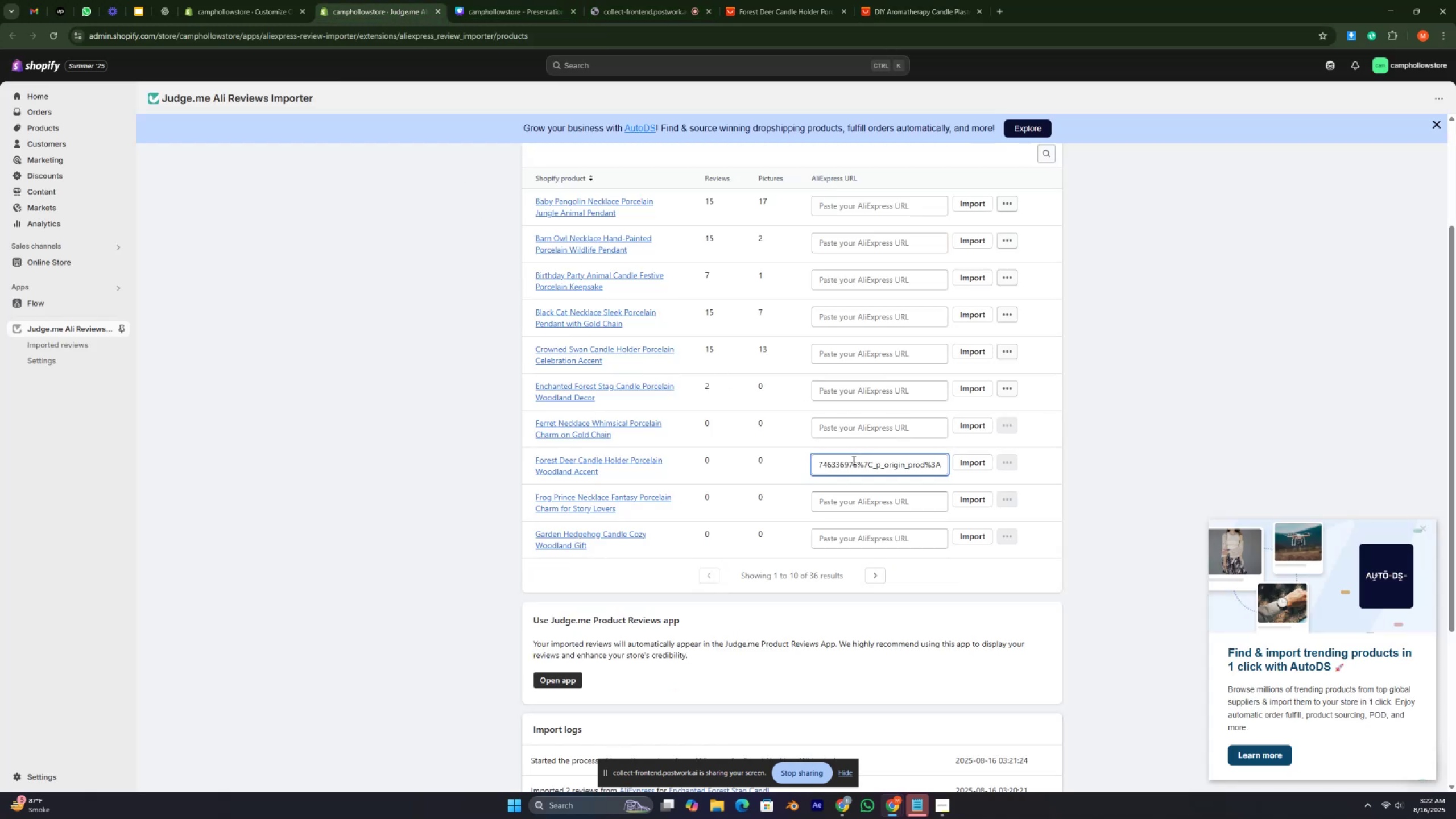 
key(Enter)
 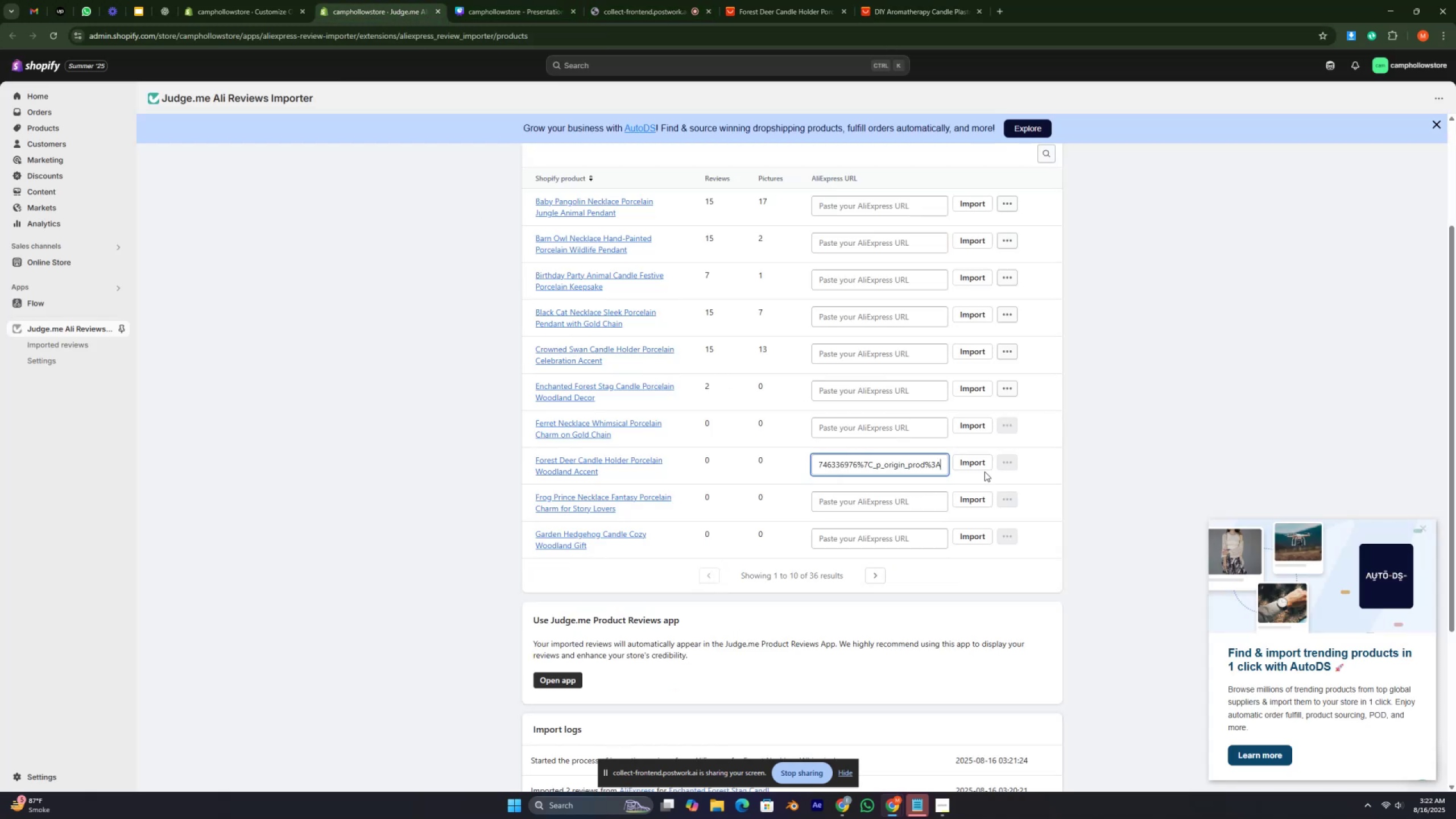 
left_click([975, 460])
 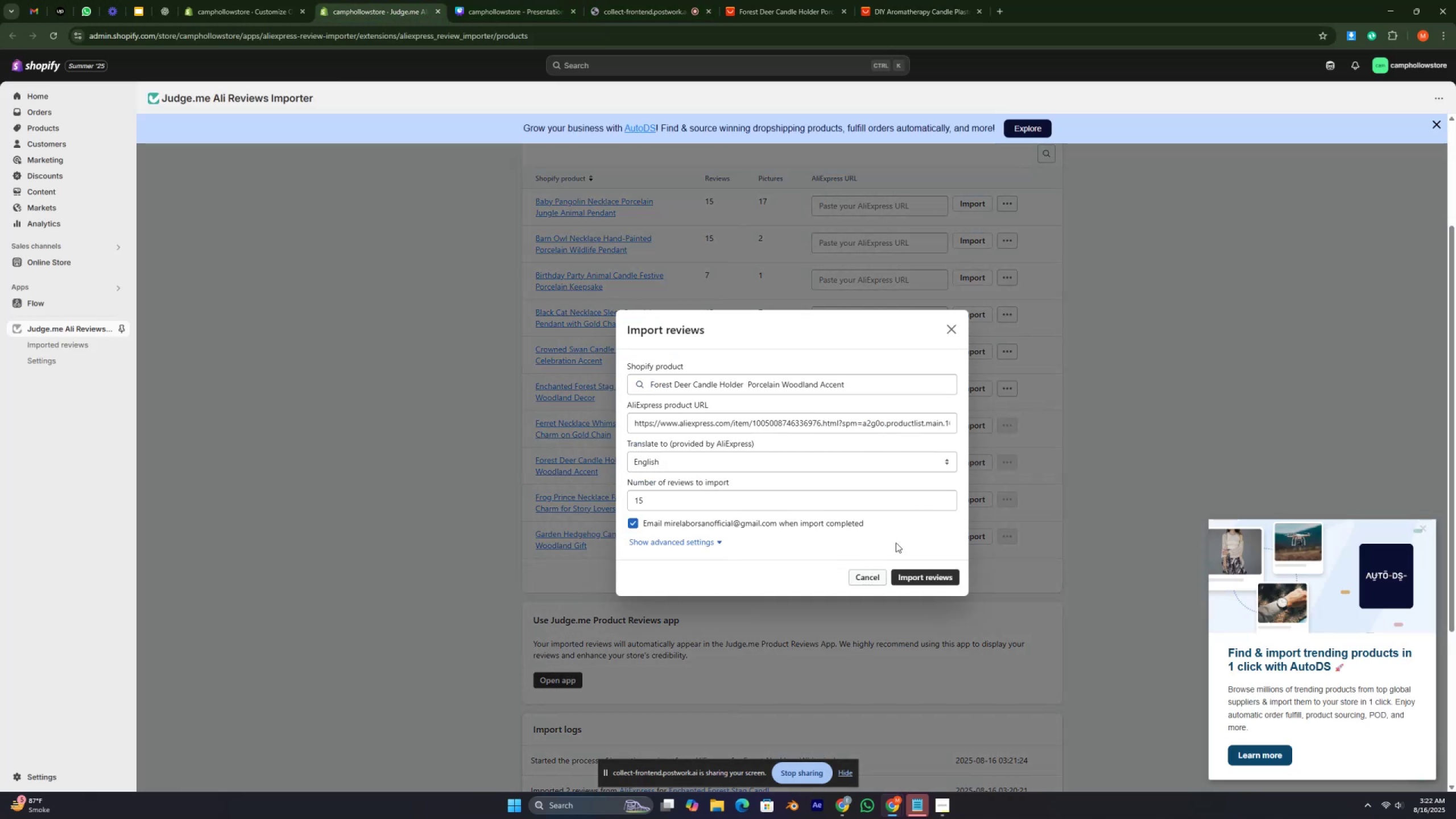 
left_click([911, 574])
 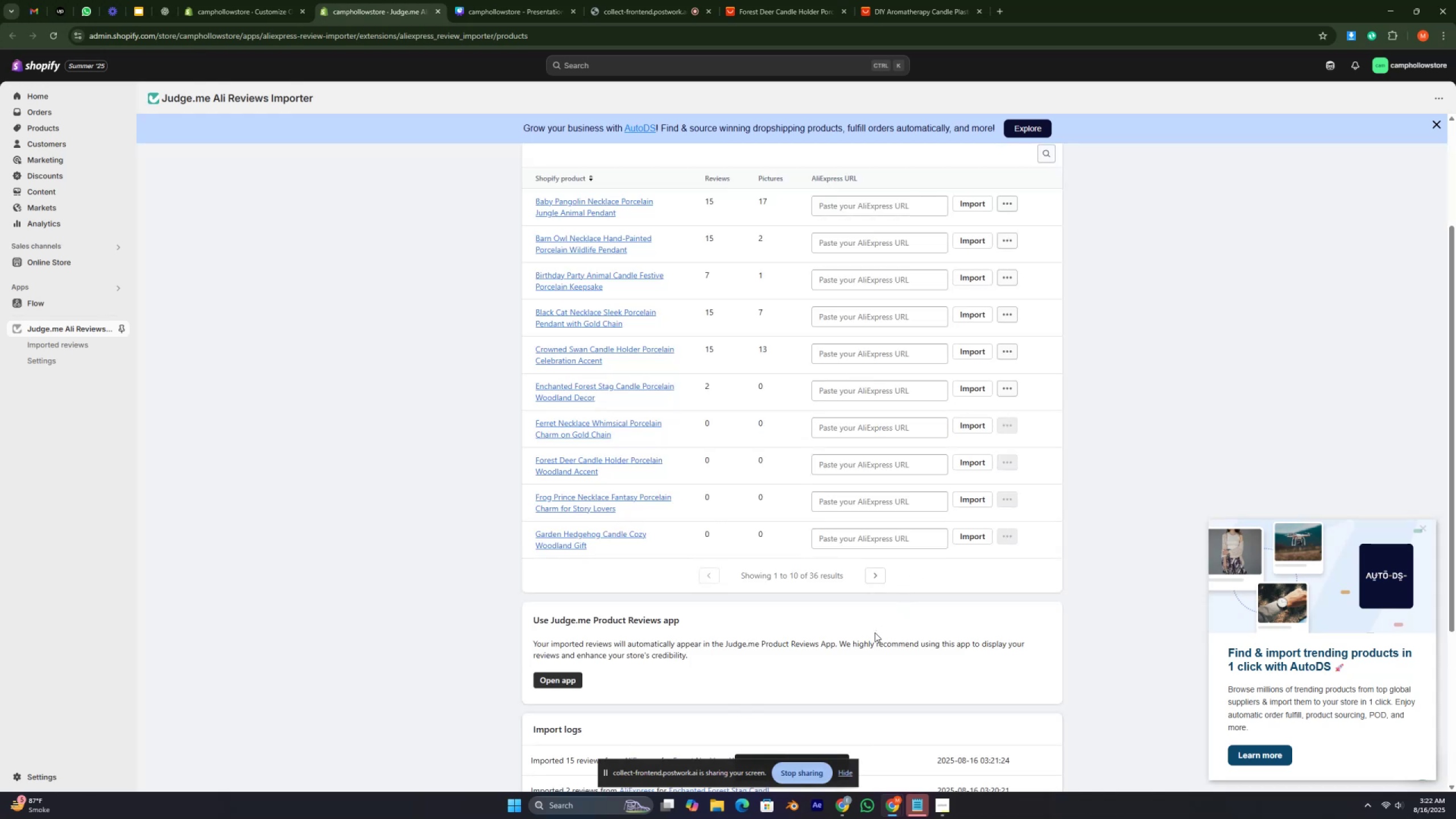 
wait(10.13)
 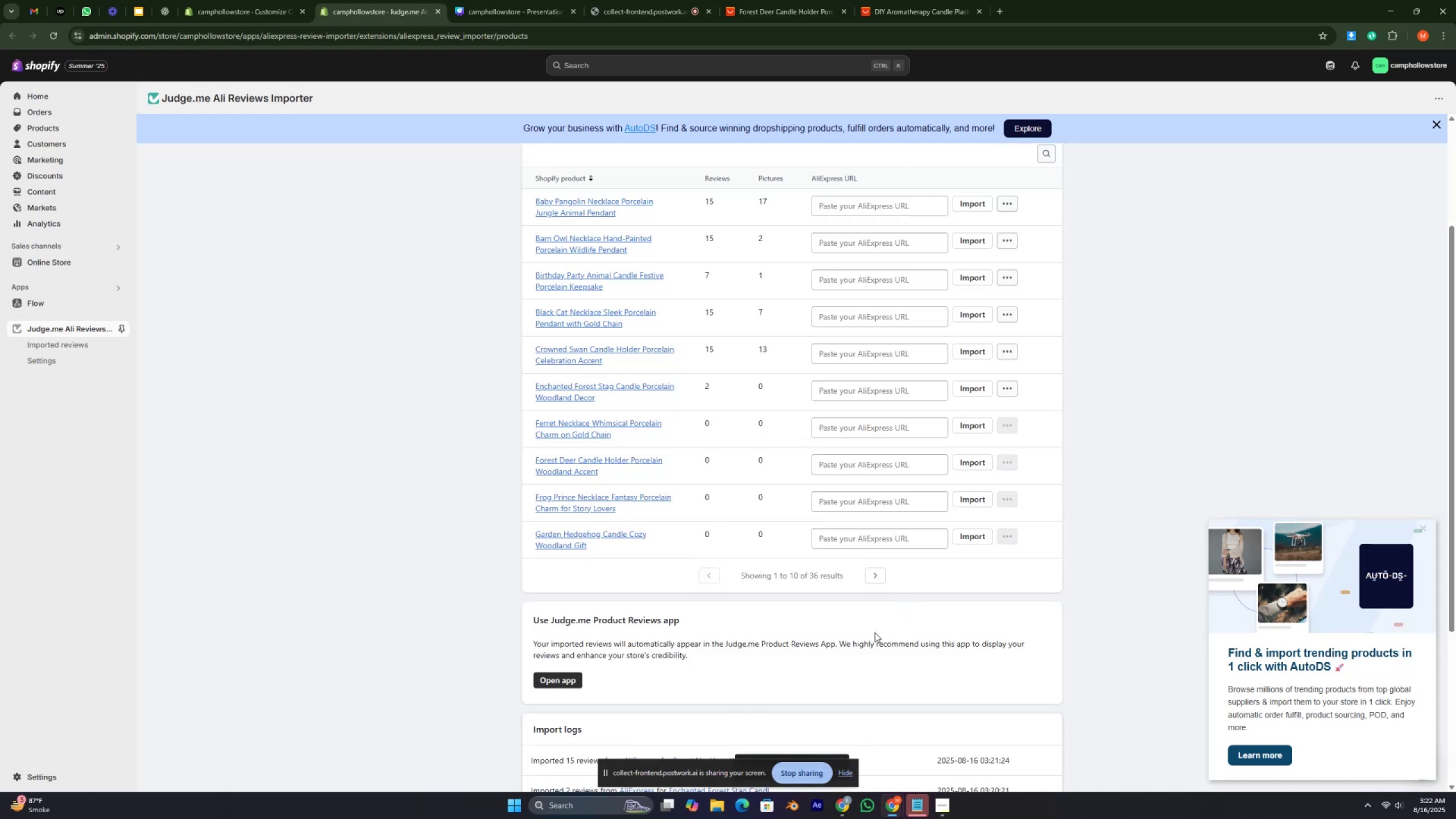 
left_click([54, 32])
 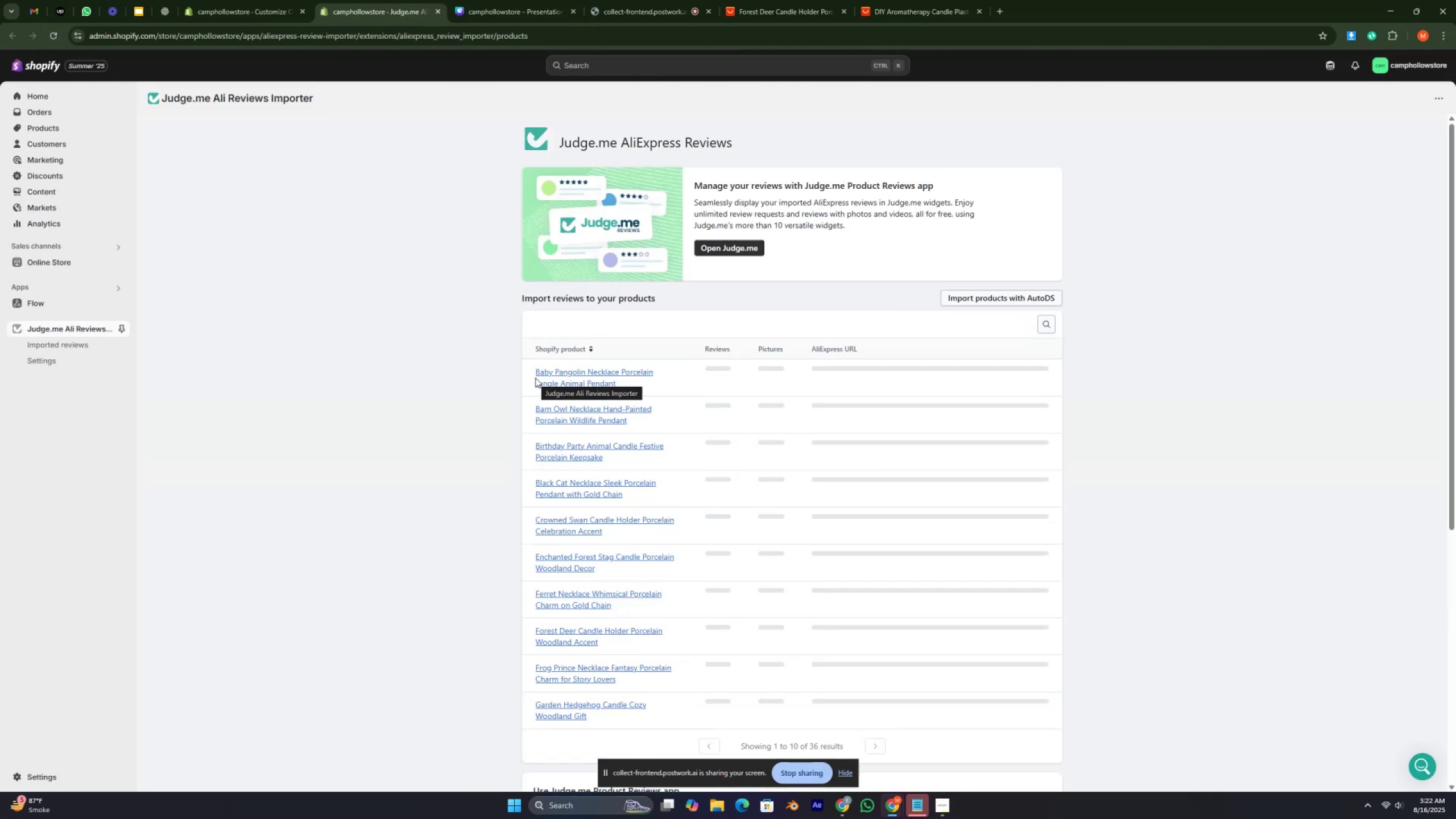 
wait(9.46)
 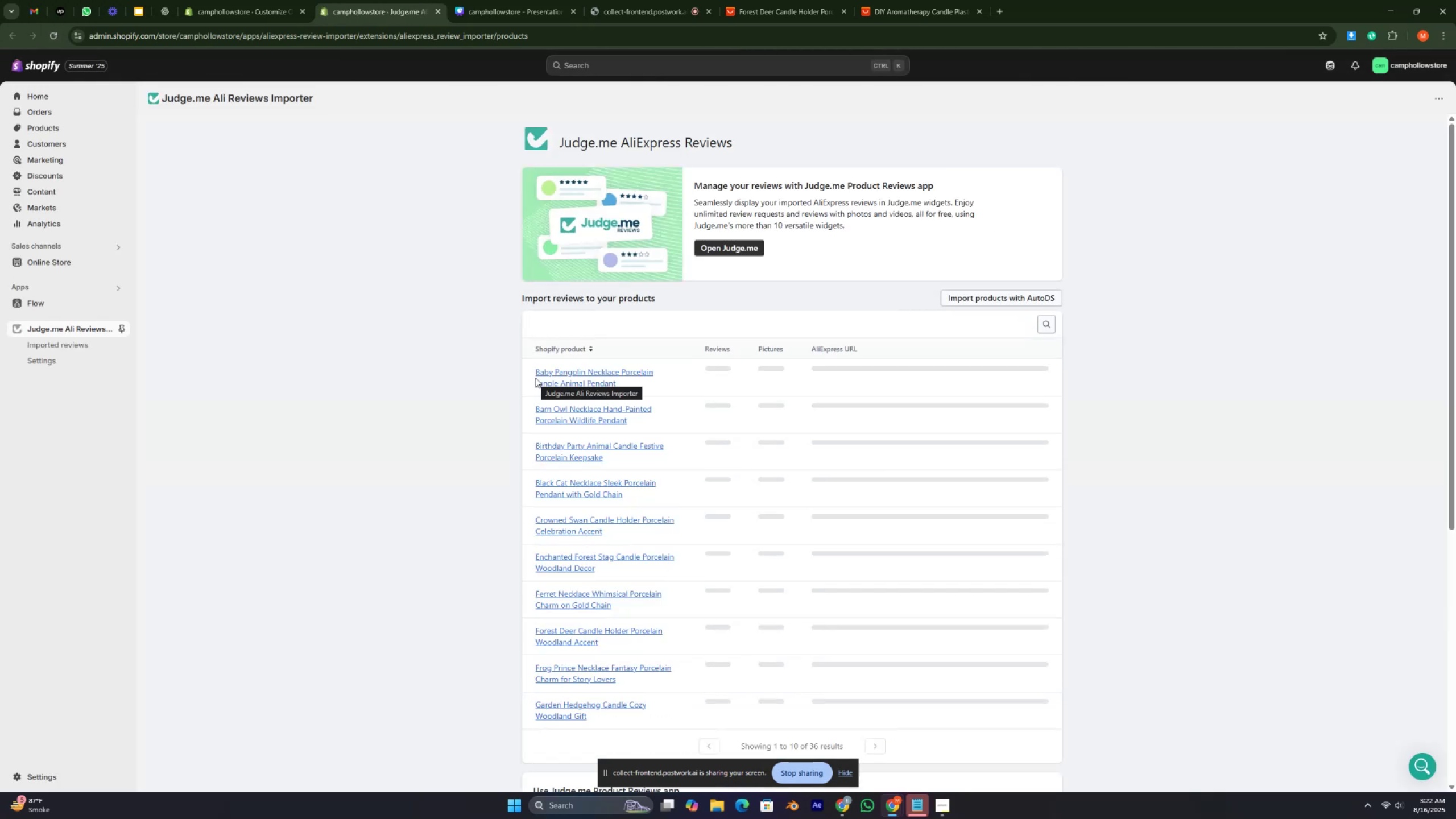 
scroll: coordinate [821, 597], scroll_direction: down, amount: 3.0
 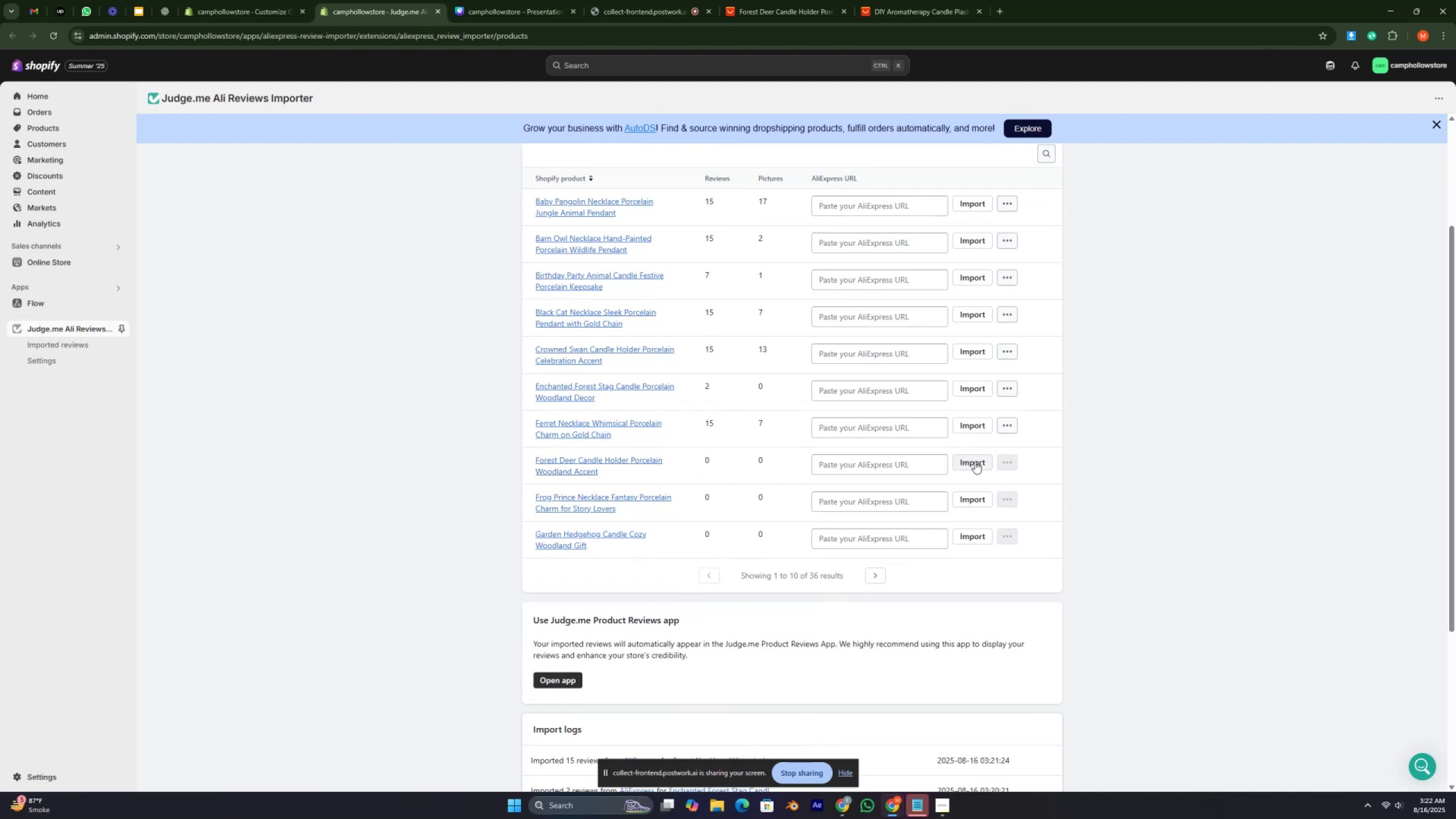 
left_click([975, 461])
 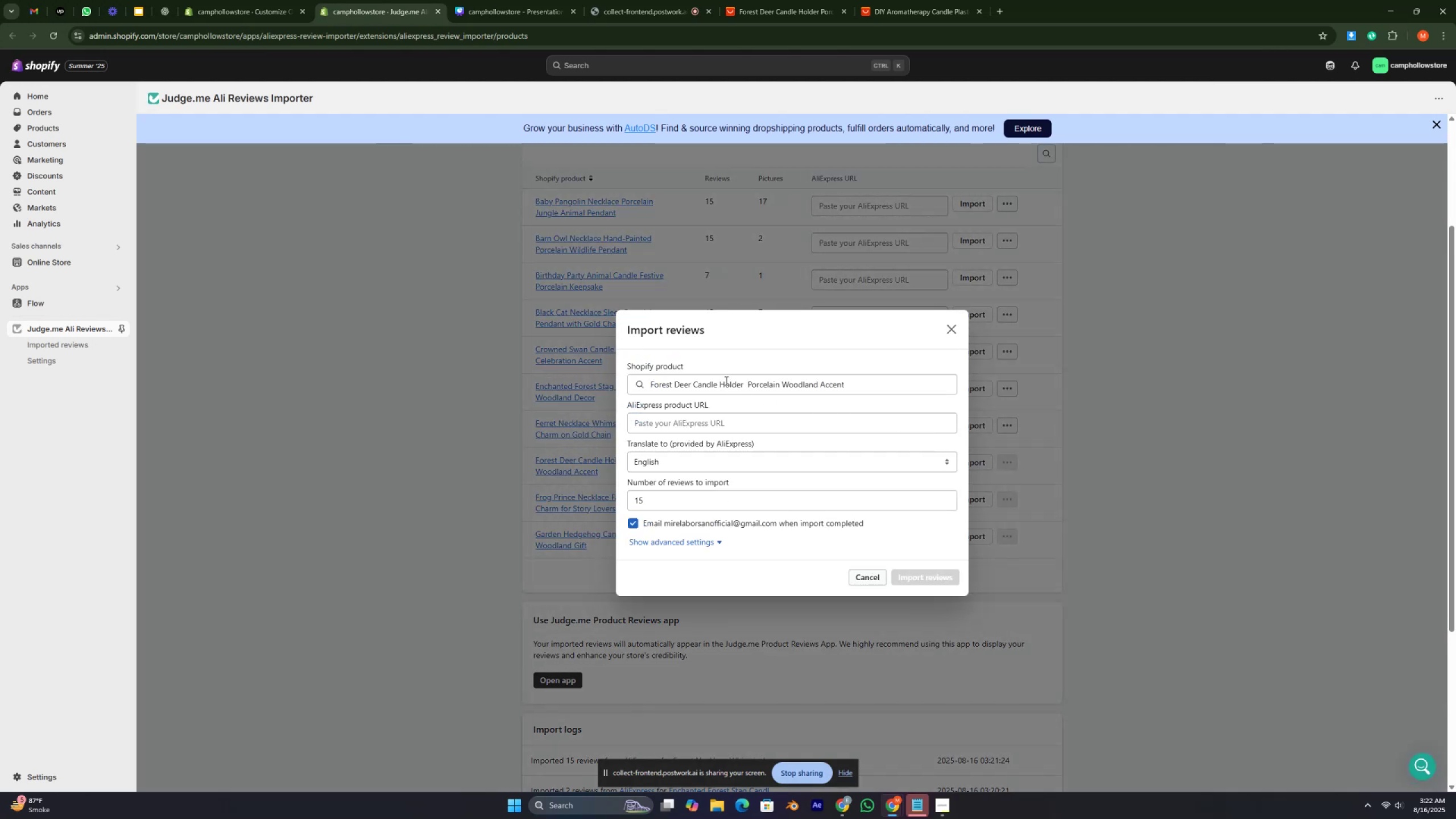 
double_click([725, 380])
 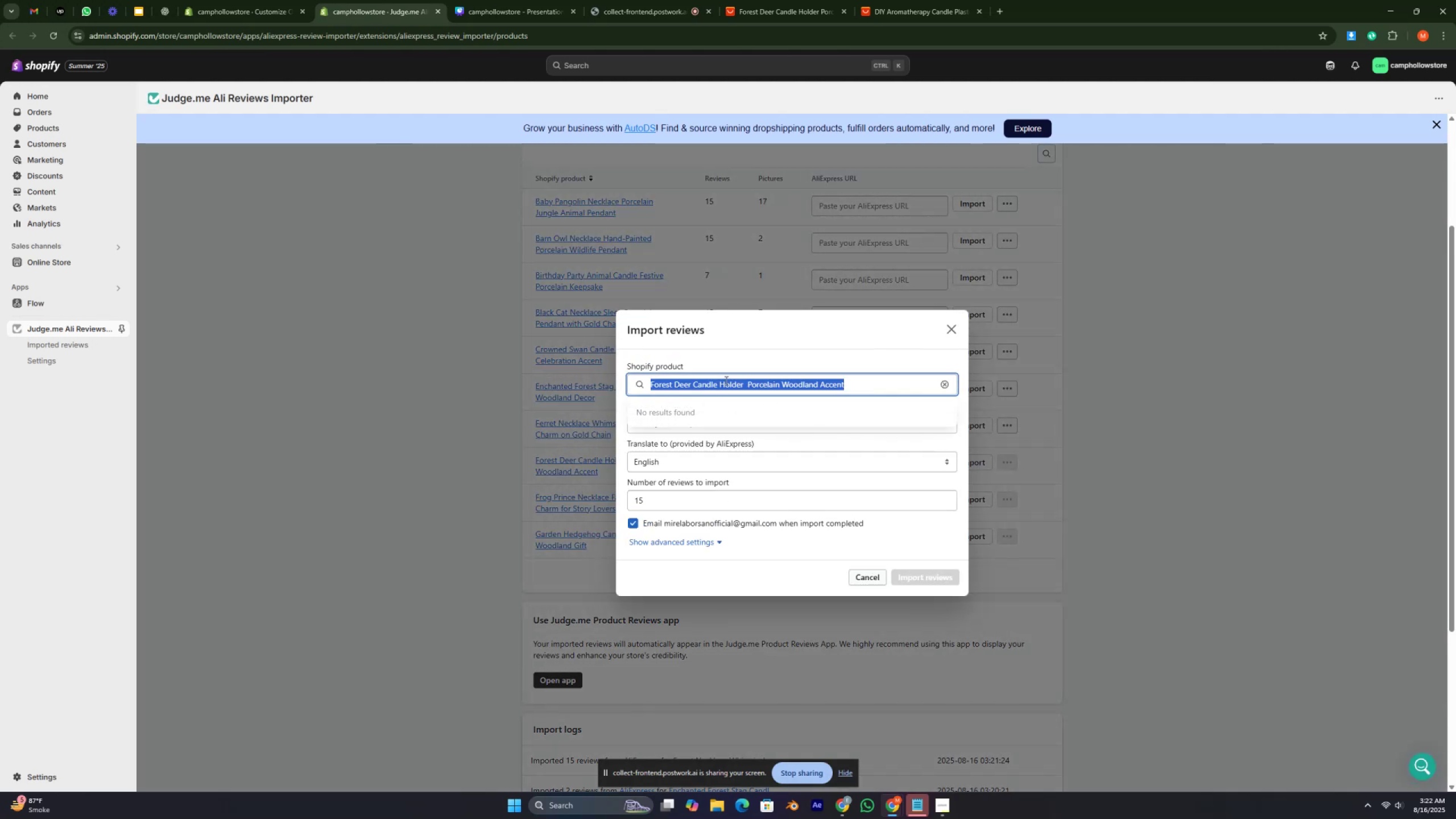 
triple_click([725, 380])
 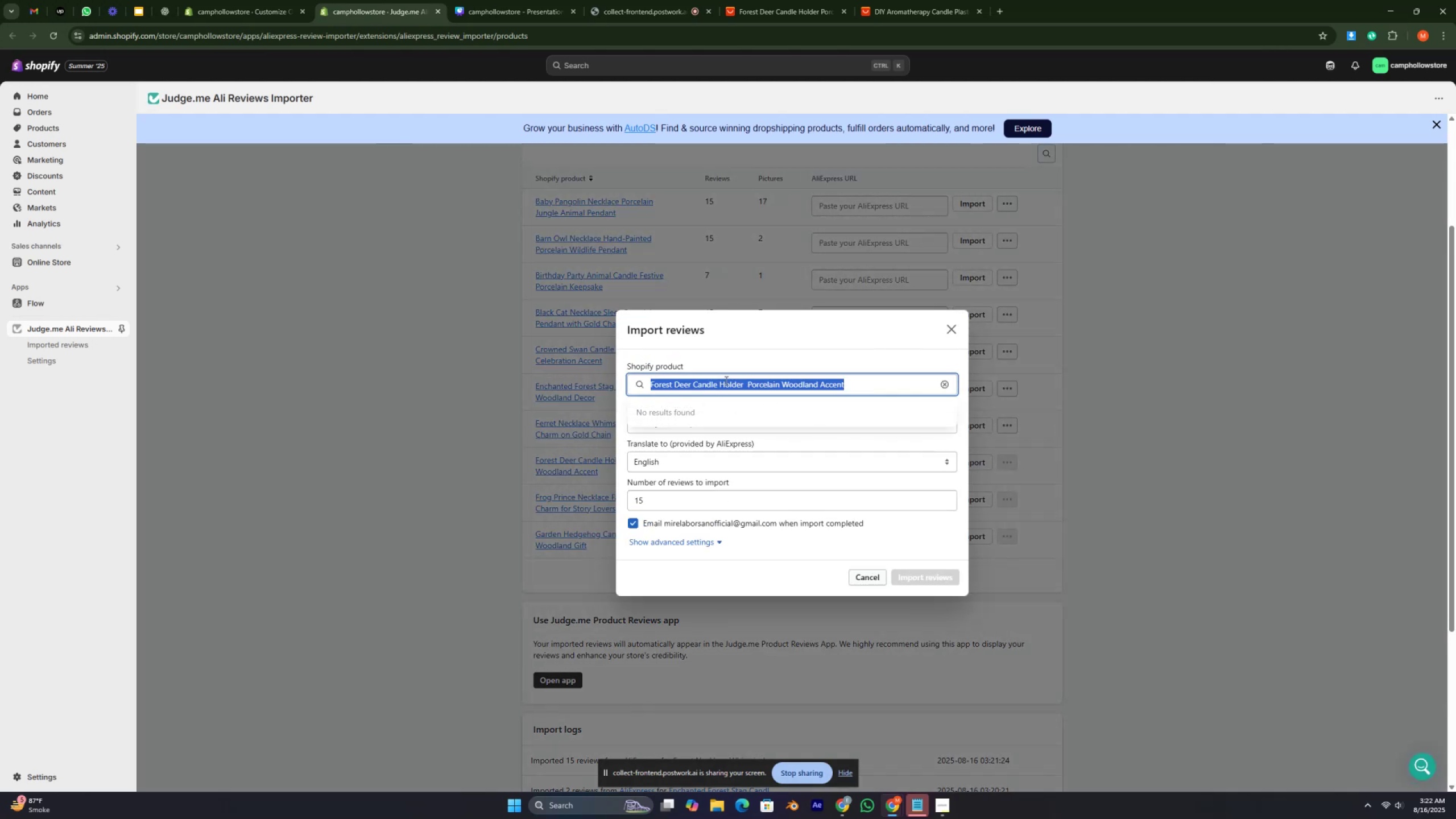 
hold_key(key=ControlLeft, duration=0.66)
 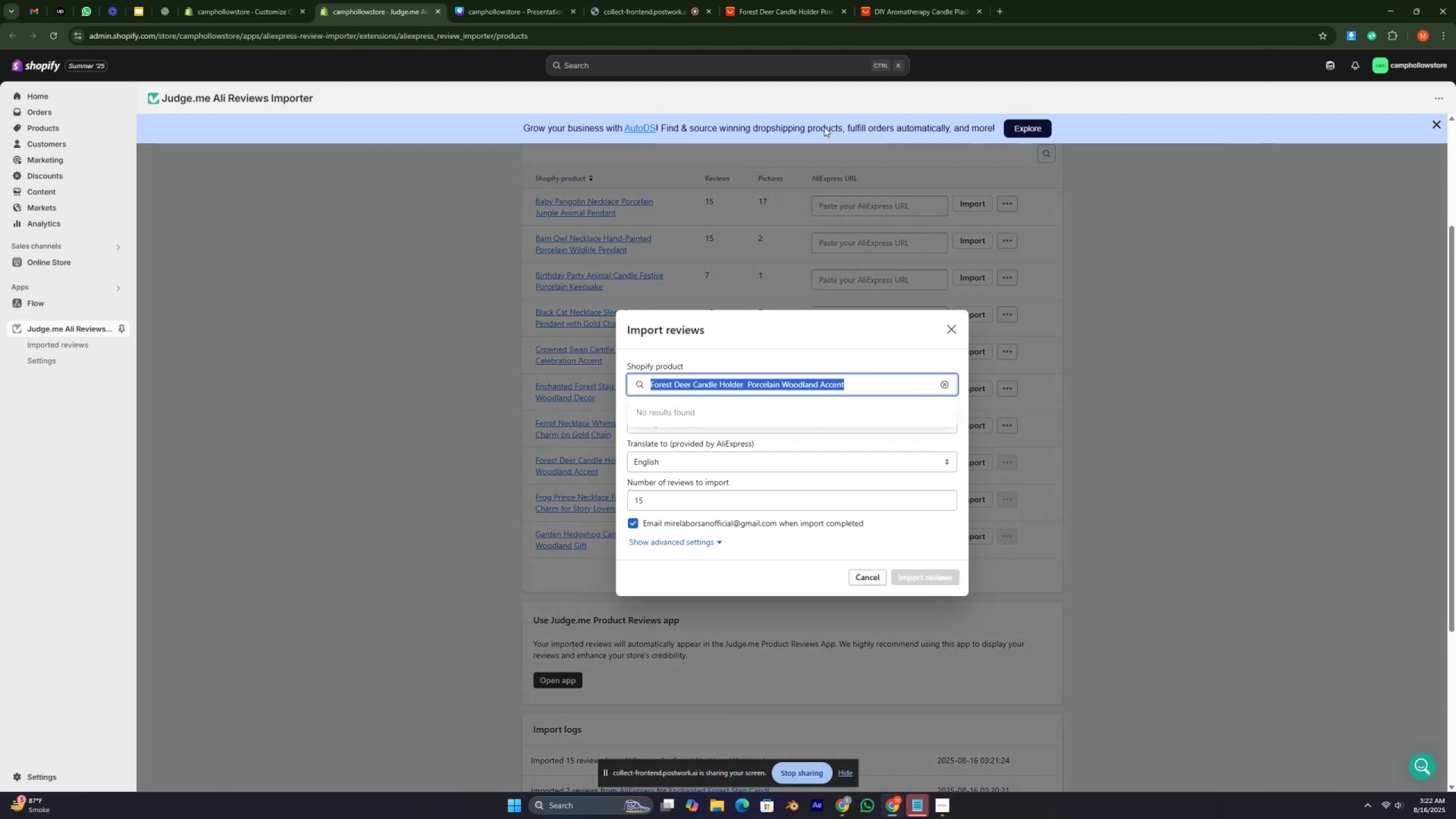 
hold_key(key=C, duration=0.33)
 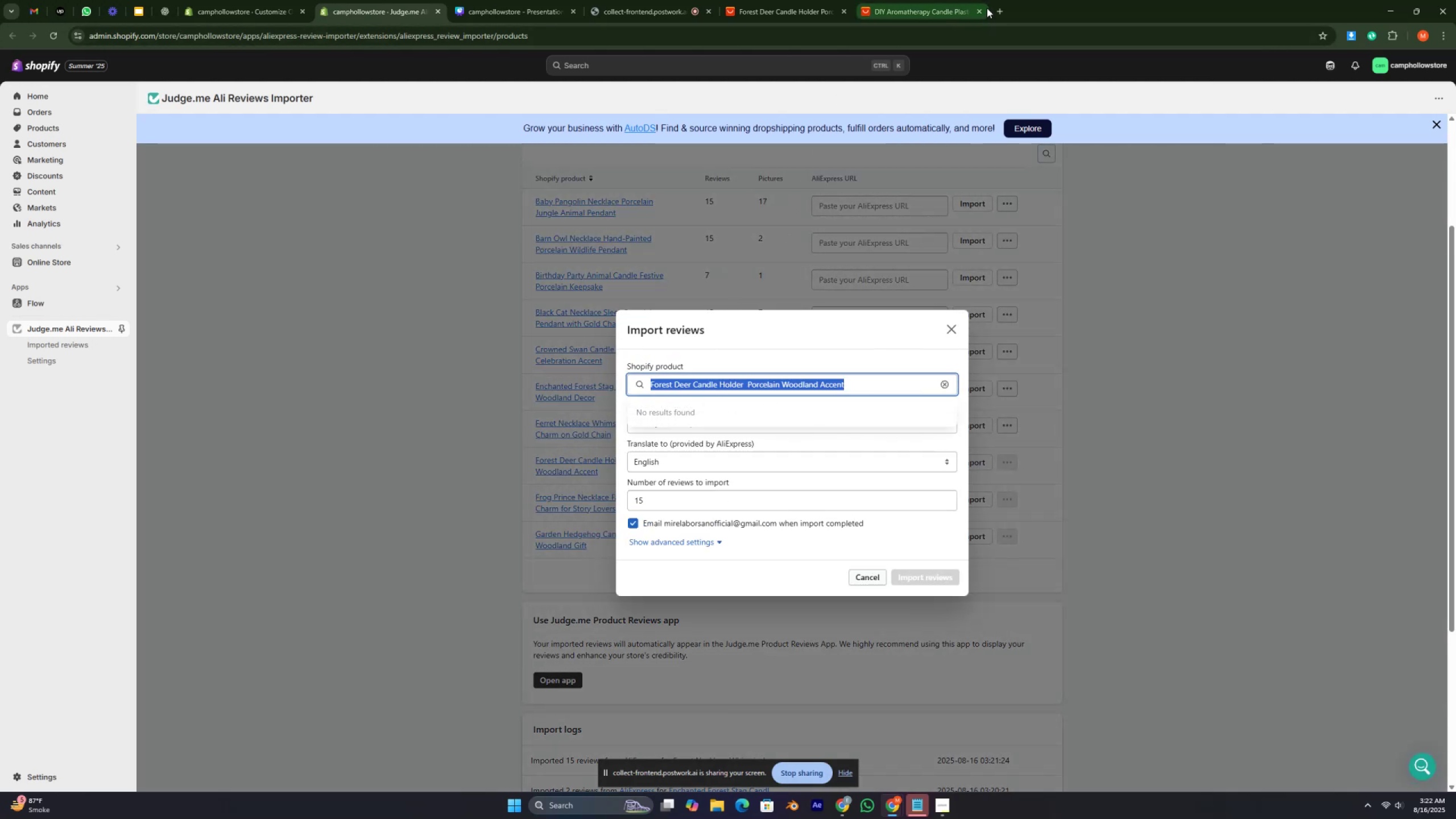 
left_click([981, 11])
 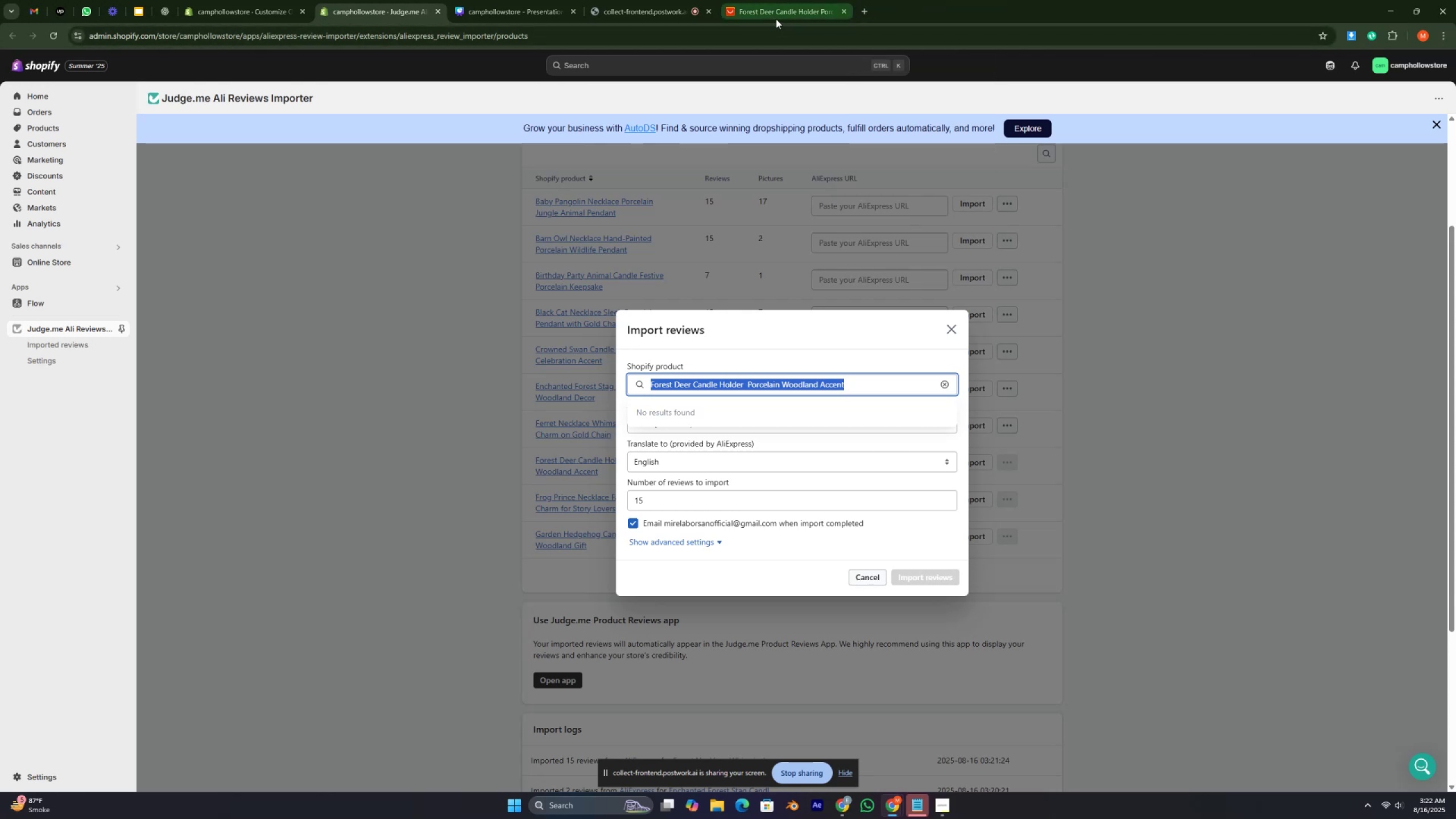 
left_click([776, 19])
 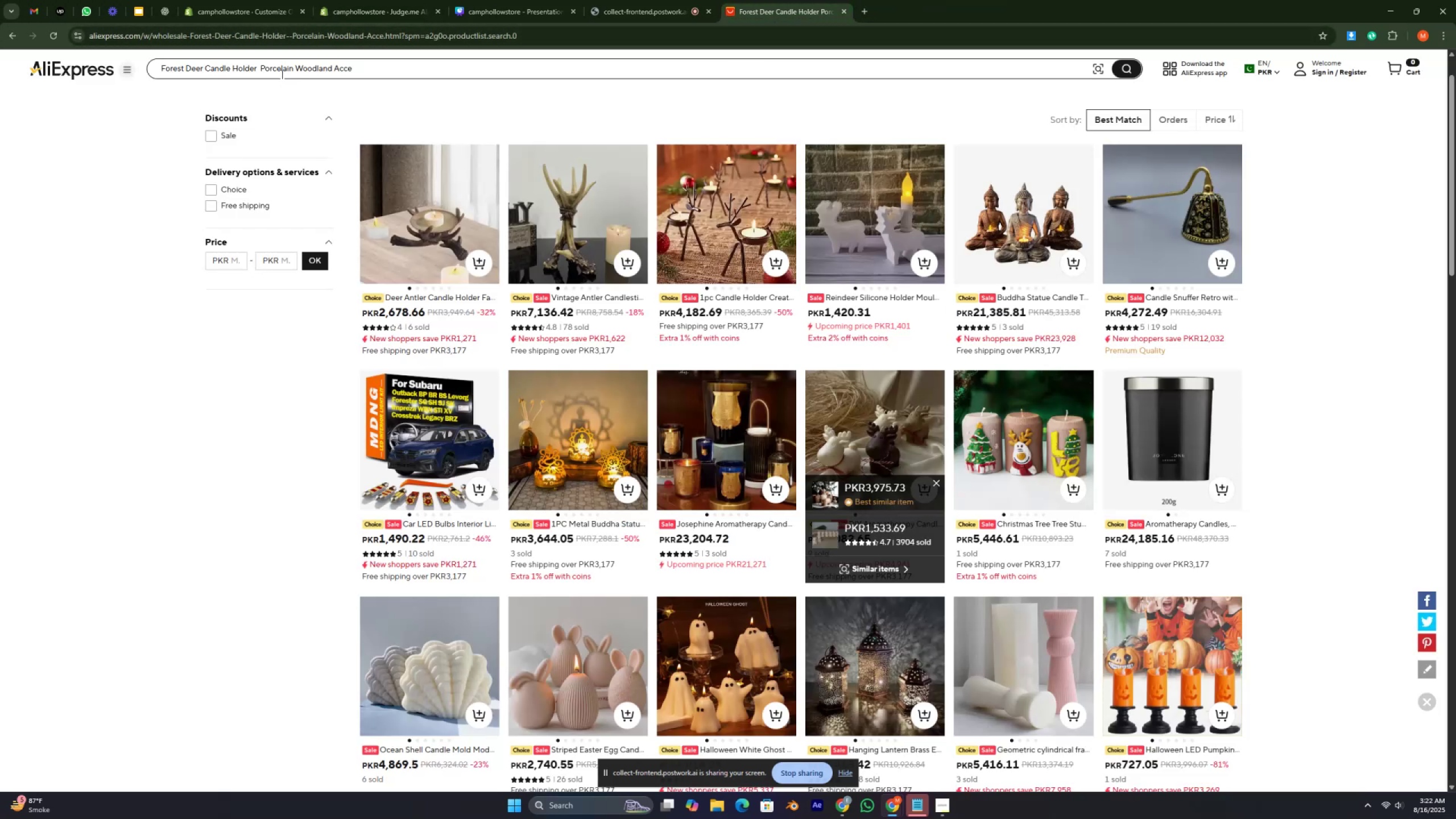 
double_click([281, 72])
 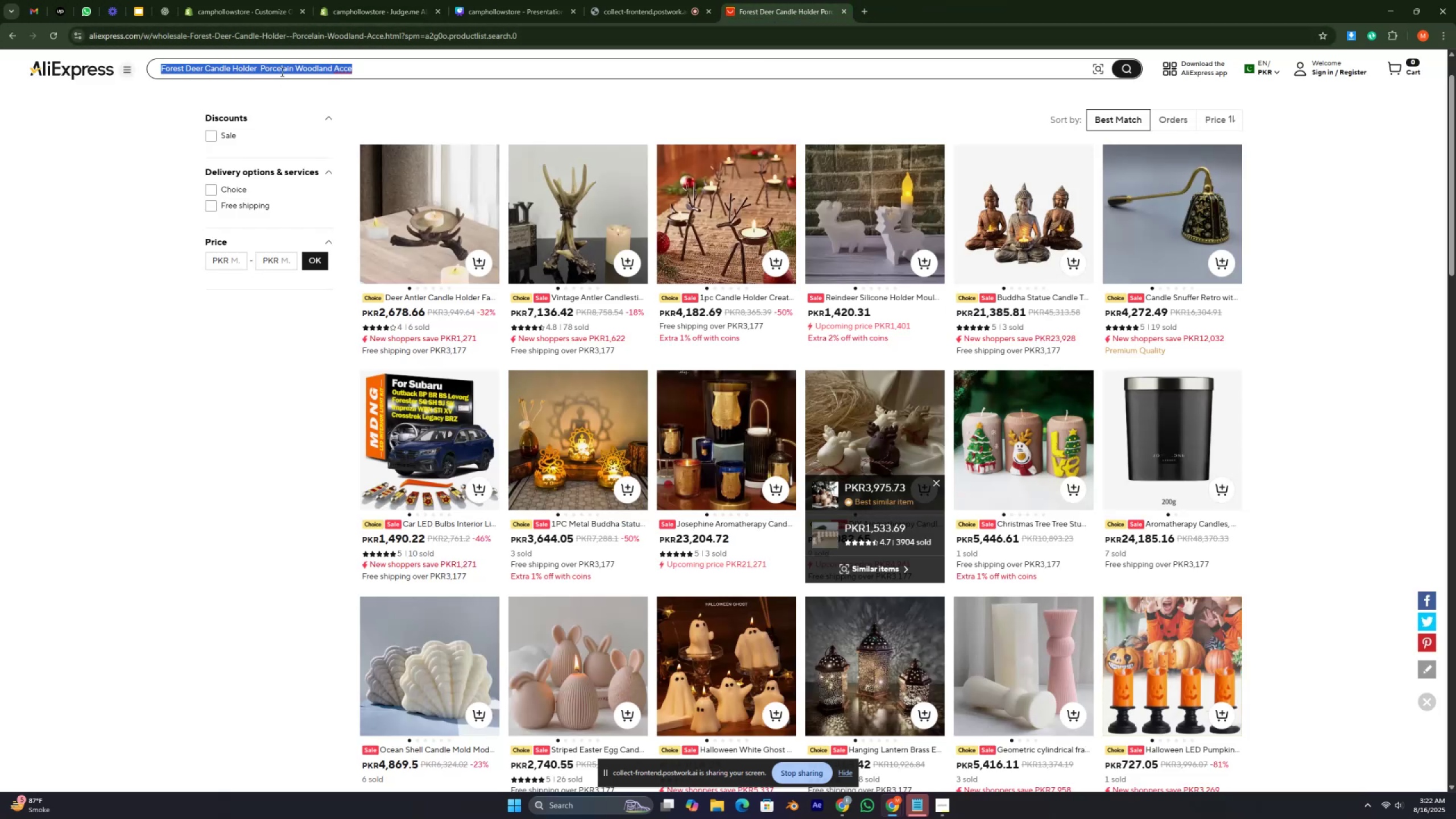 
triple_click([281, 72])
 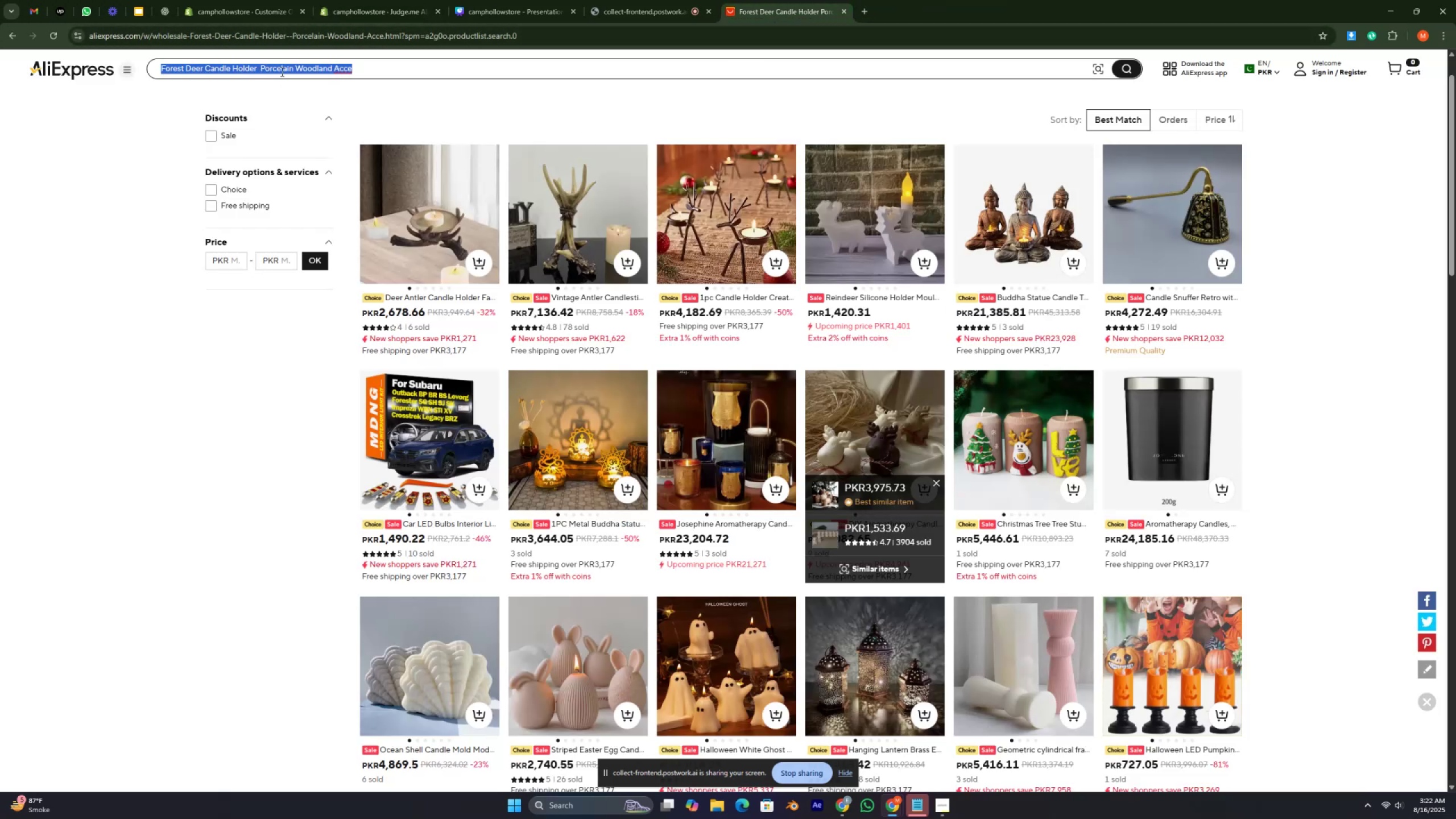 
key(Control+V)
 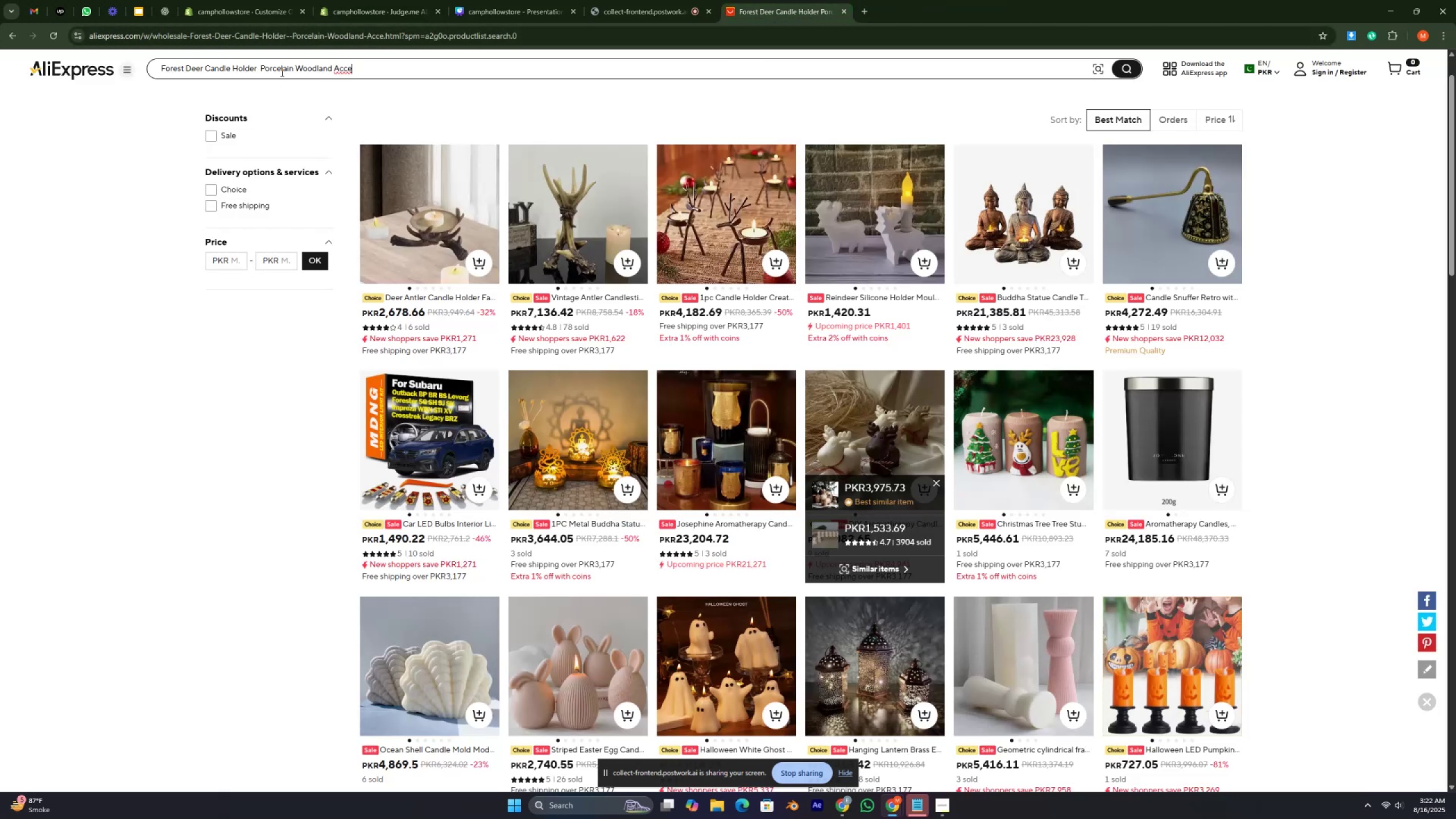 
key(Enter)
 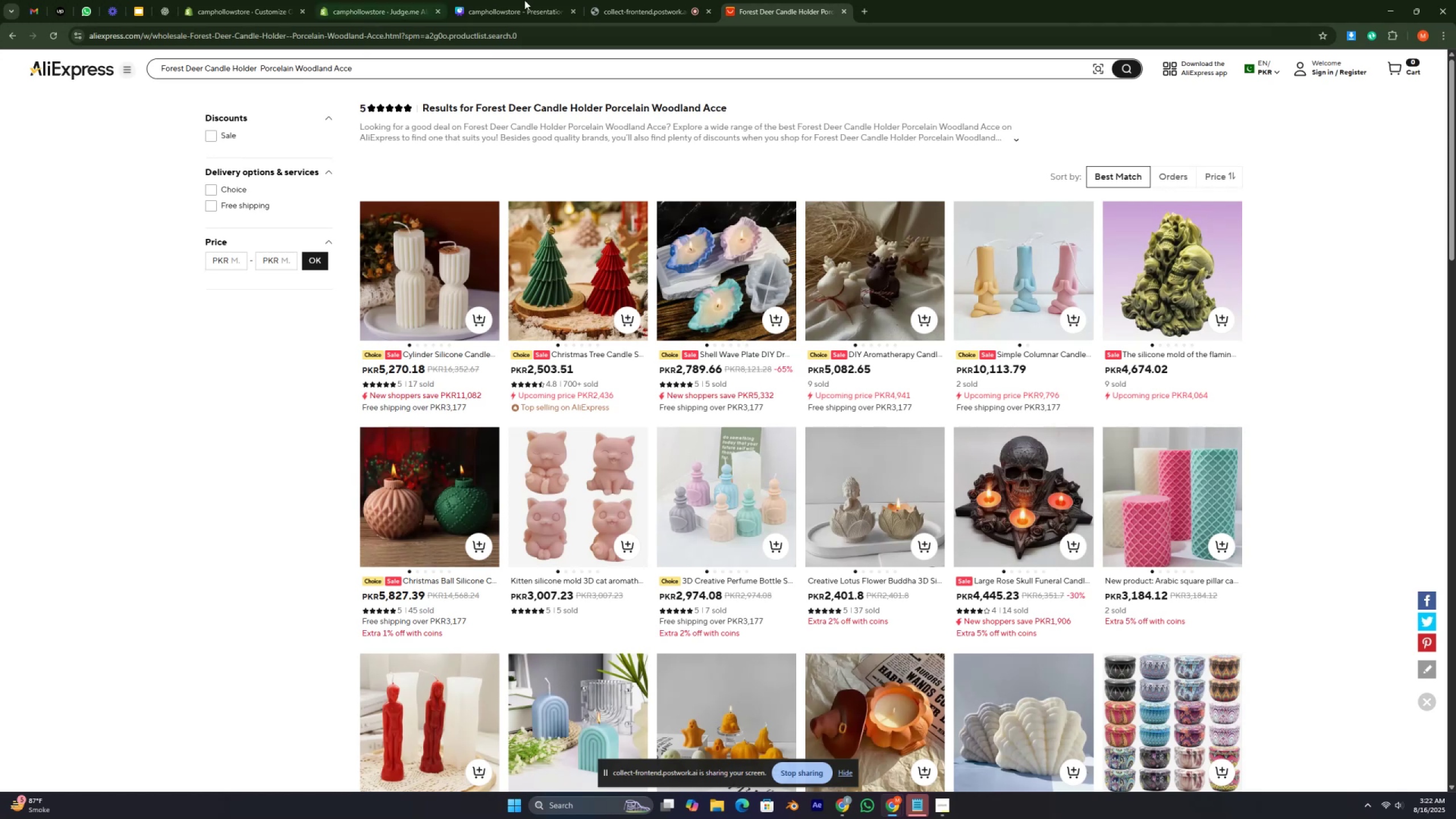 
wait(5.78)
 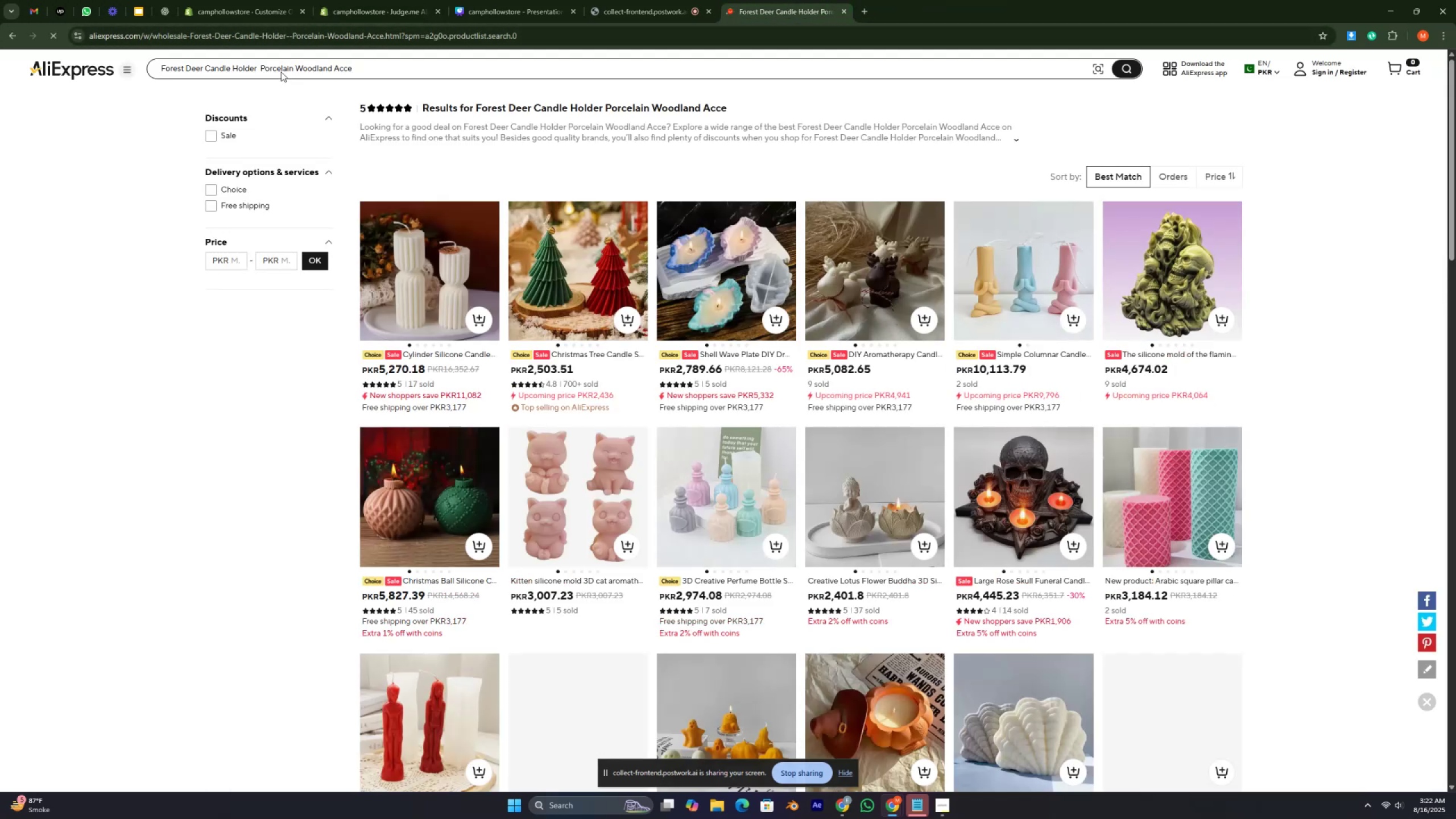 
left_click([1168, 171])
 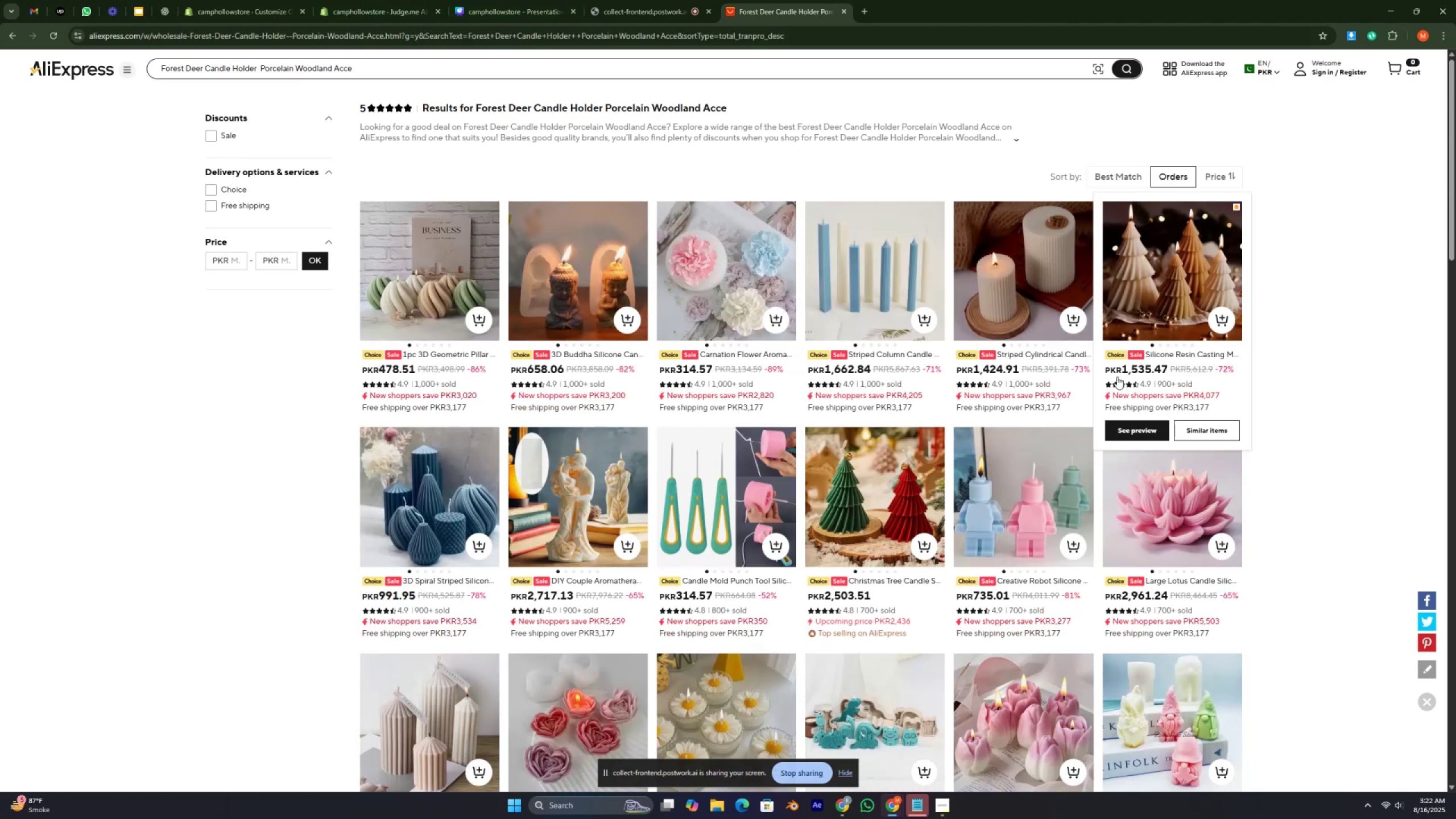 
scroll: coordinate [874, 448], scroll_direction: down, amount: 5.0
 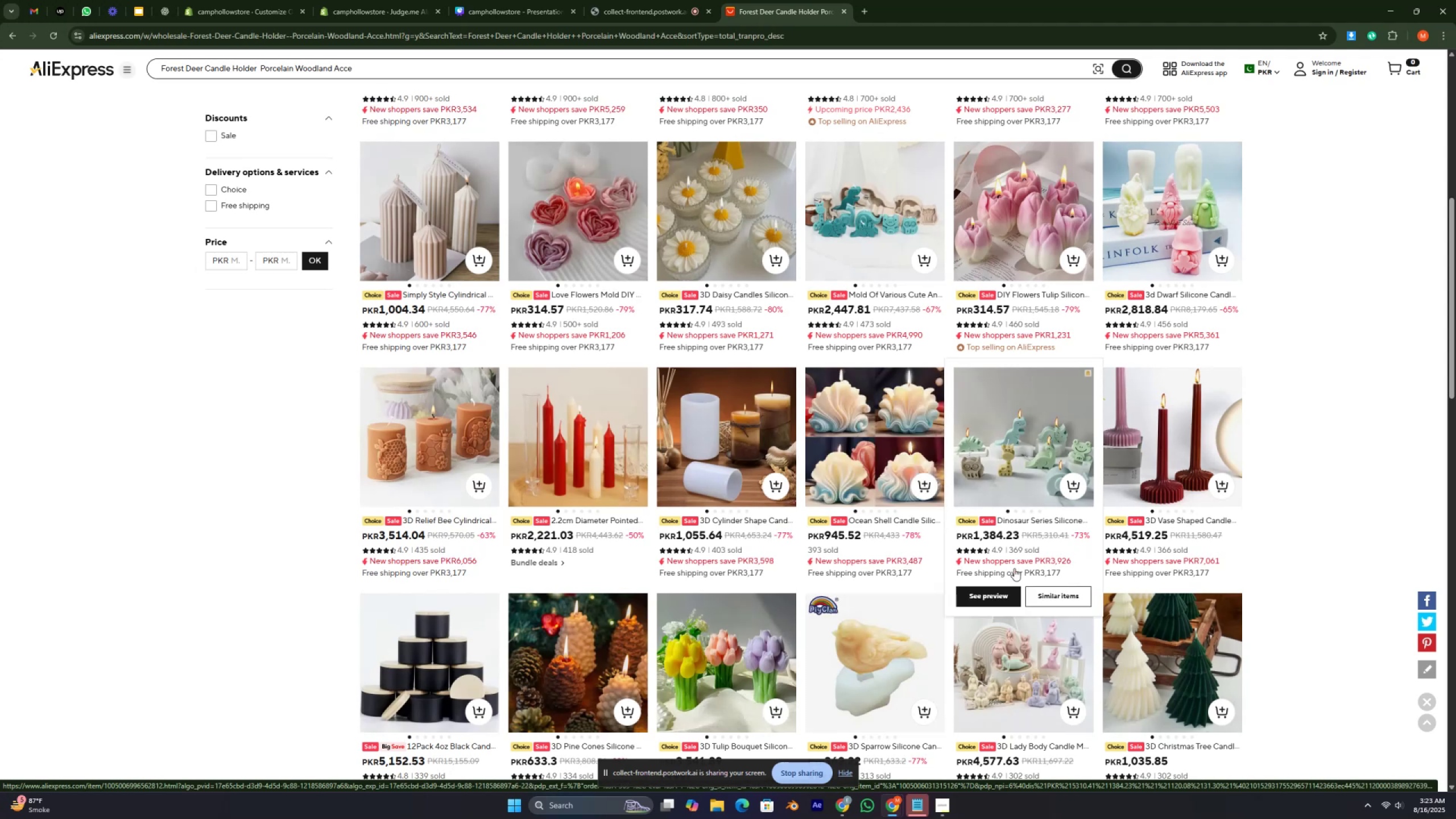 
mouse_move([1025, 603])
 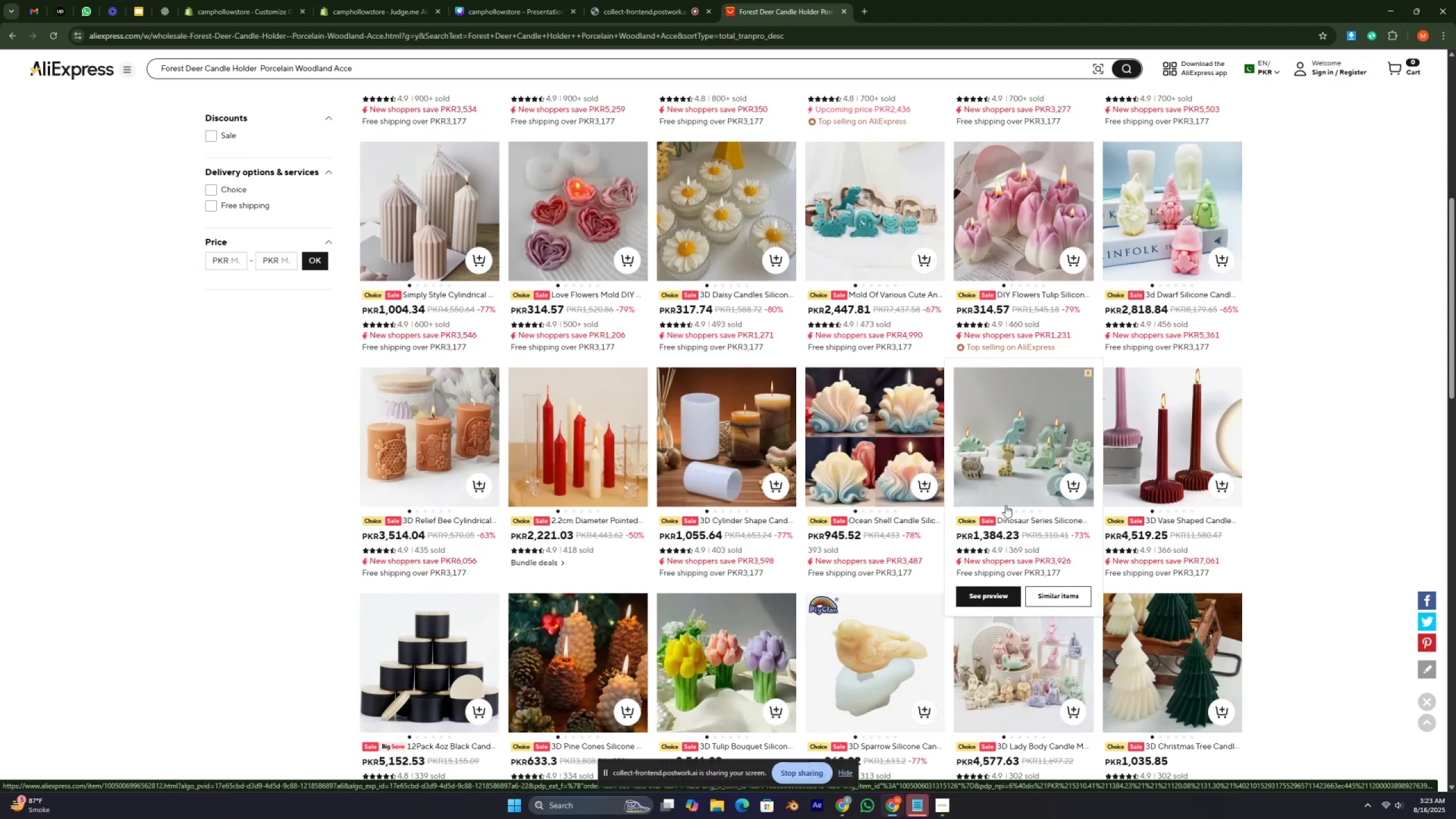 
mouse_move([1082, 381])
 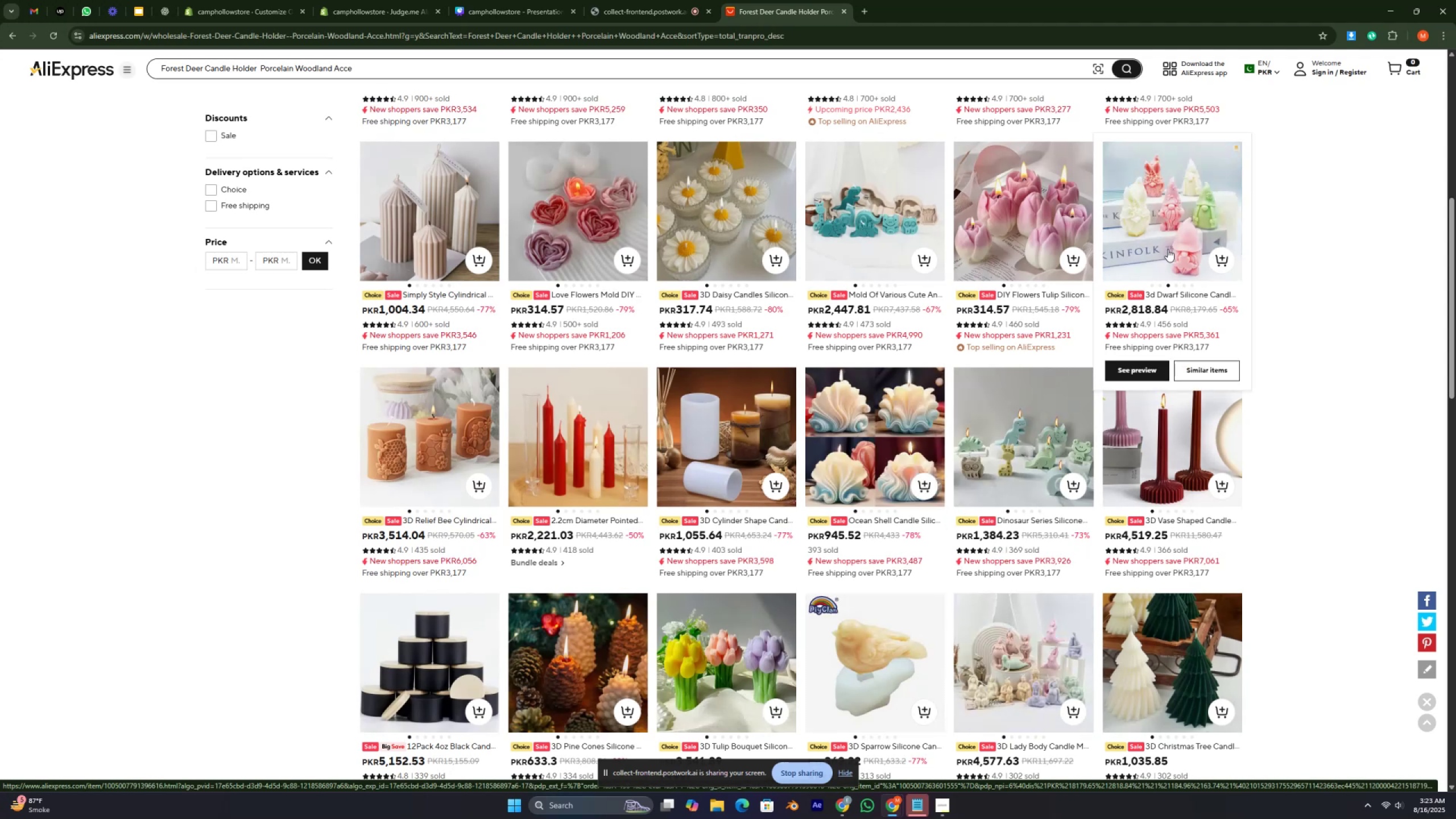 
left_click([1168, 249])
 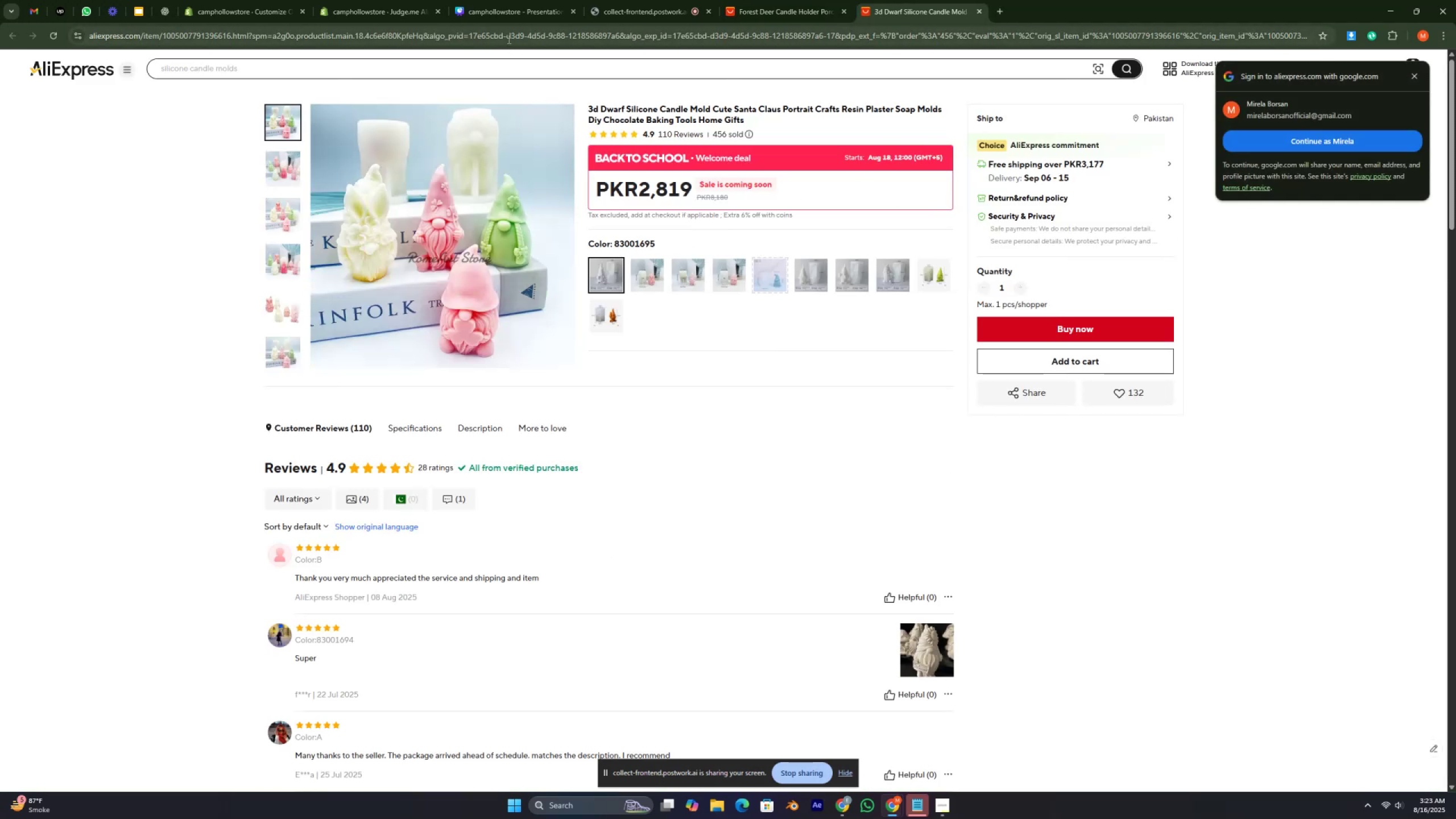 
wait(5.18)
 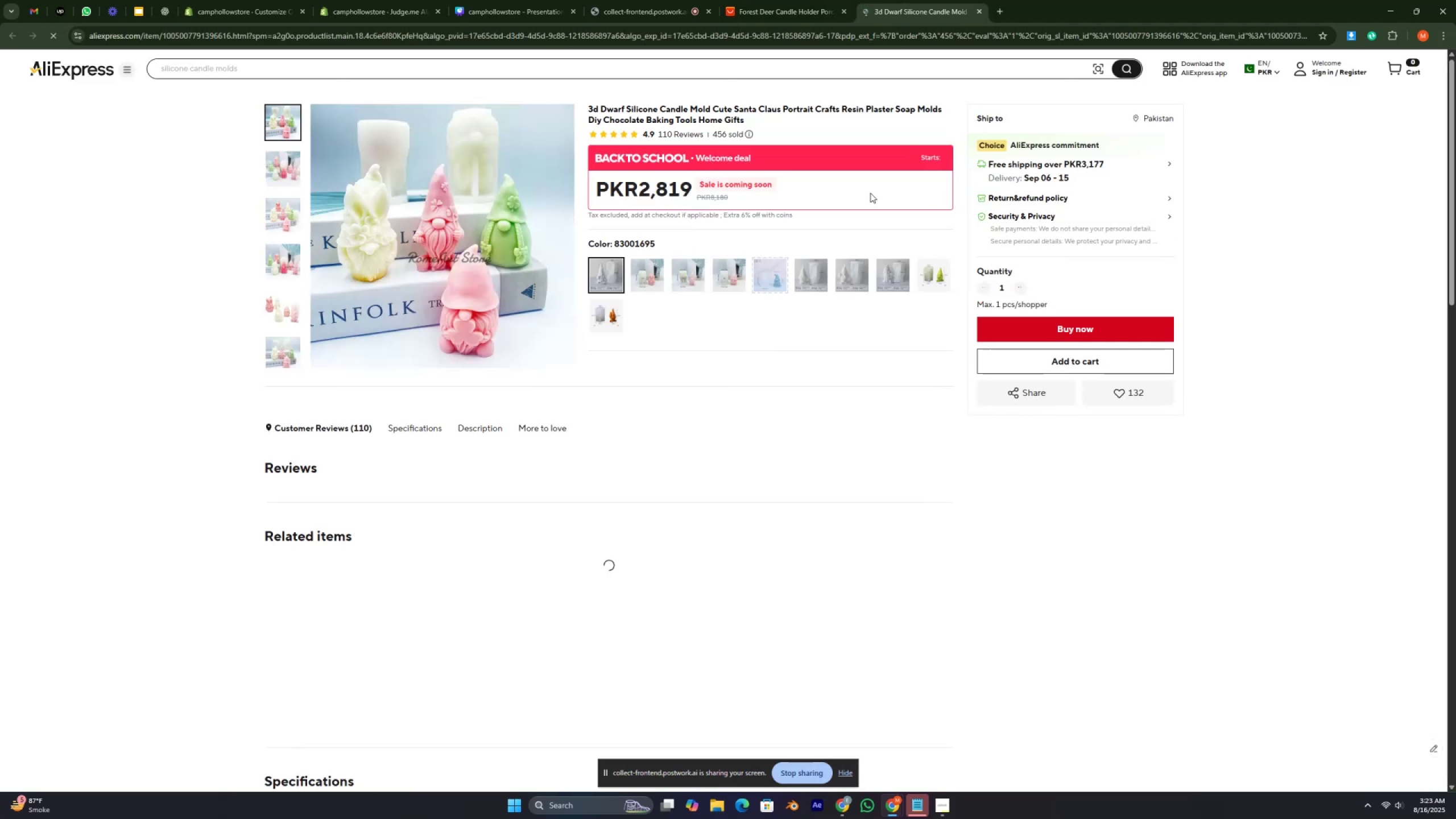 
key(Control+C)
 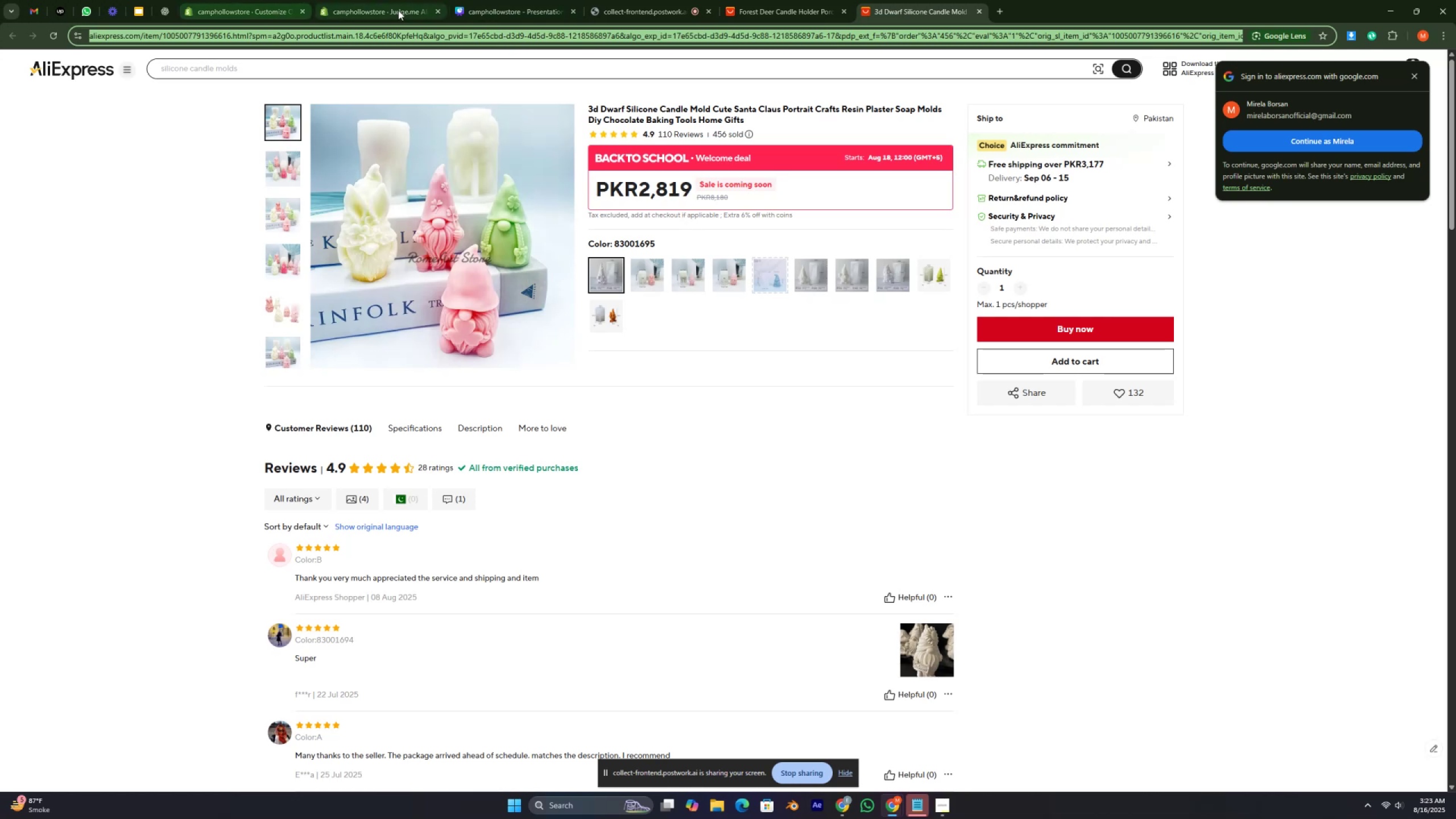 
left_click([398, 10])
 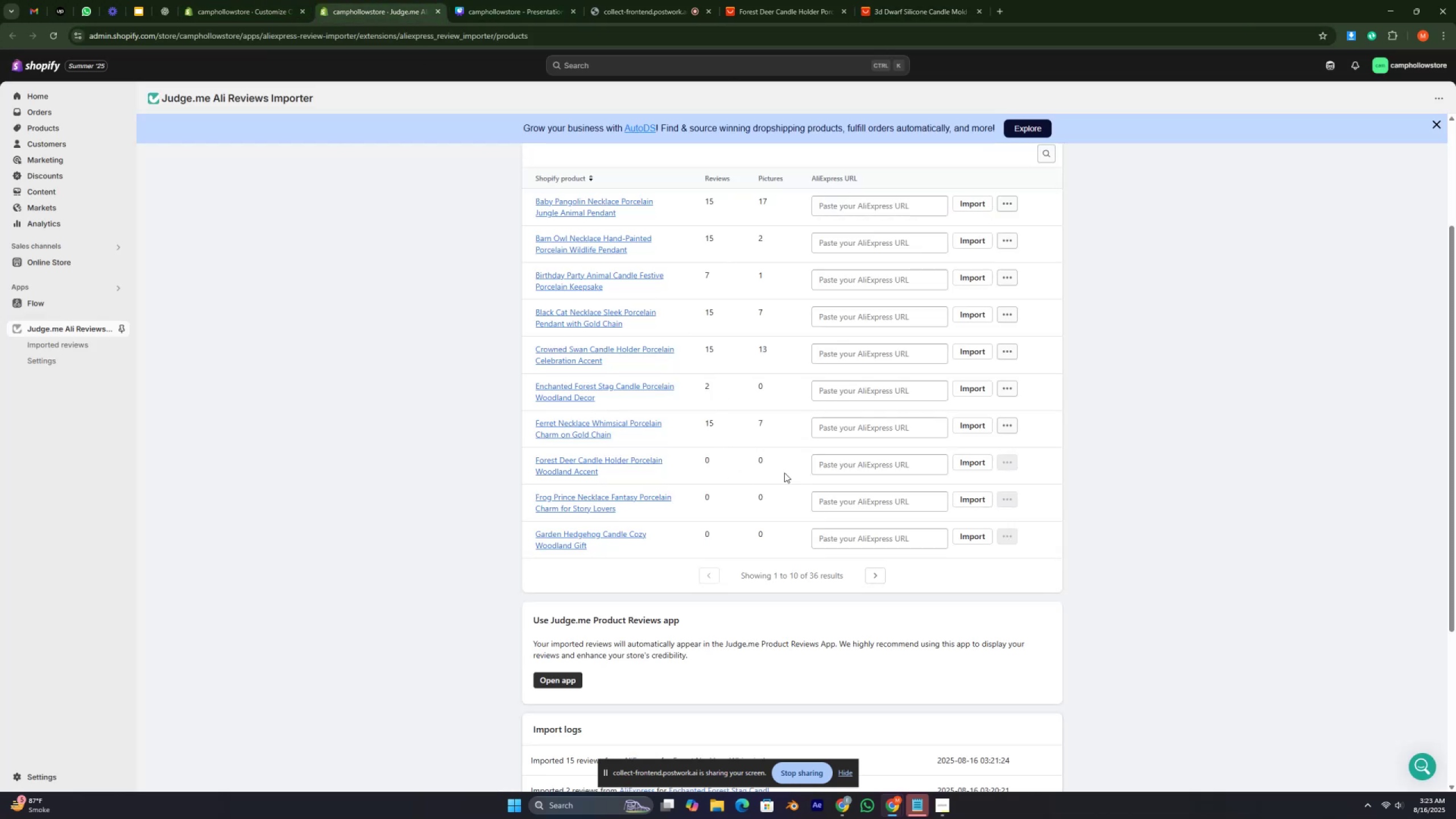 
left_click([838, 465])
 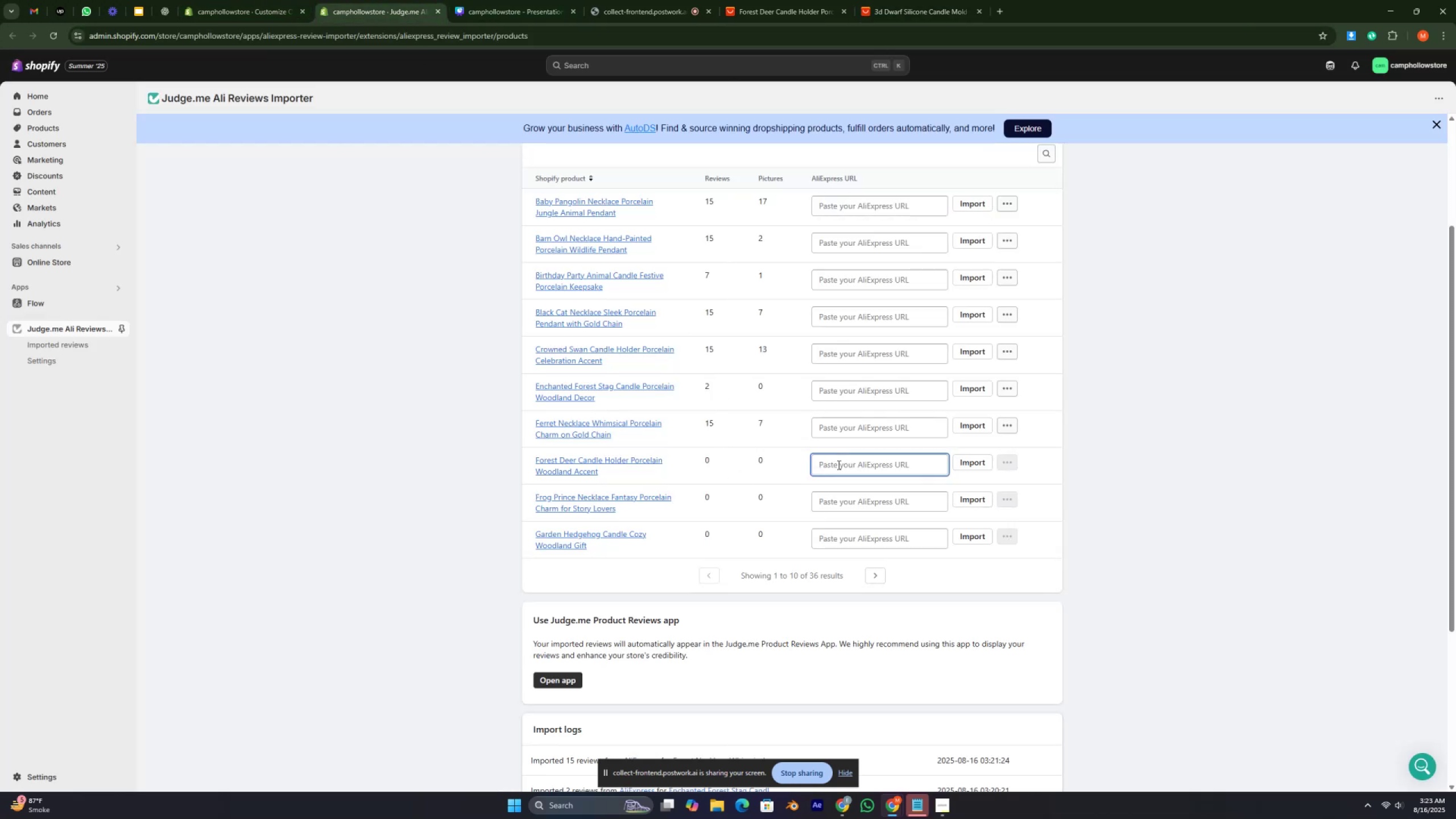 
key(Control+V)
 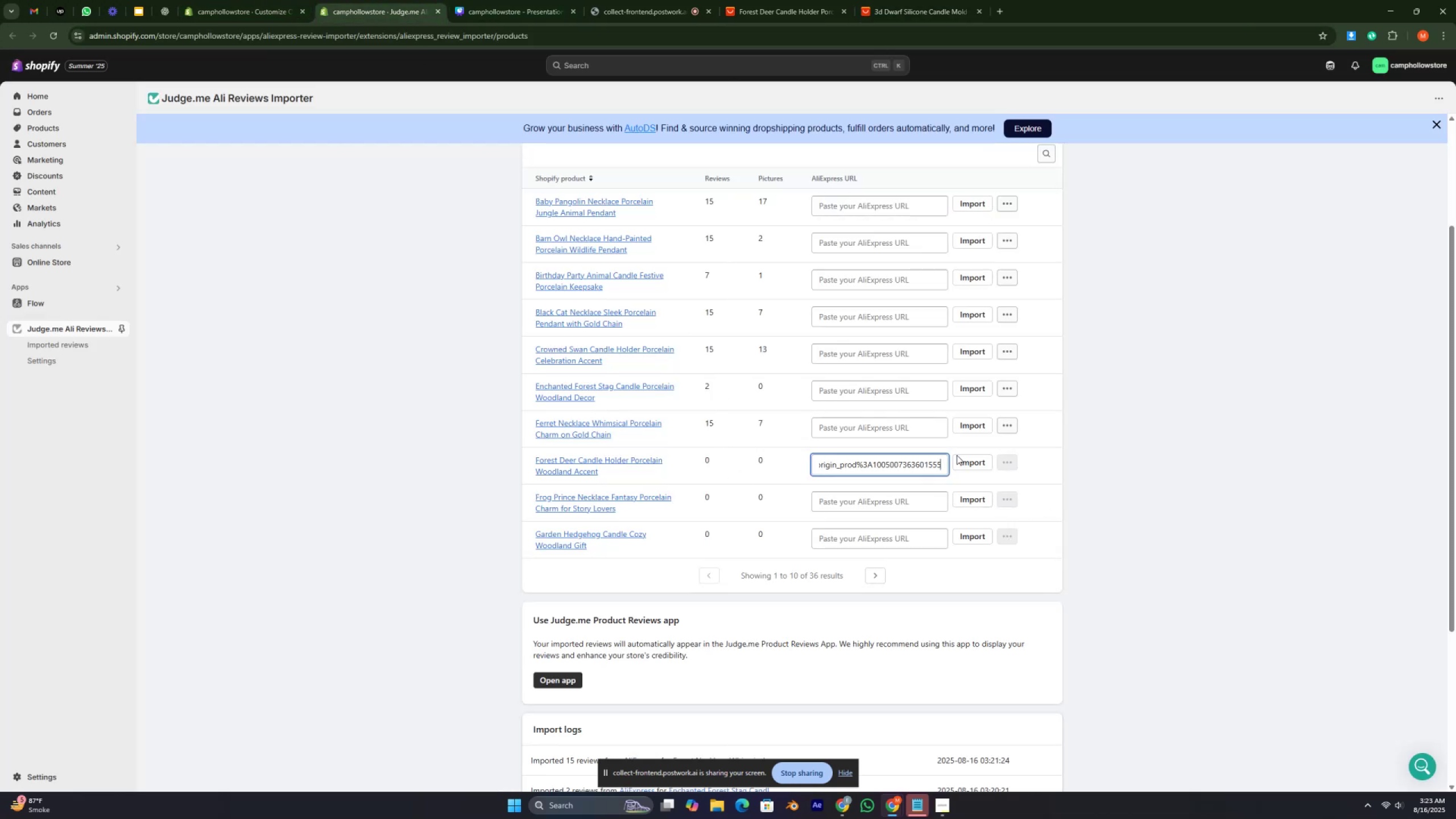 
left_click([963, 460])
 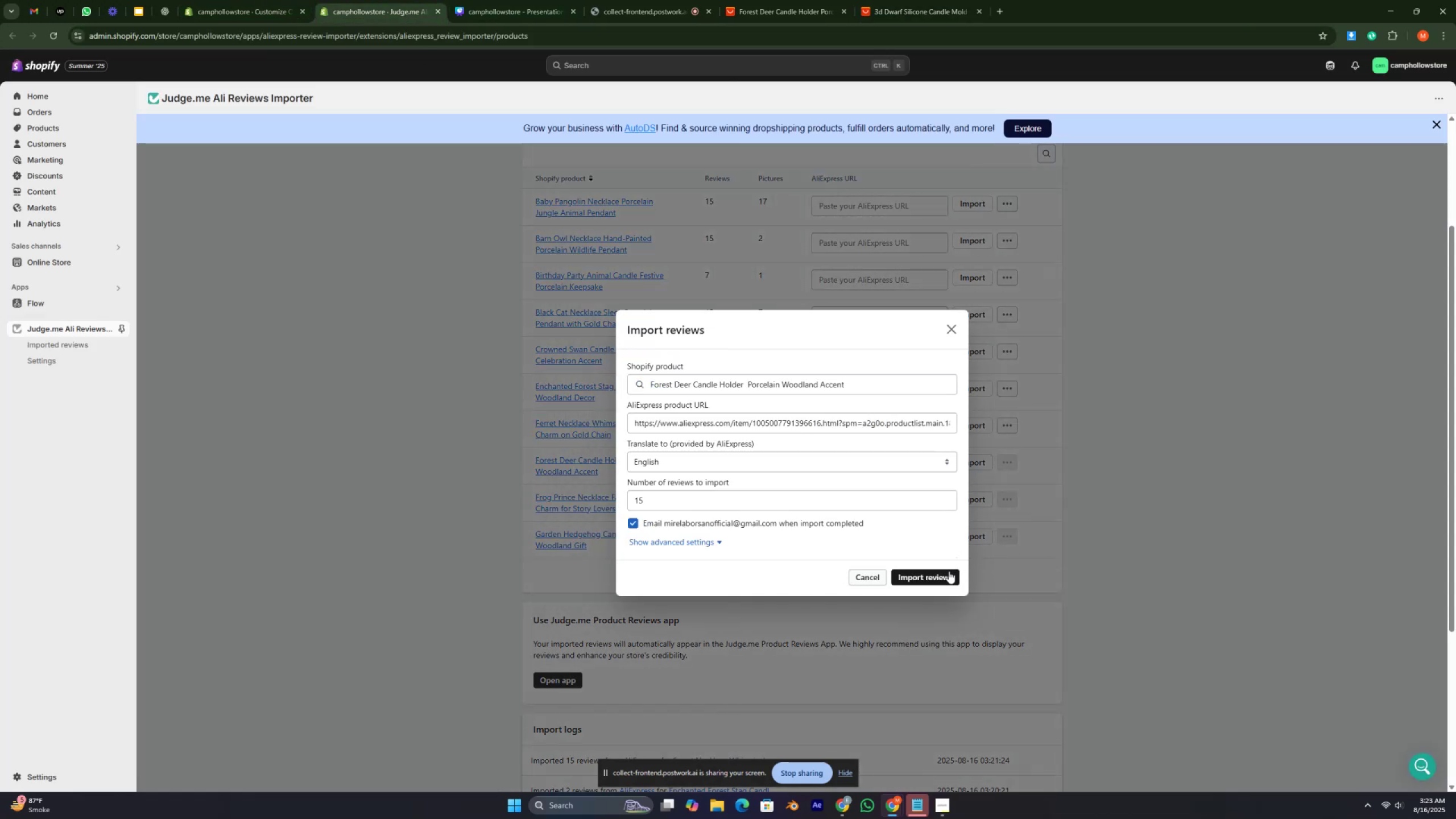 
left_click([944, 580])
 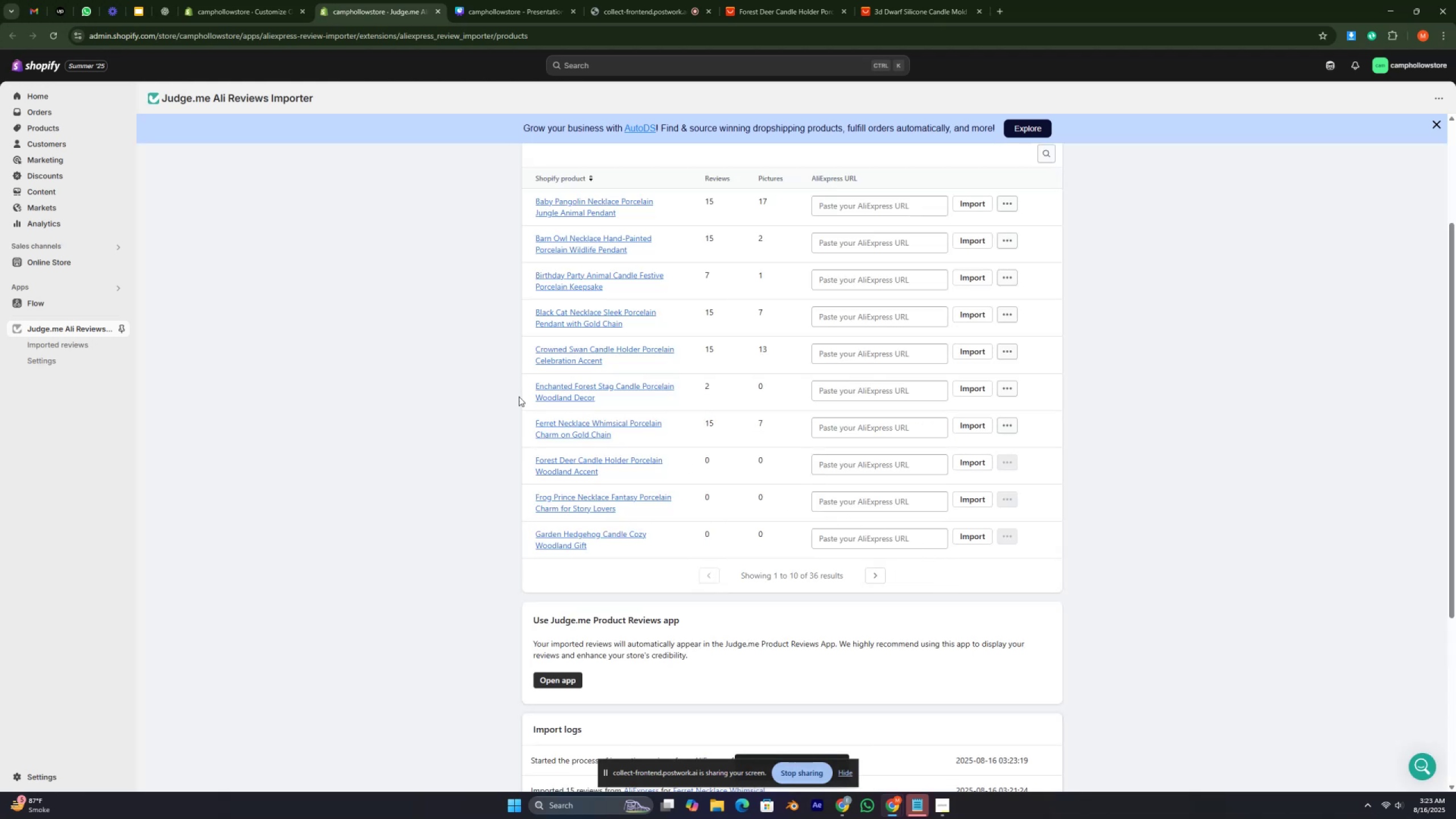 
wait(6.8)
 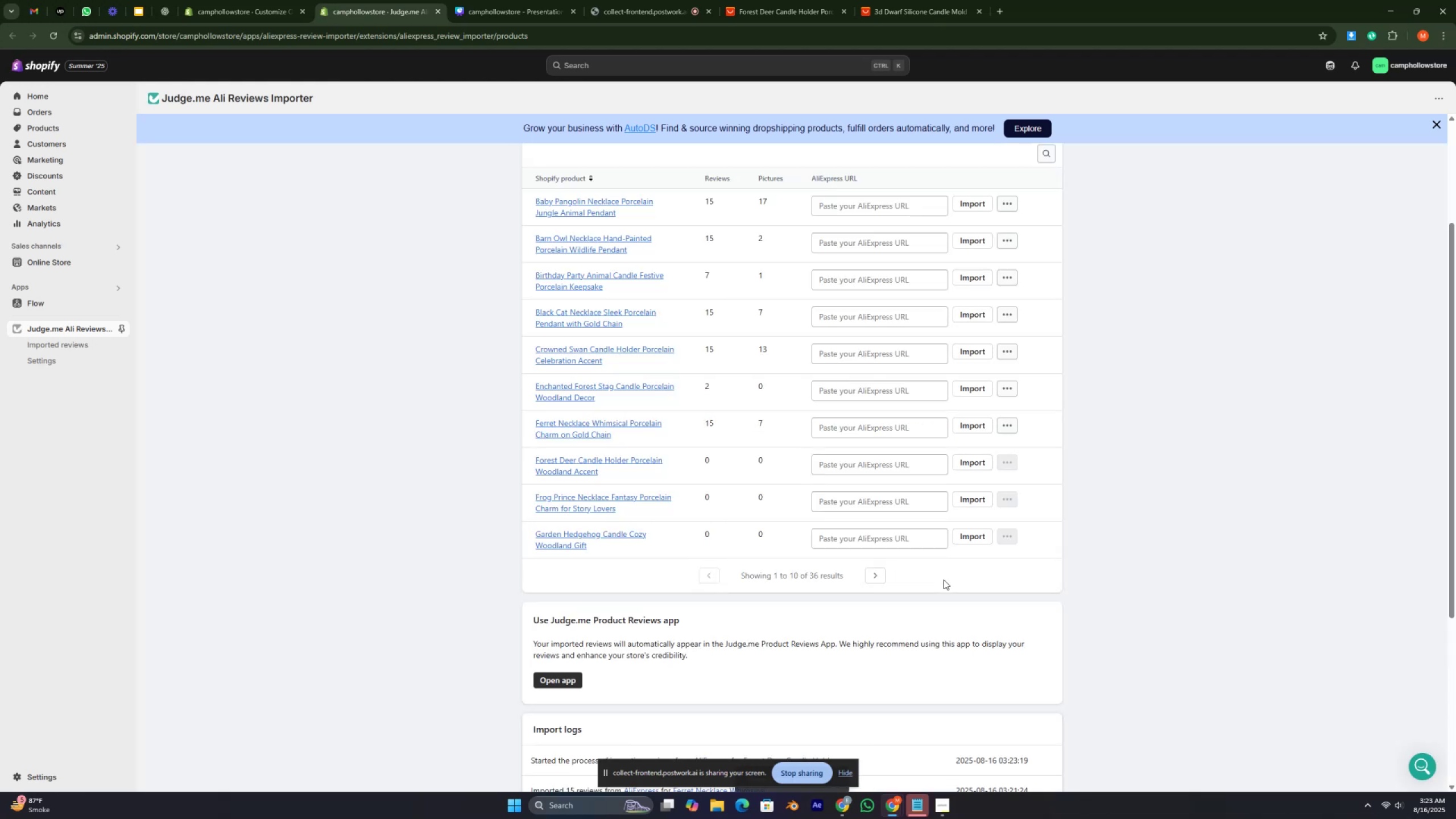 
left_click([56, 34])
 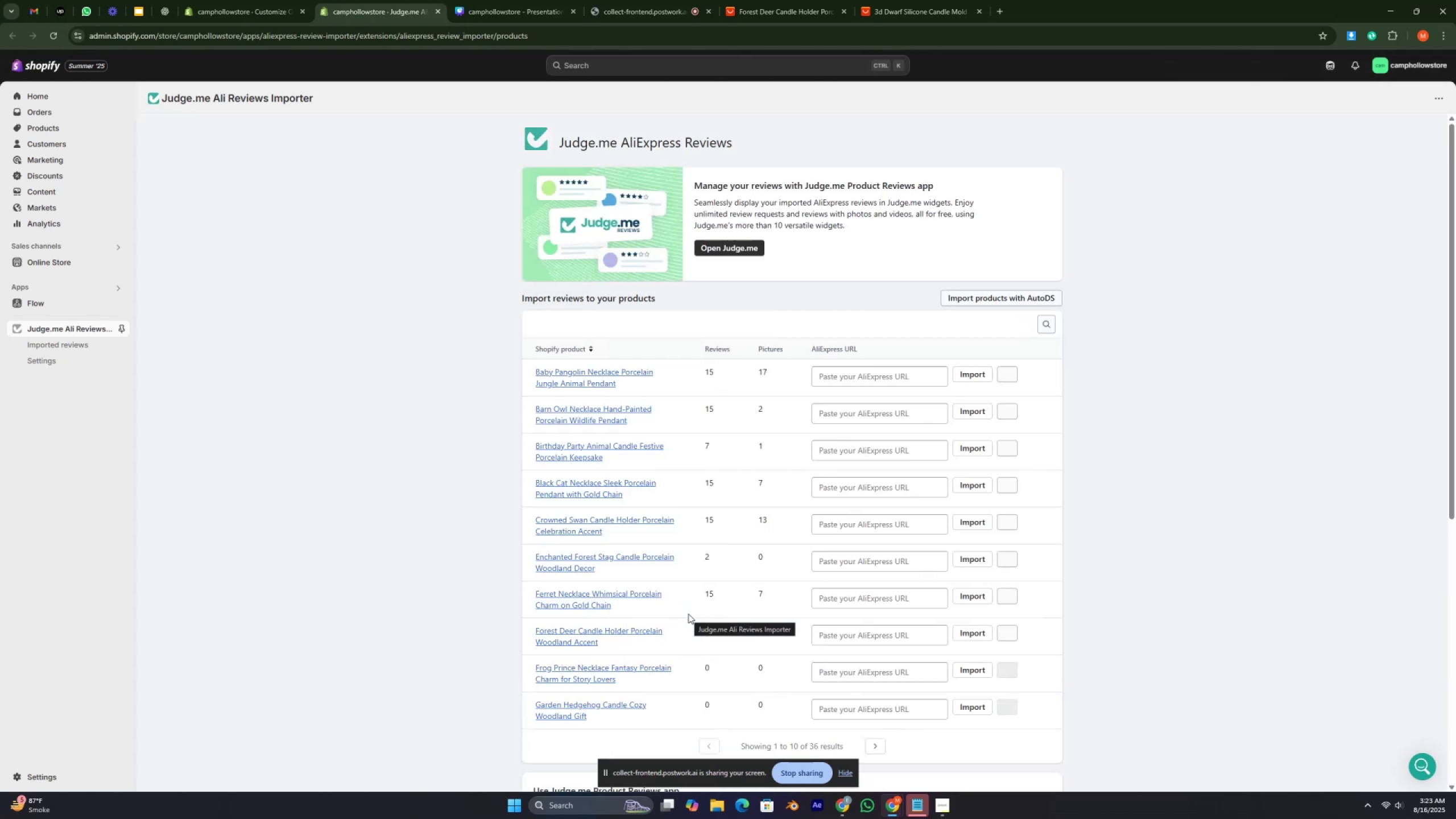 
wait(6.6)
 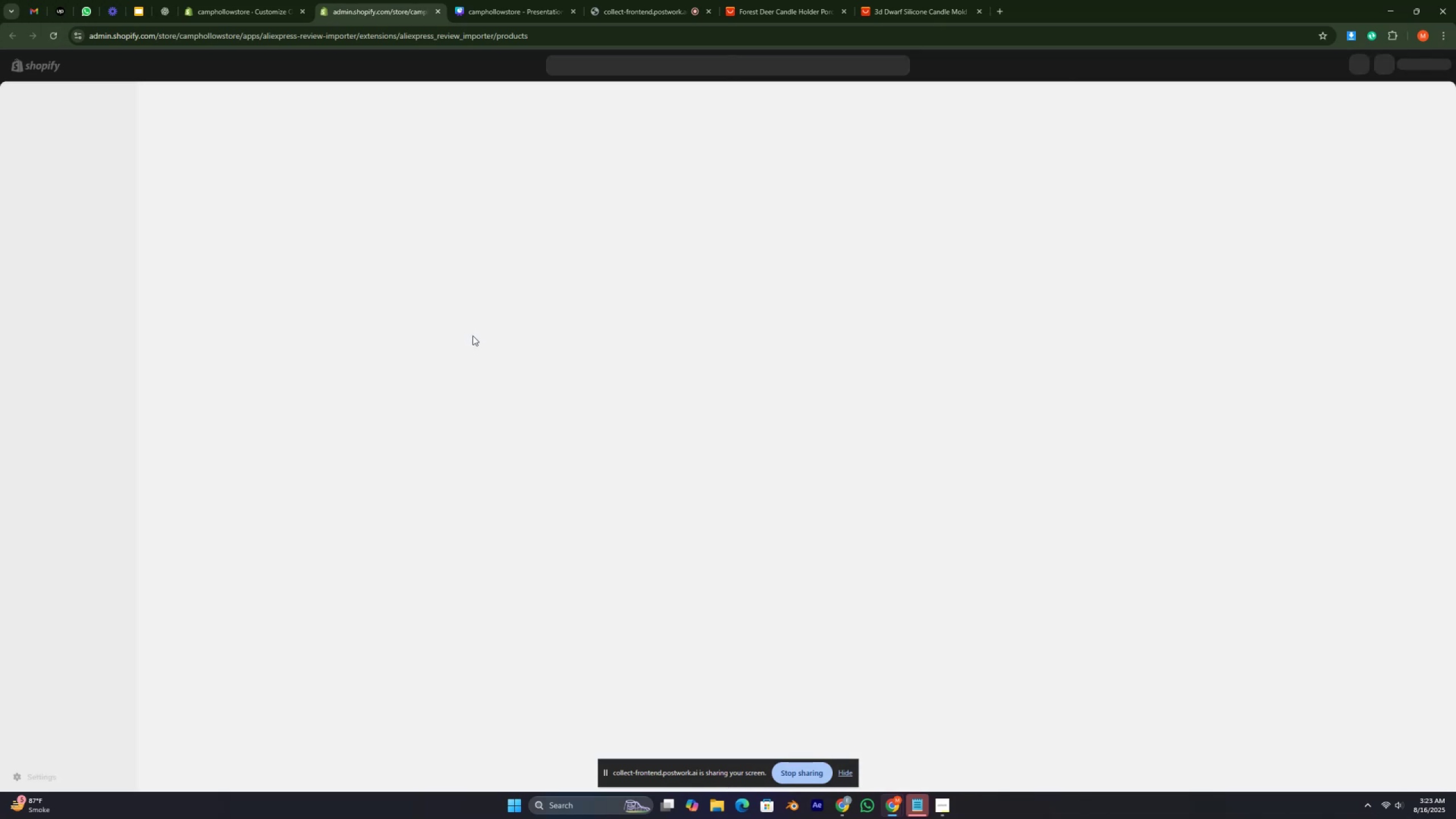 
scroll: coordinate [841, 606], scroll_direction: down, amount: 3.0
 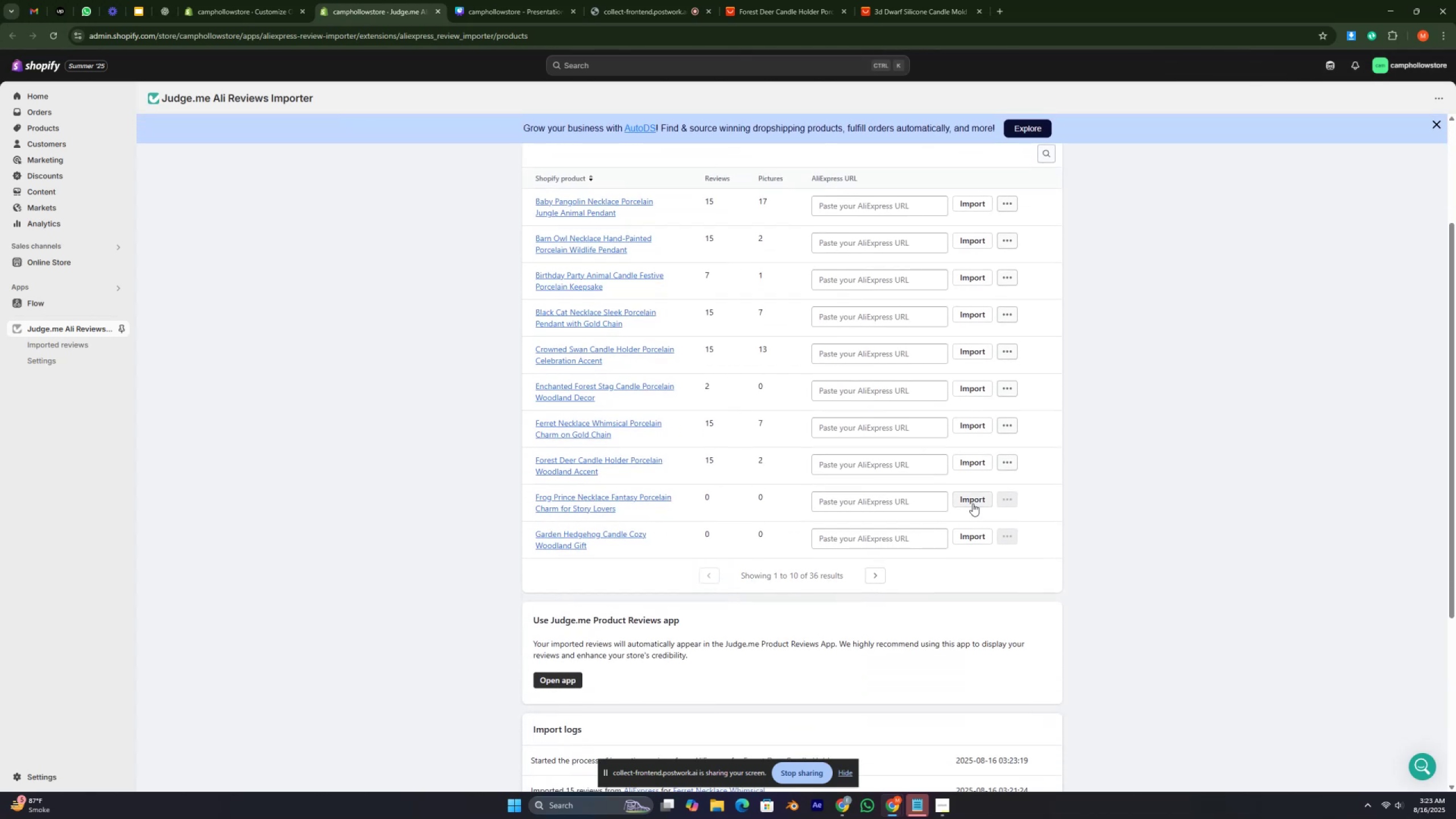 
left_click([973, 503])
 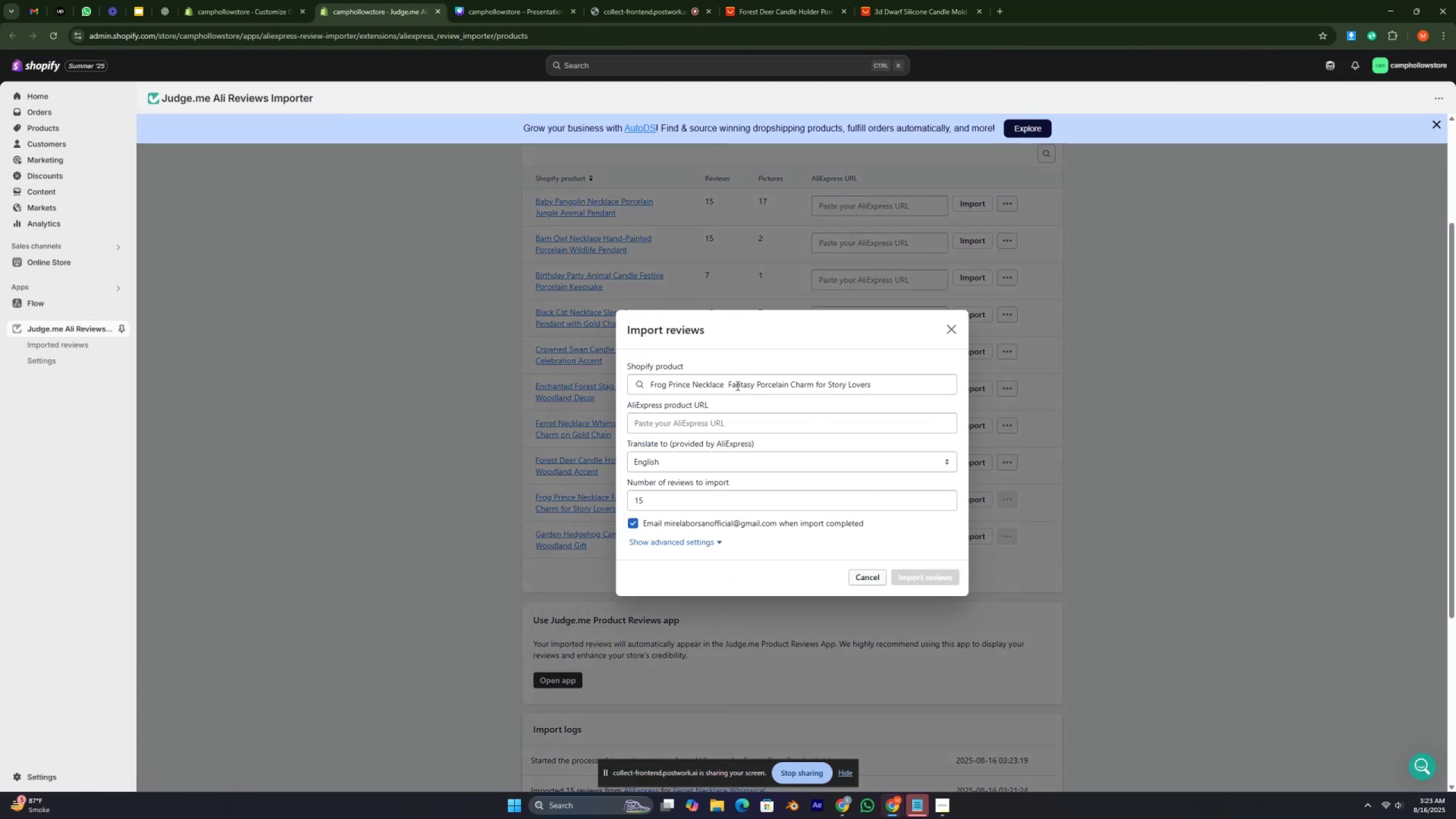 
double_click([736, 386])
 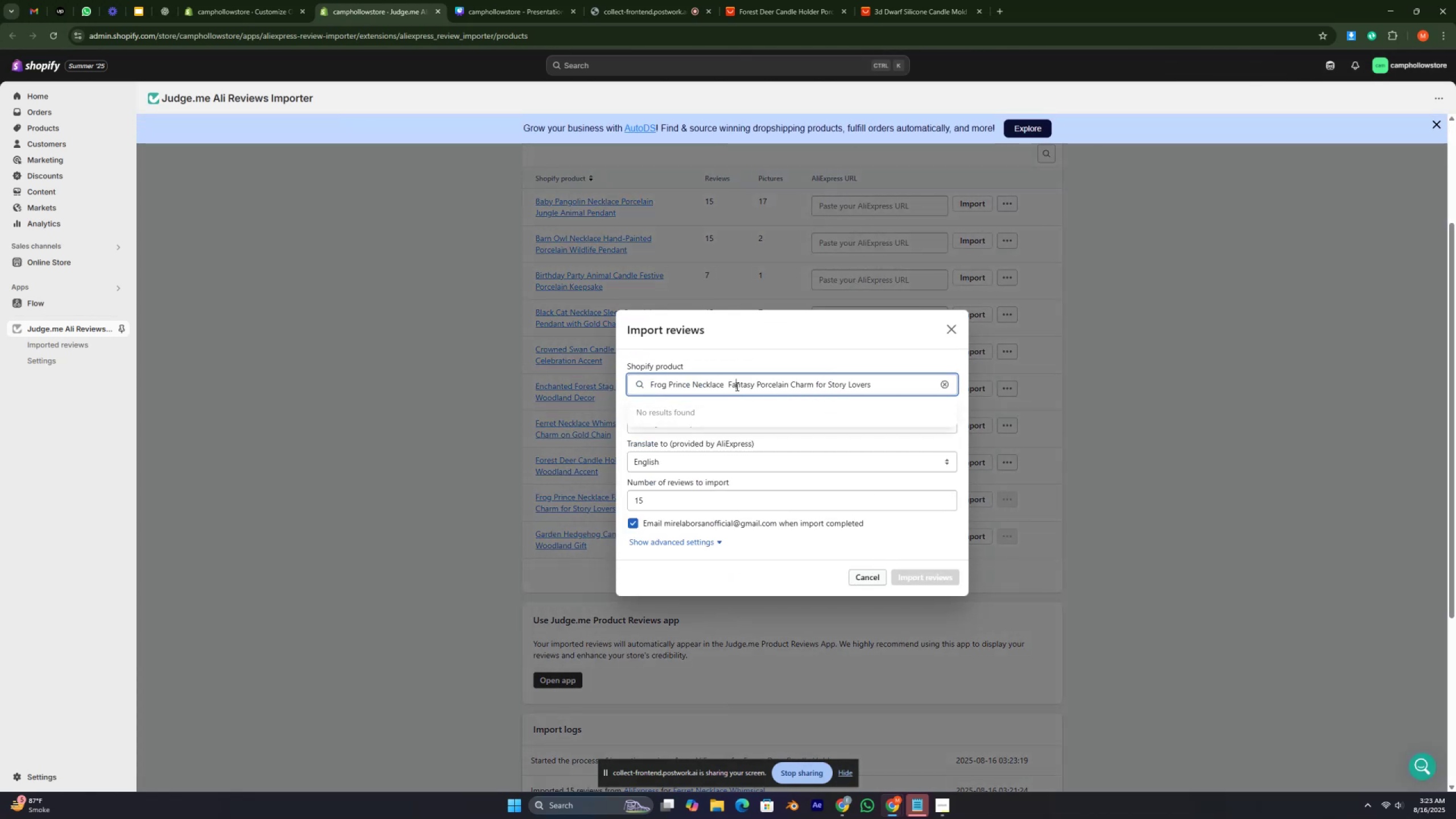 
double_click([736, 386])
 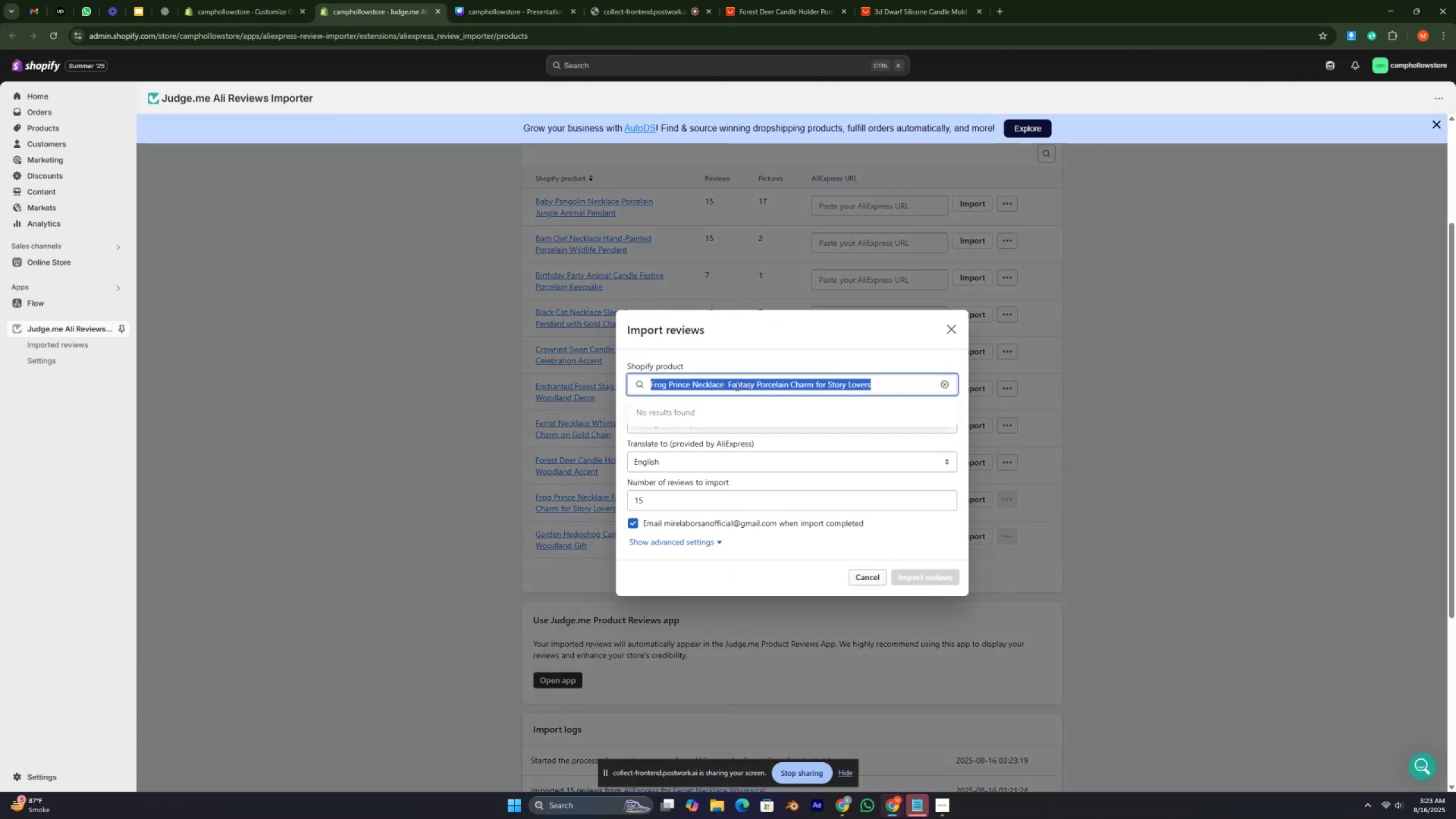 
triple_click([736, 386])
 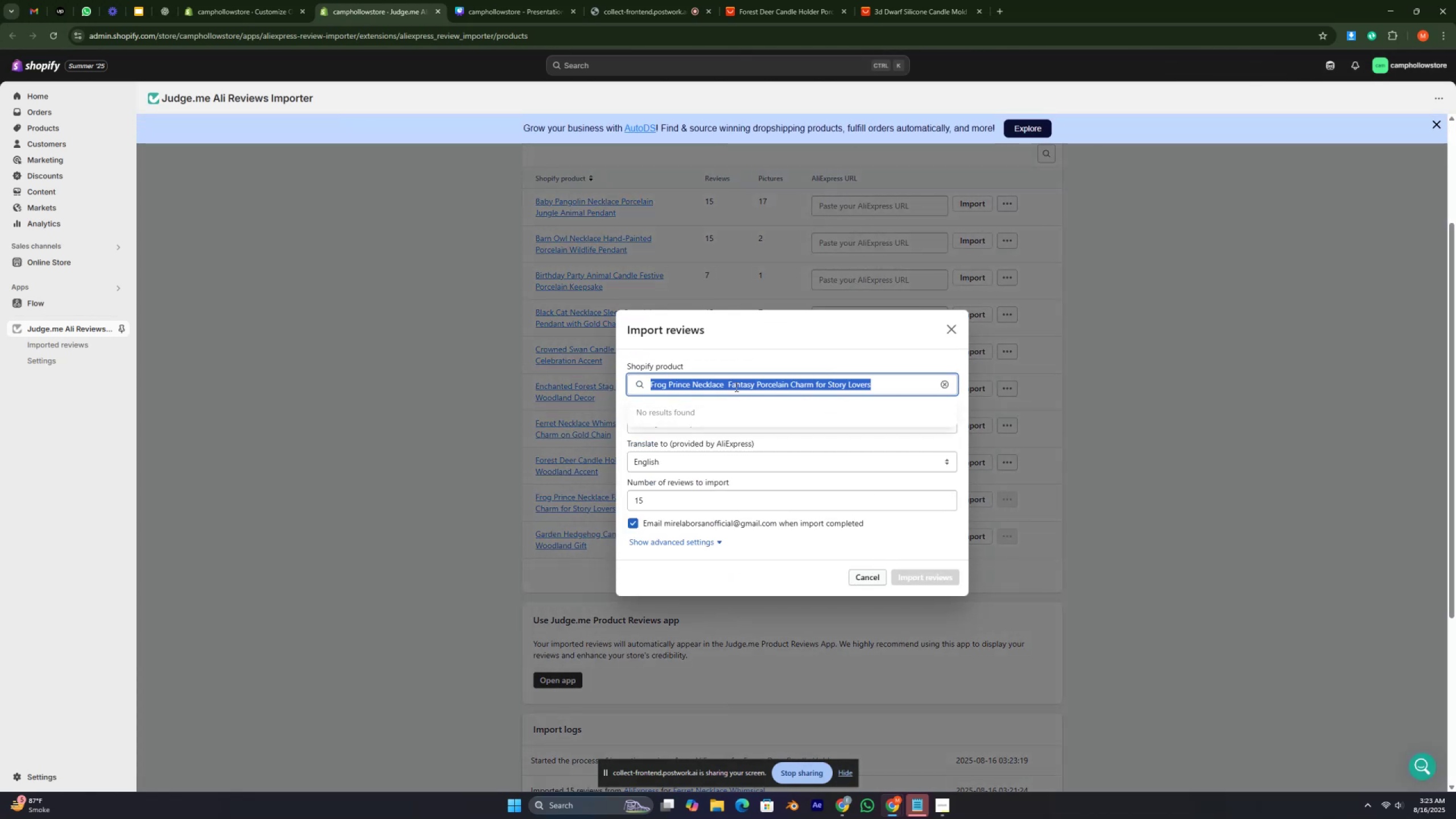 
key(Control+C)
 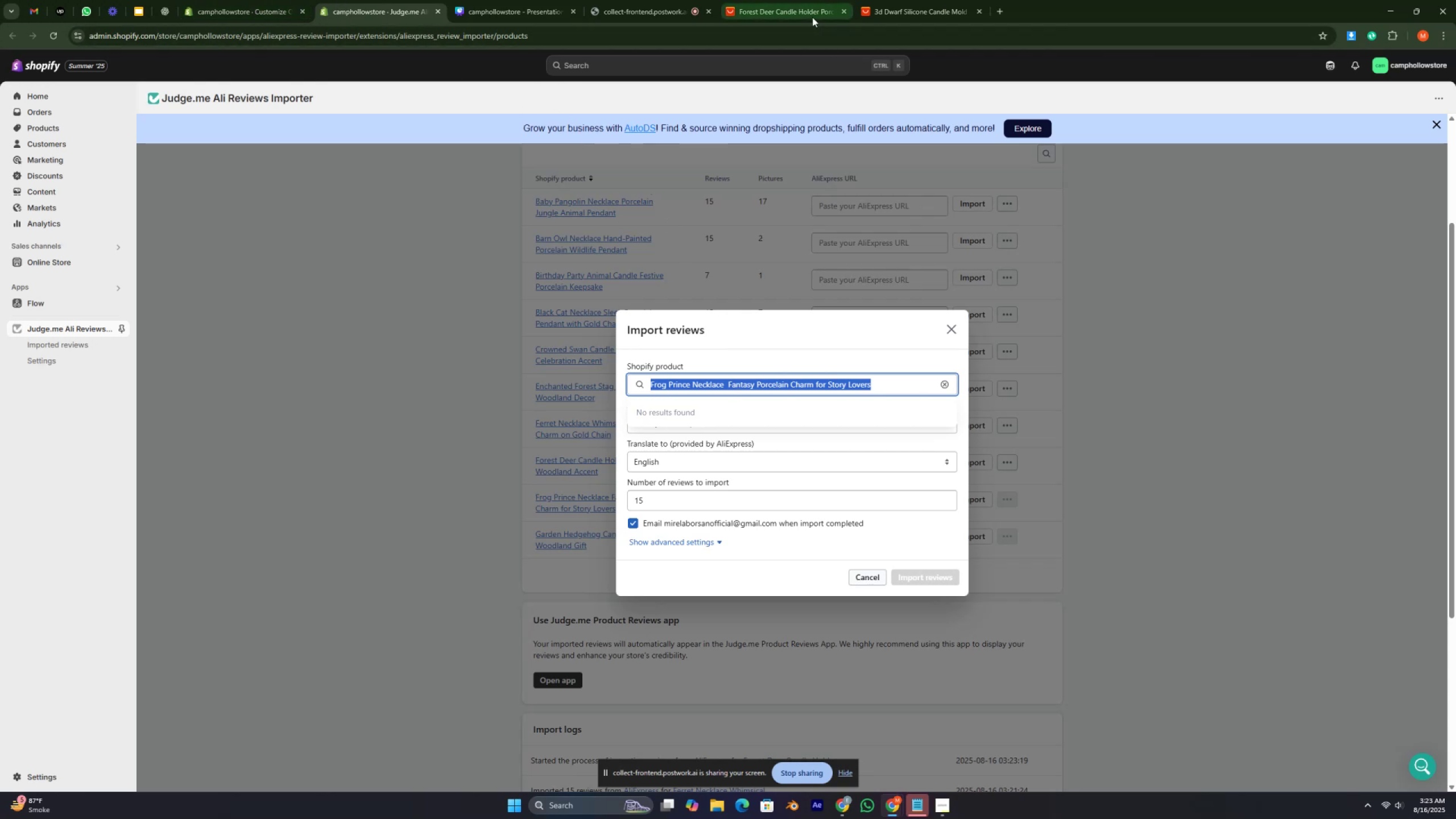 
left_click([977, 14])
 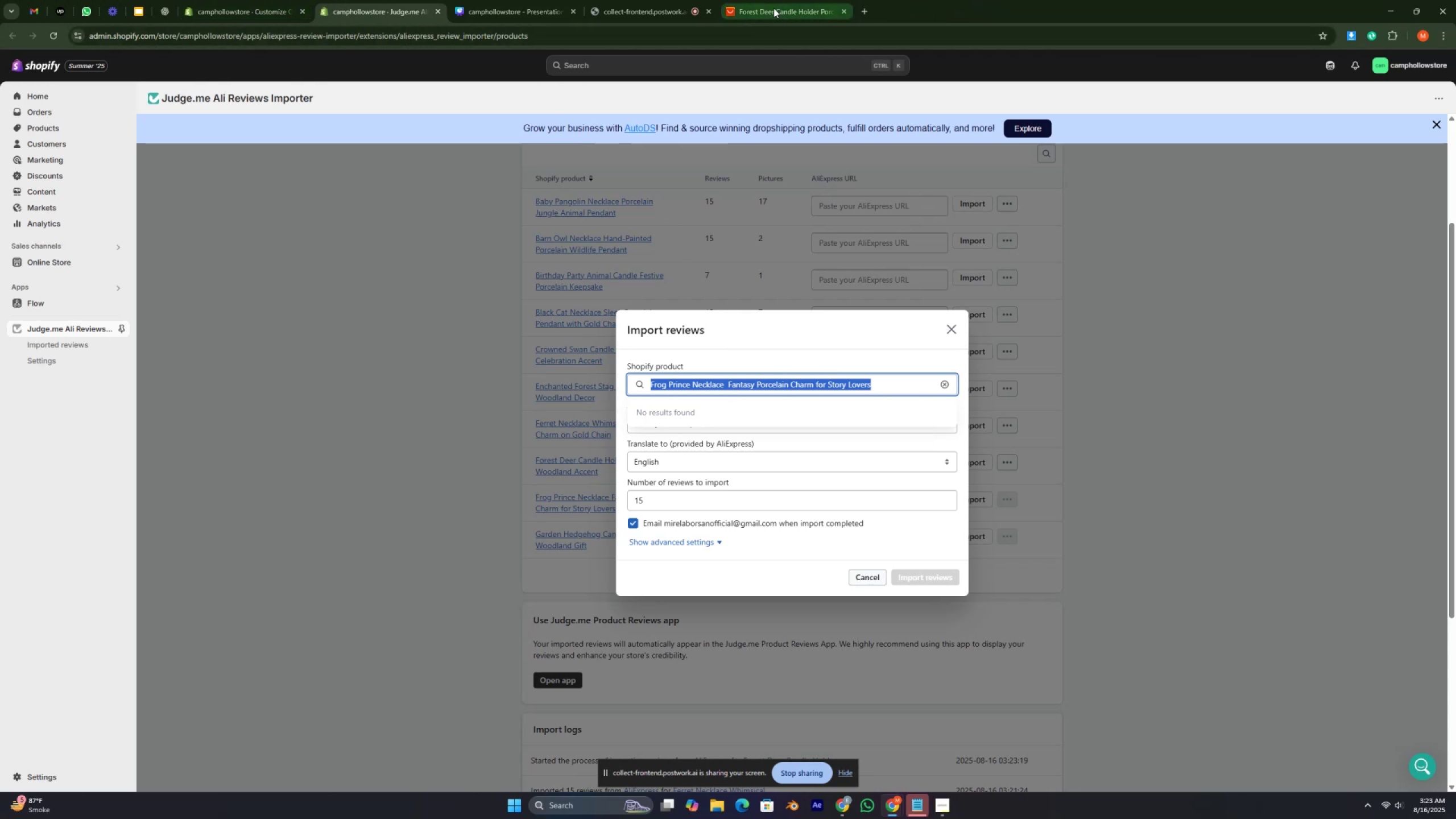 
left_click([772, 7])
 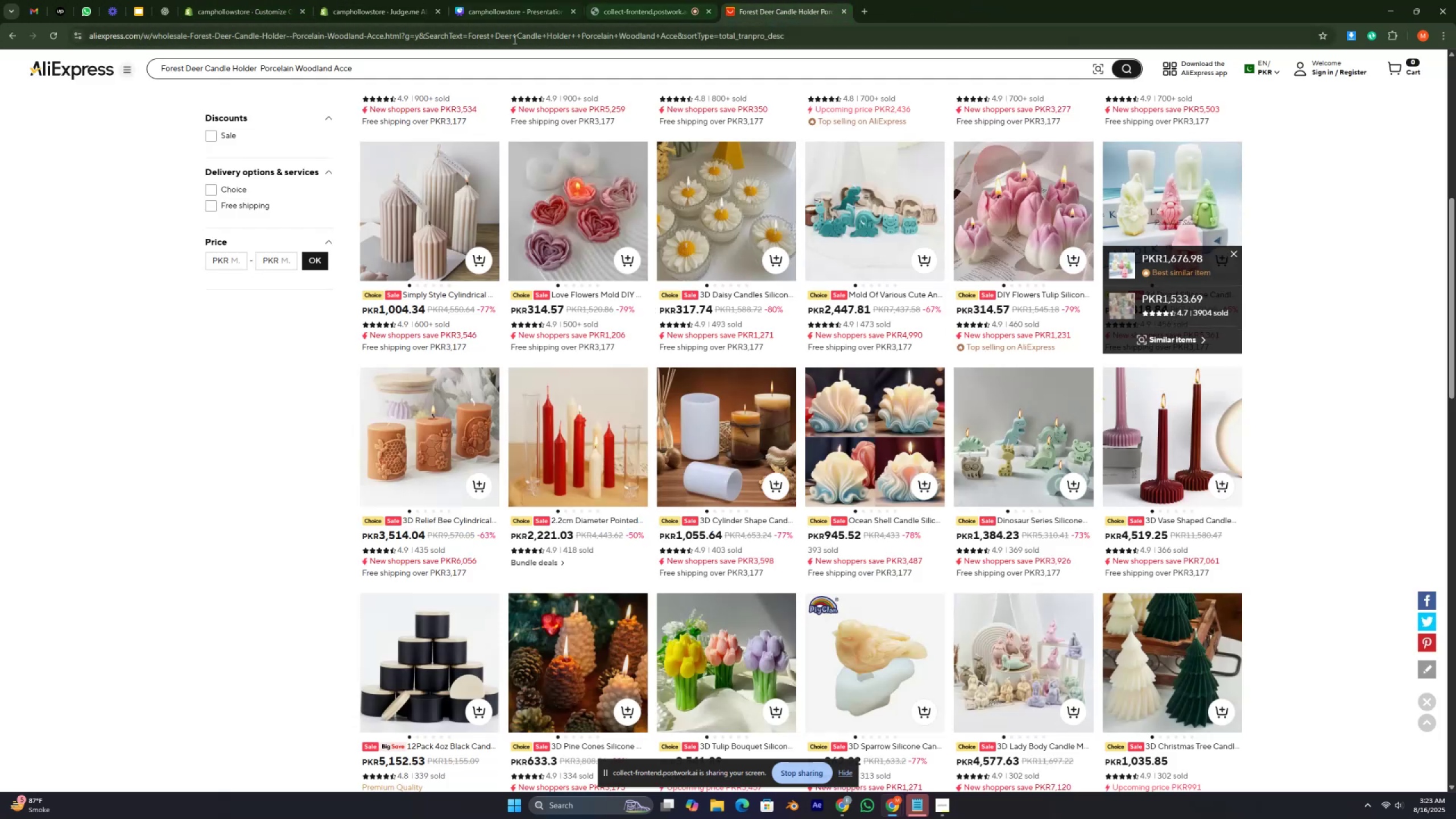 
double_click([318, 65])
 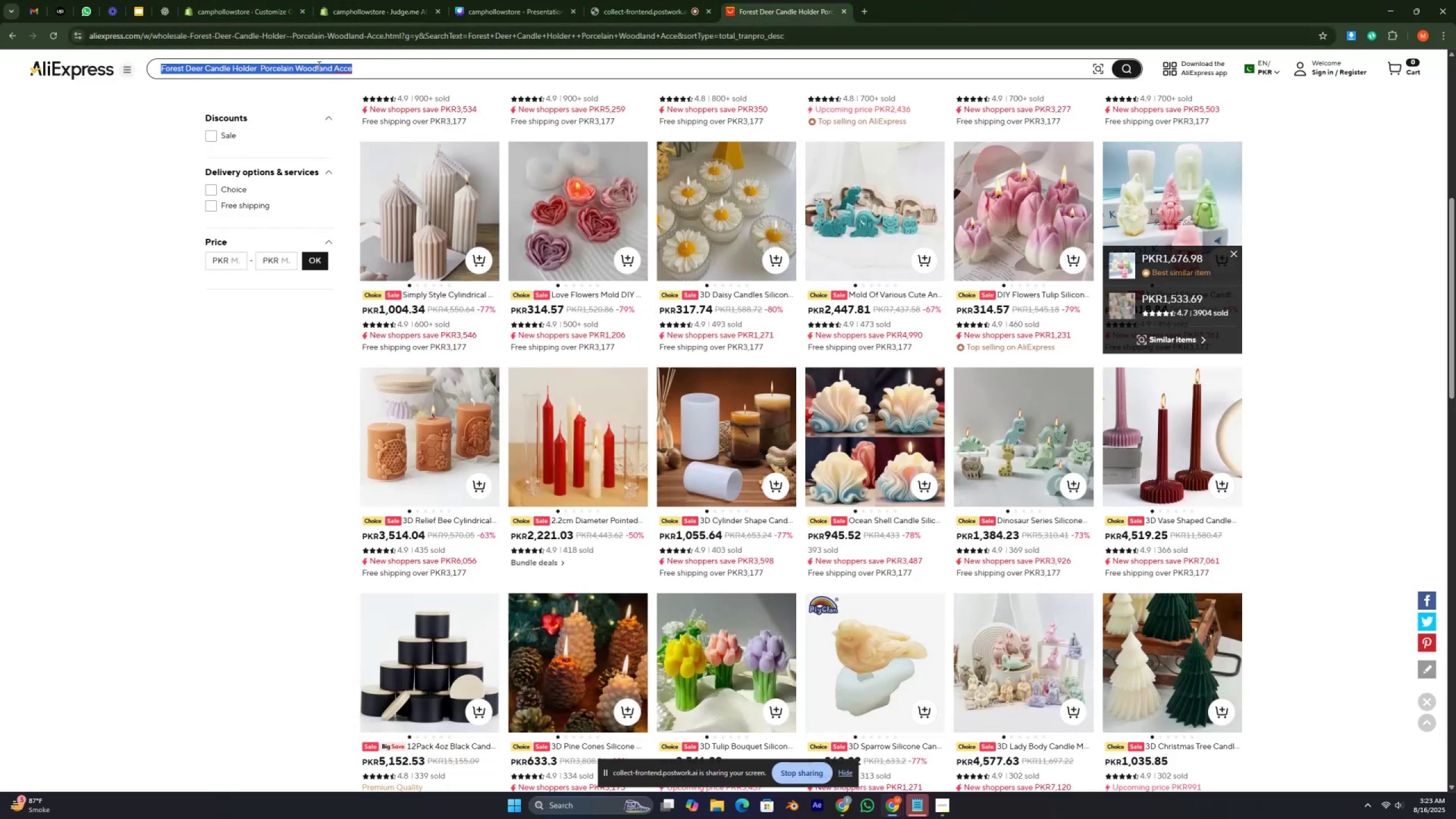 
triple_click([318, 65])
 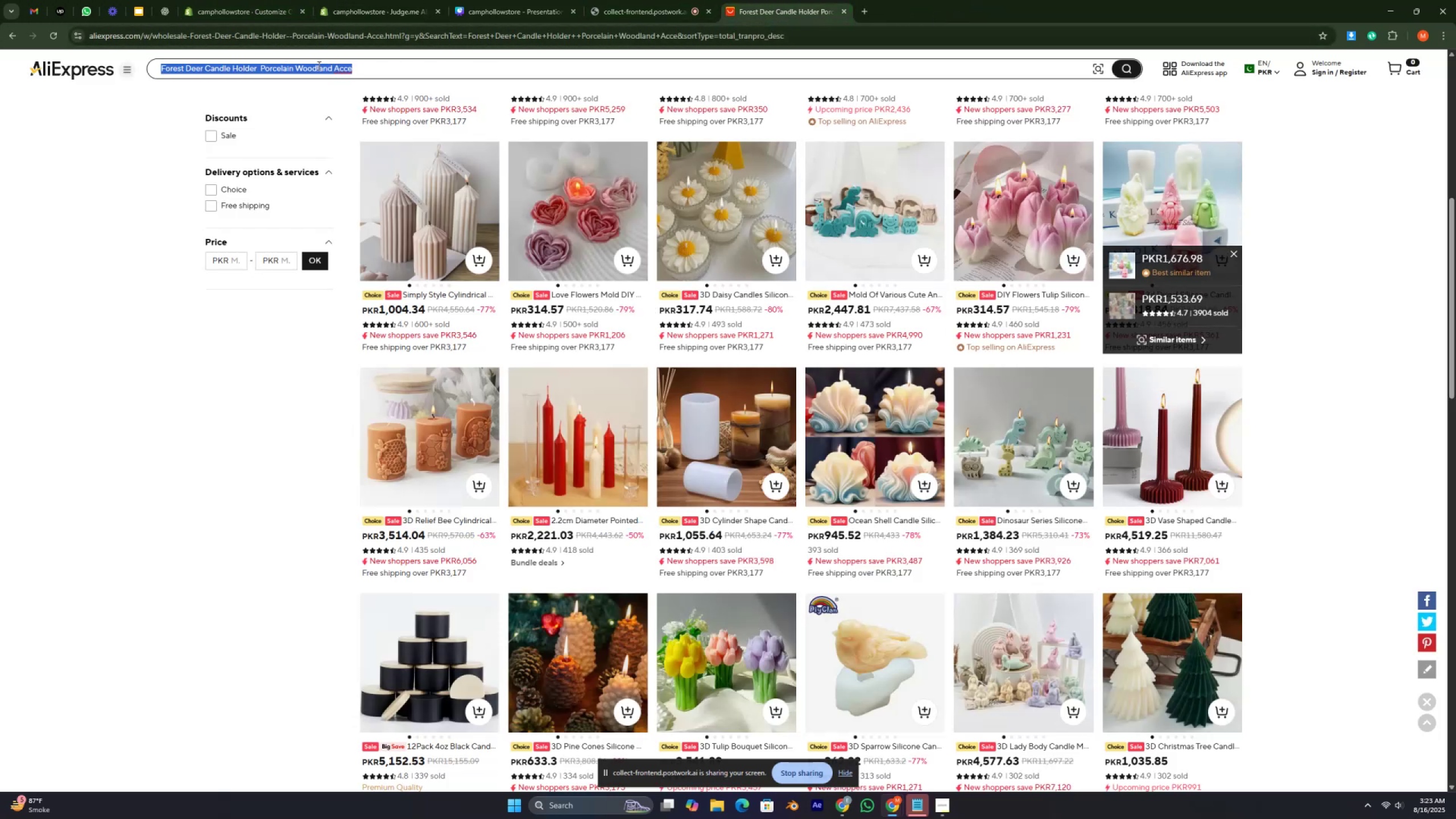 
key(Control+V)
 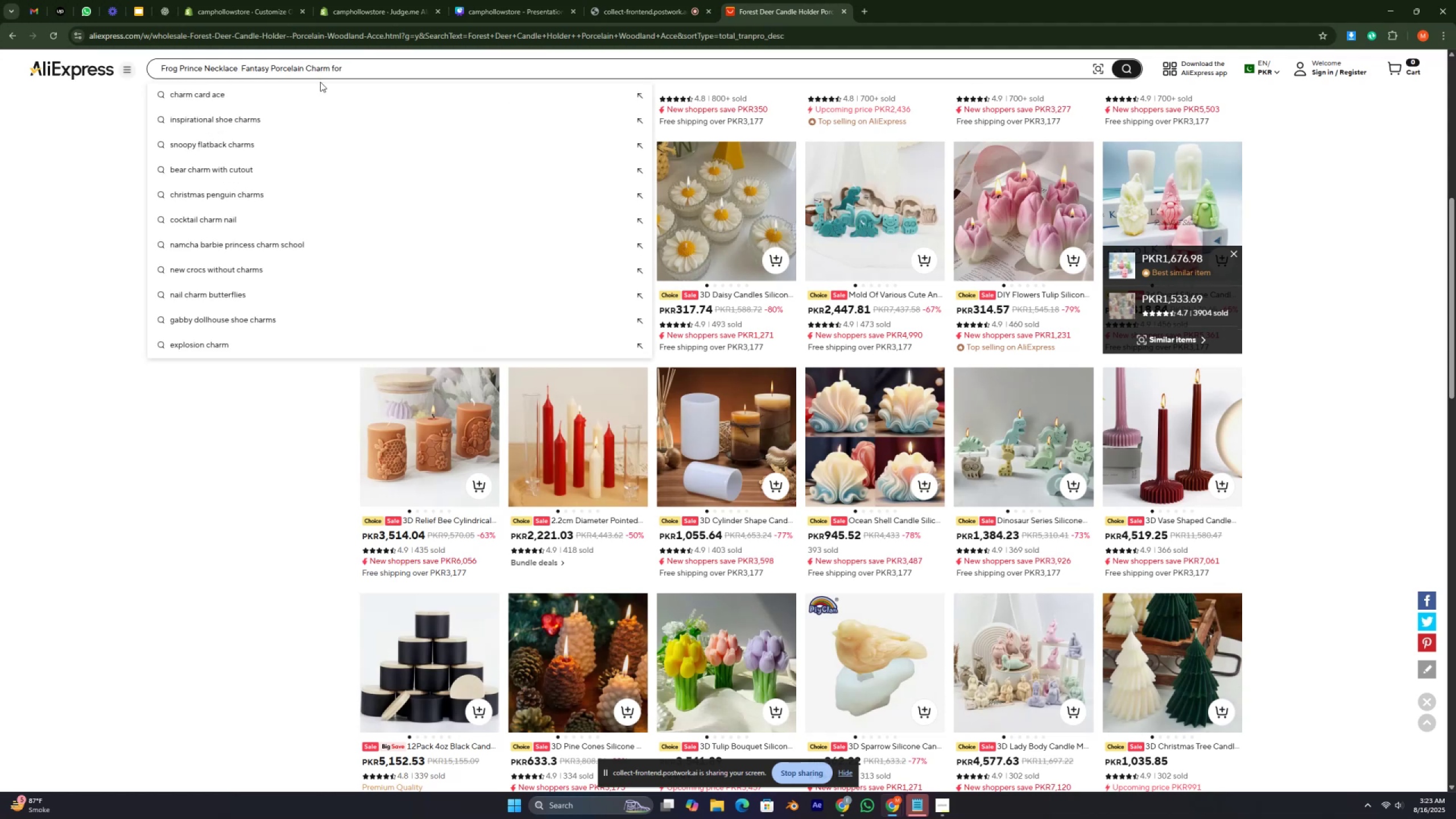 
key(Enter)
 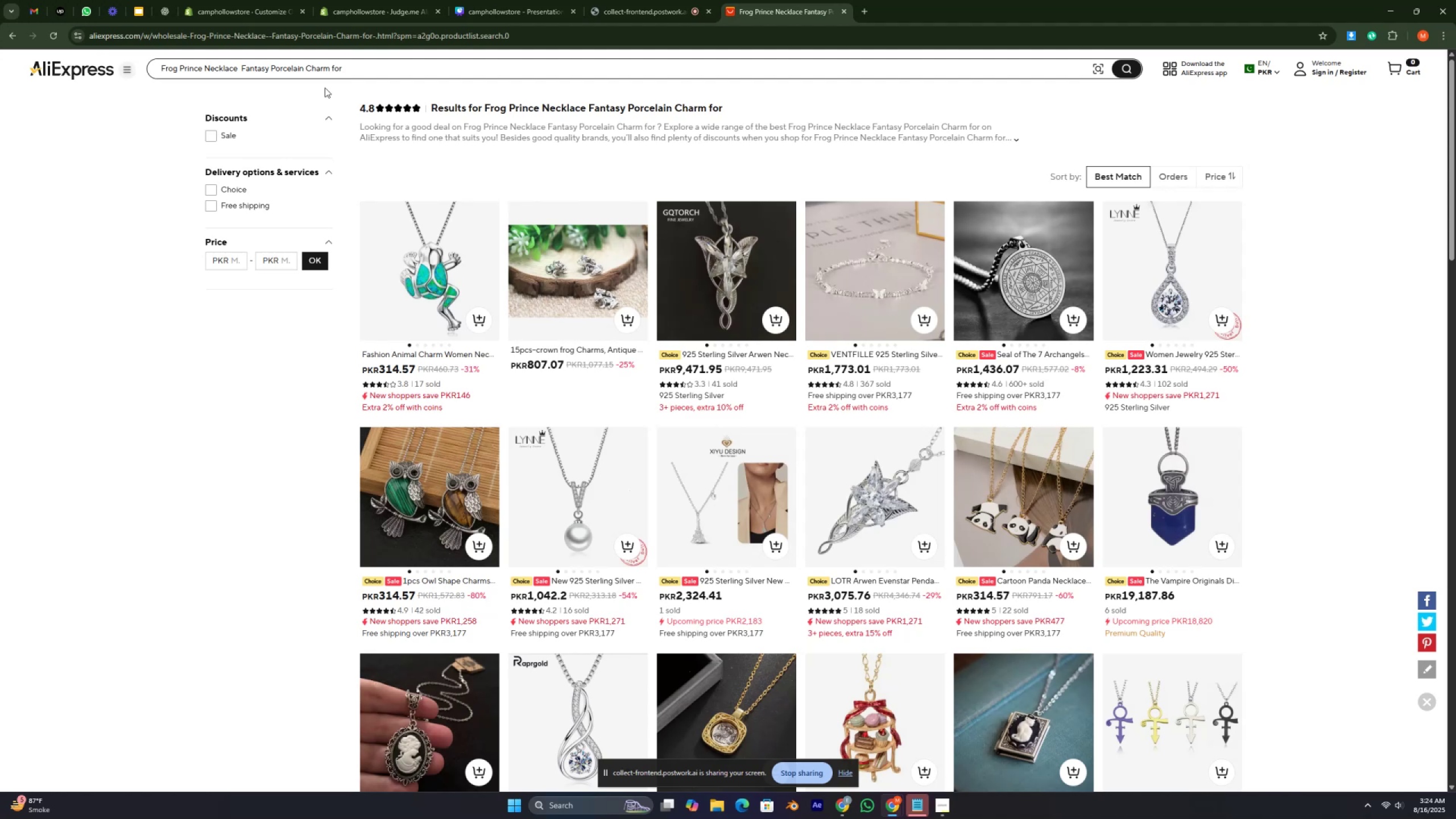 
wait(21.41)
 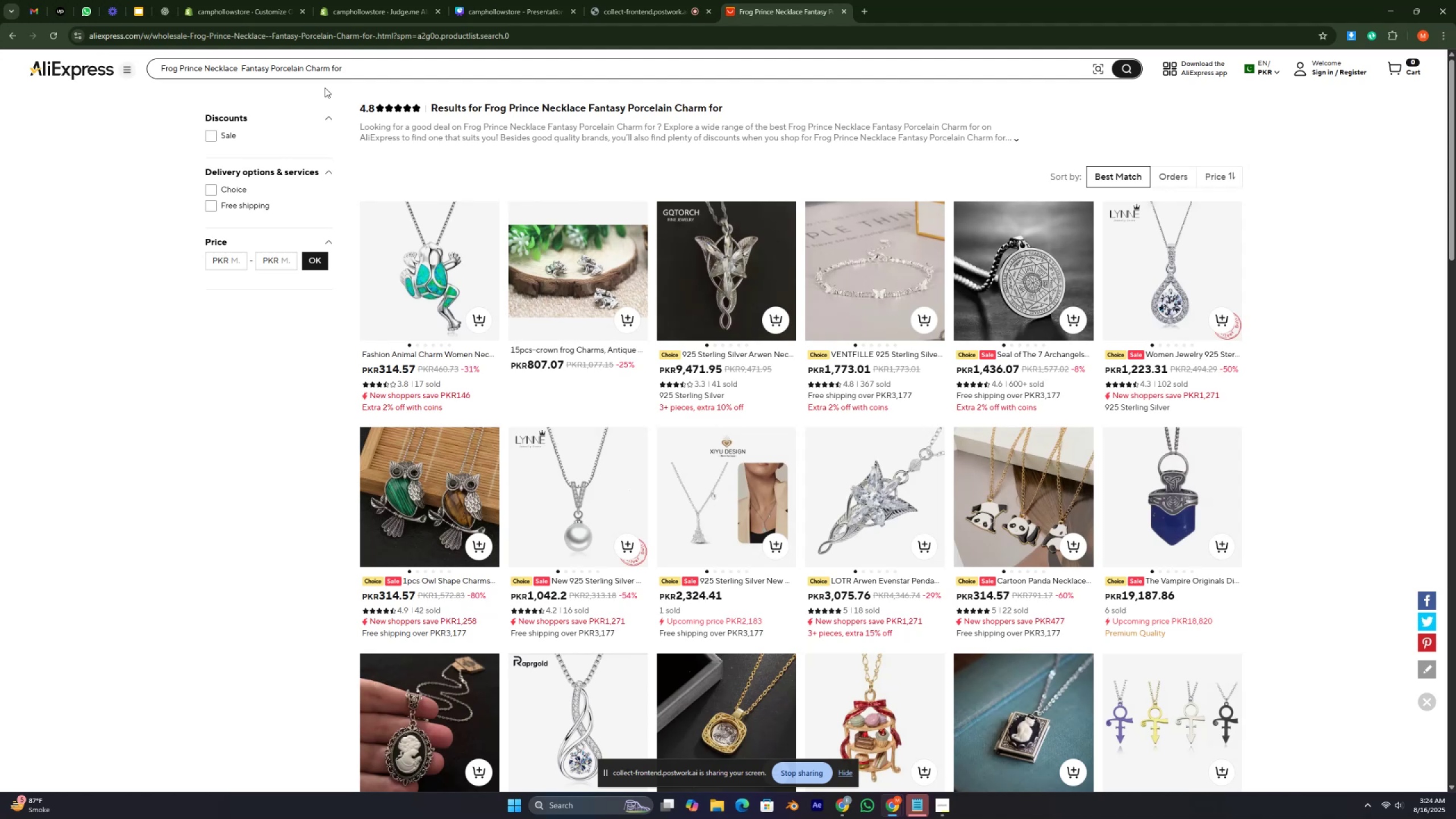 
left_click([1175, 177])
 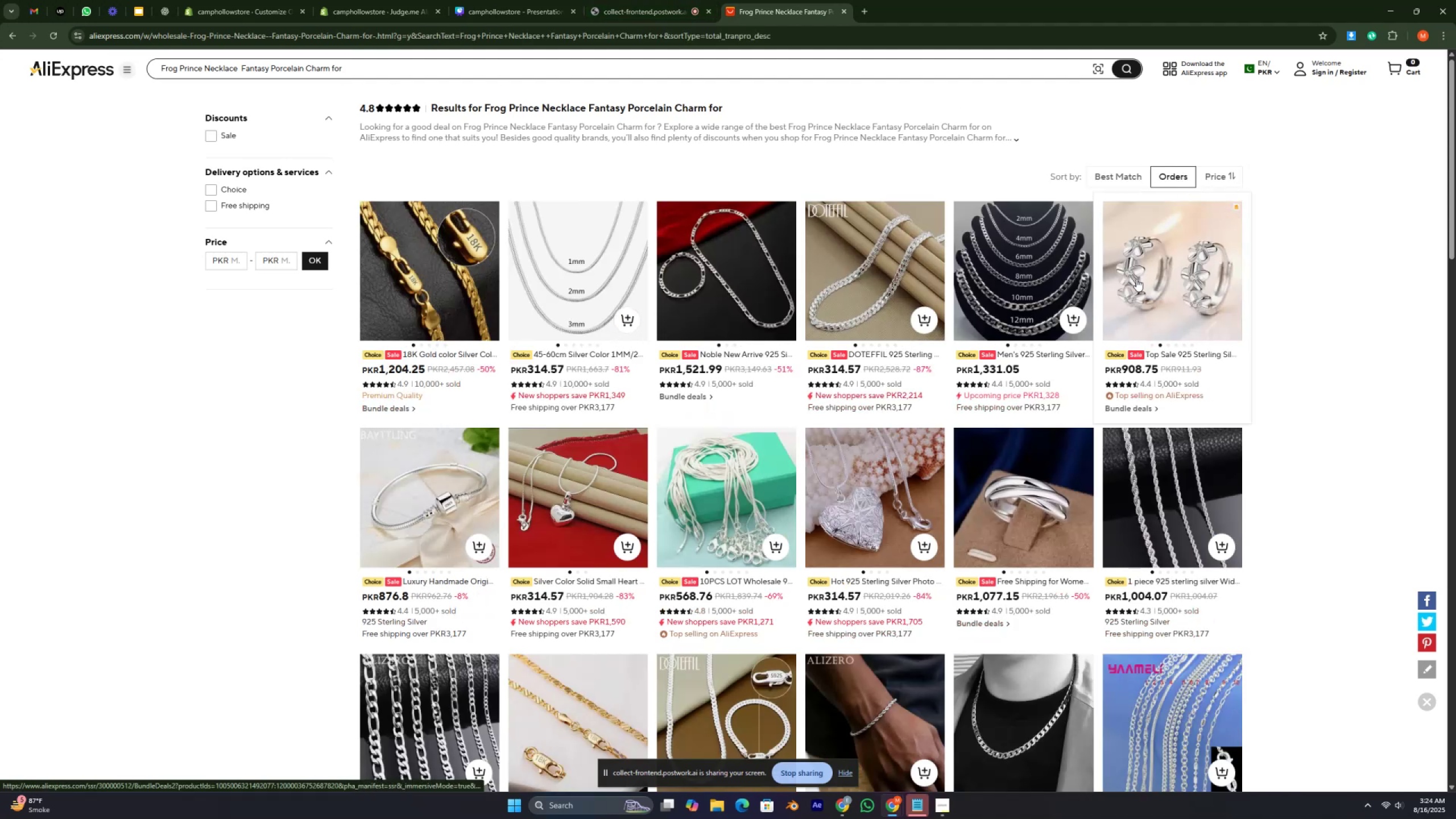 
scroll: coordinate [915, 365], scroll_direction: down, amount: 8.0
 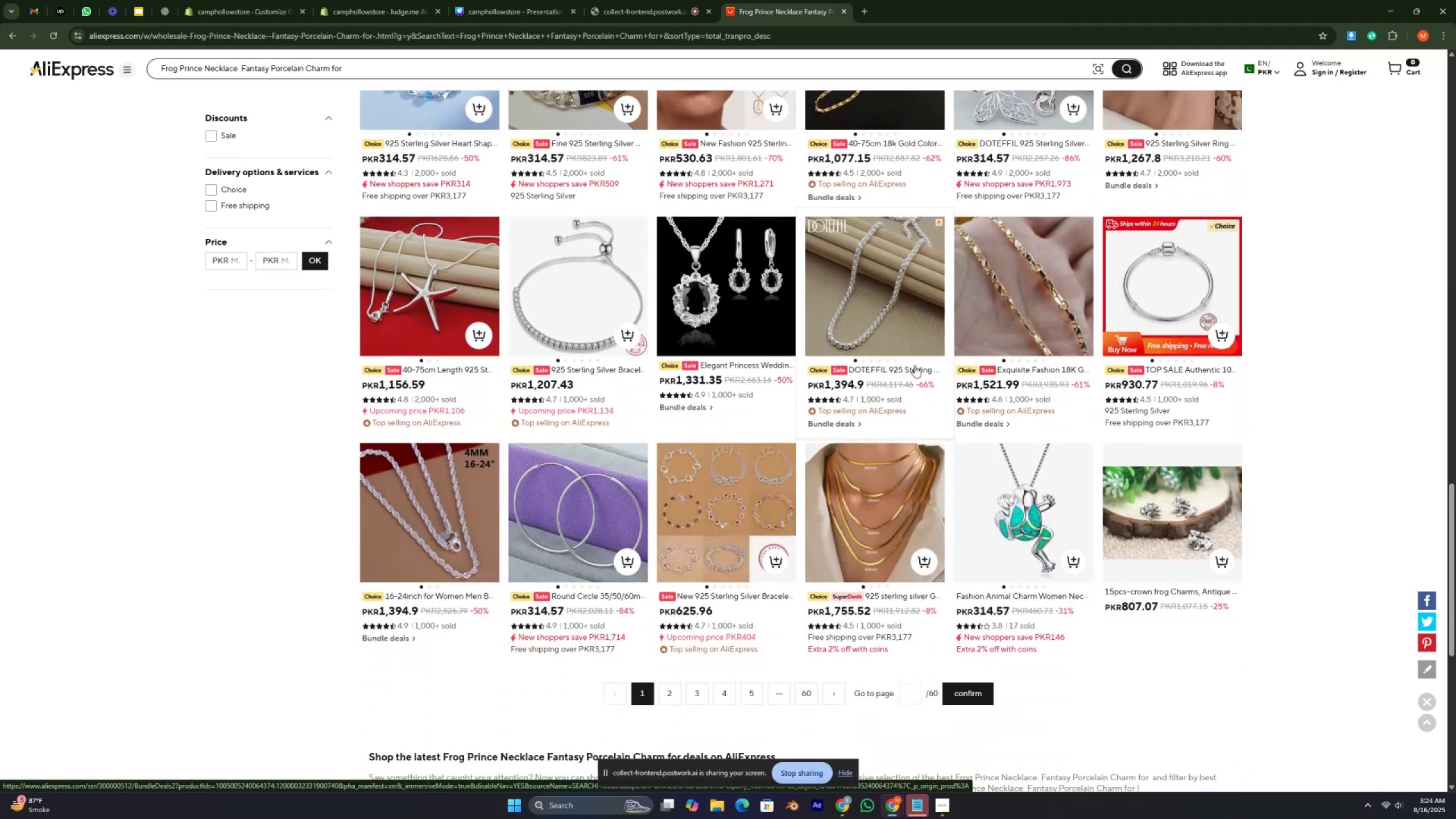 
scroll: coordinate [856, 293], scroll_direction: up, amount: 21.0
 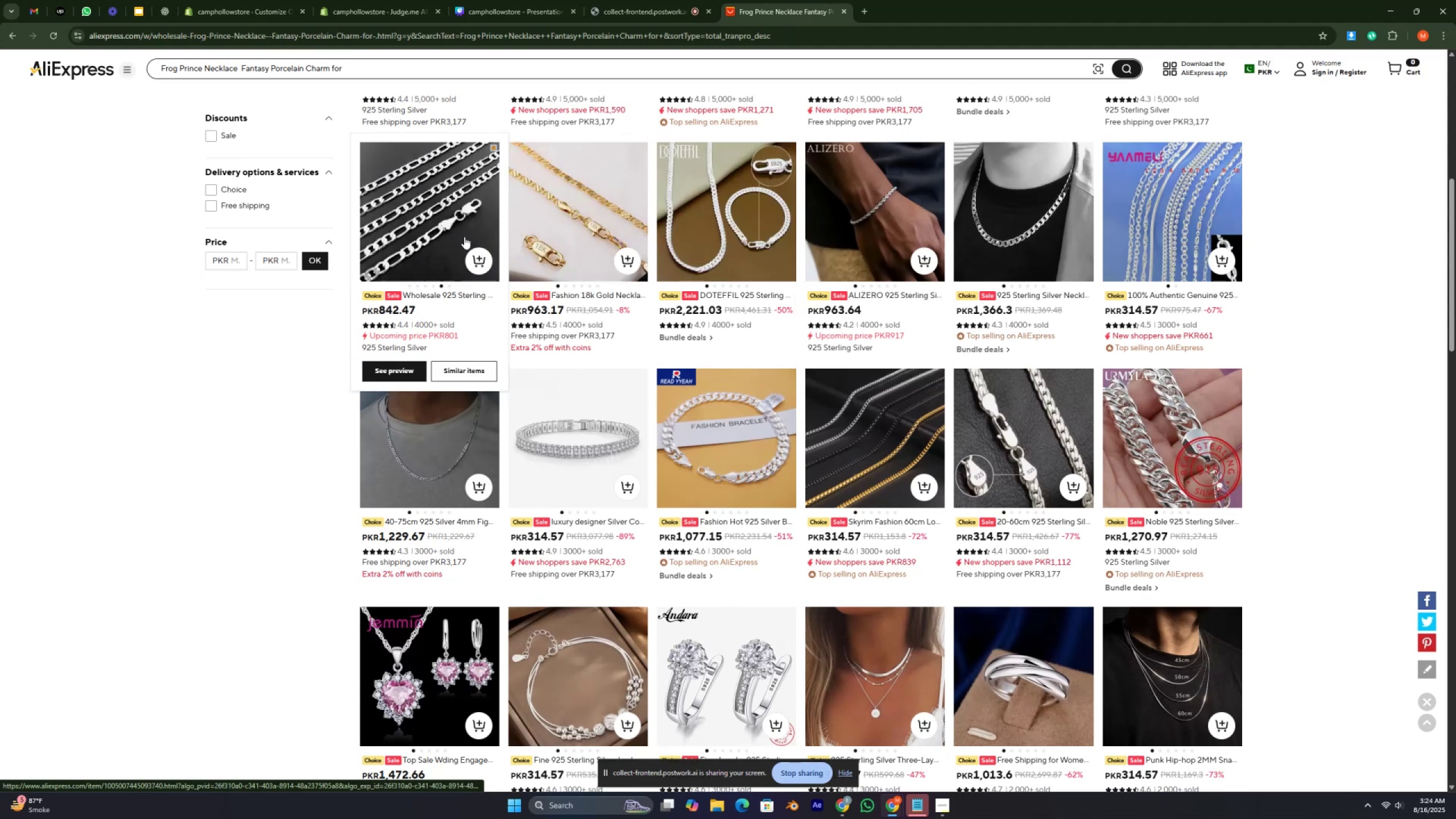 
scroll: coordinate [1046, 259], scroll_direction: up, amount: 8.0
 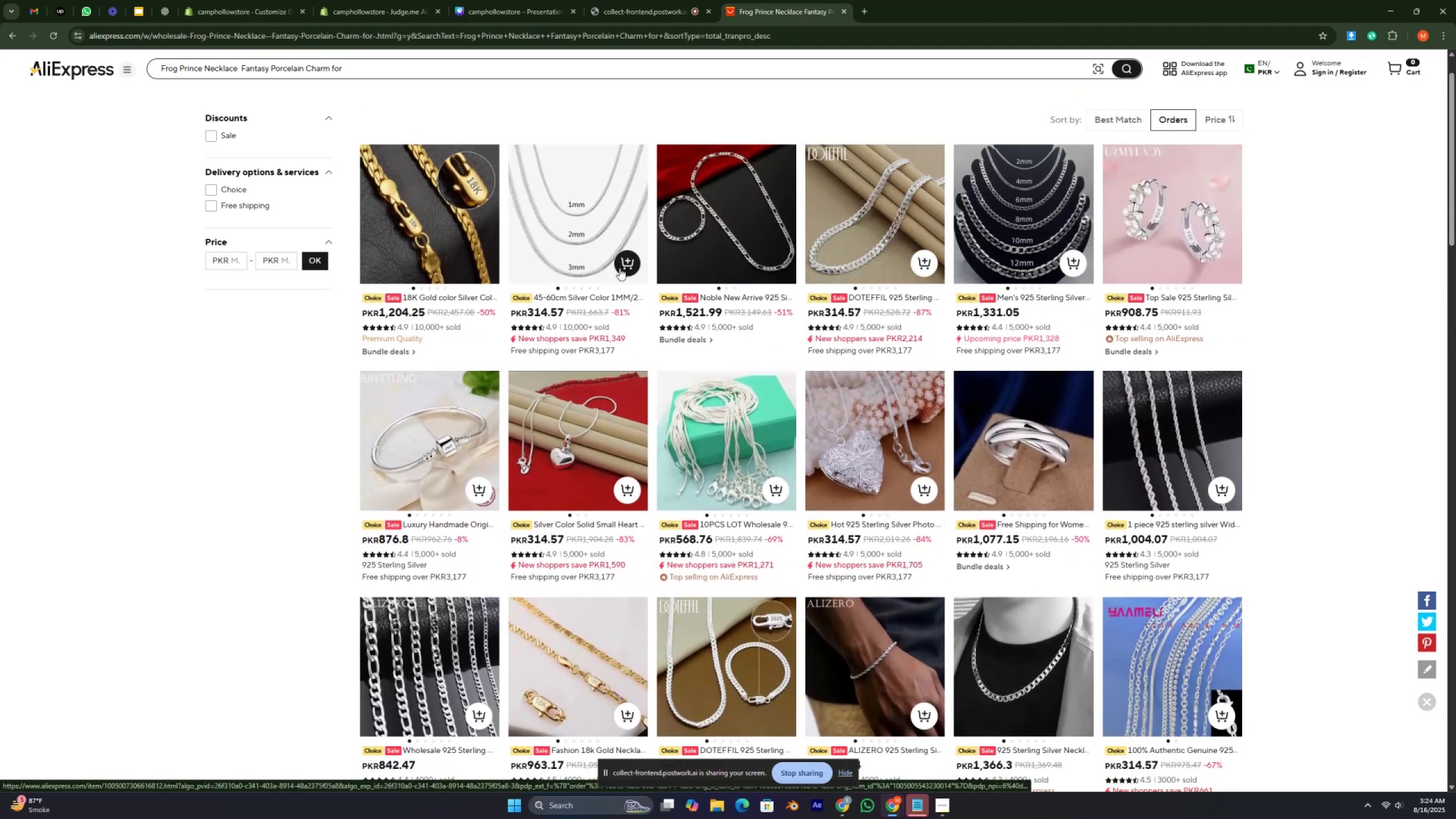 
mouse_move([457, 407])
 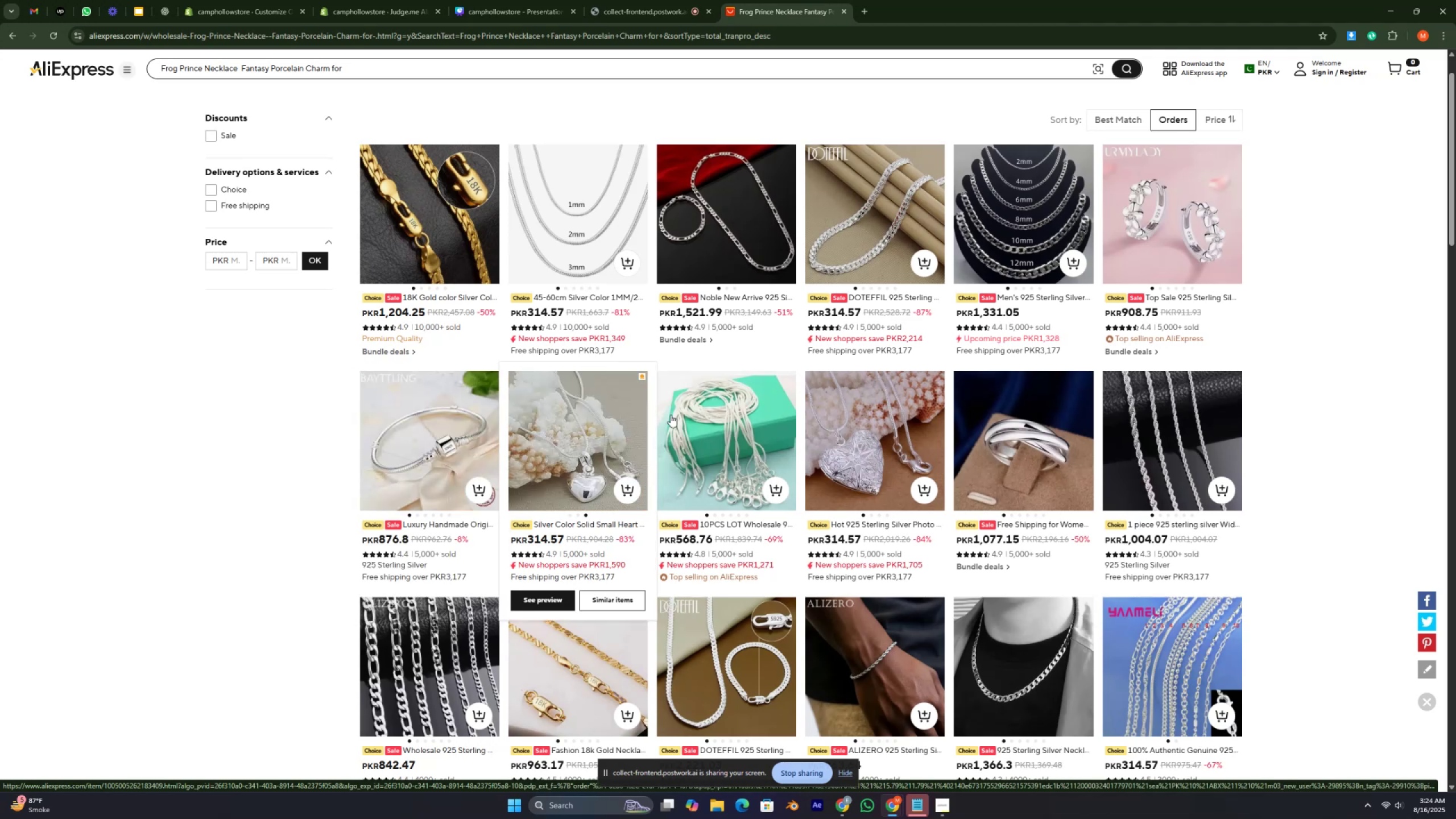 
scroll: coordinate [858, 515], scroll_direction: down, amount: 6.0
 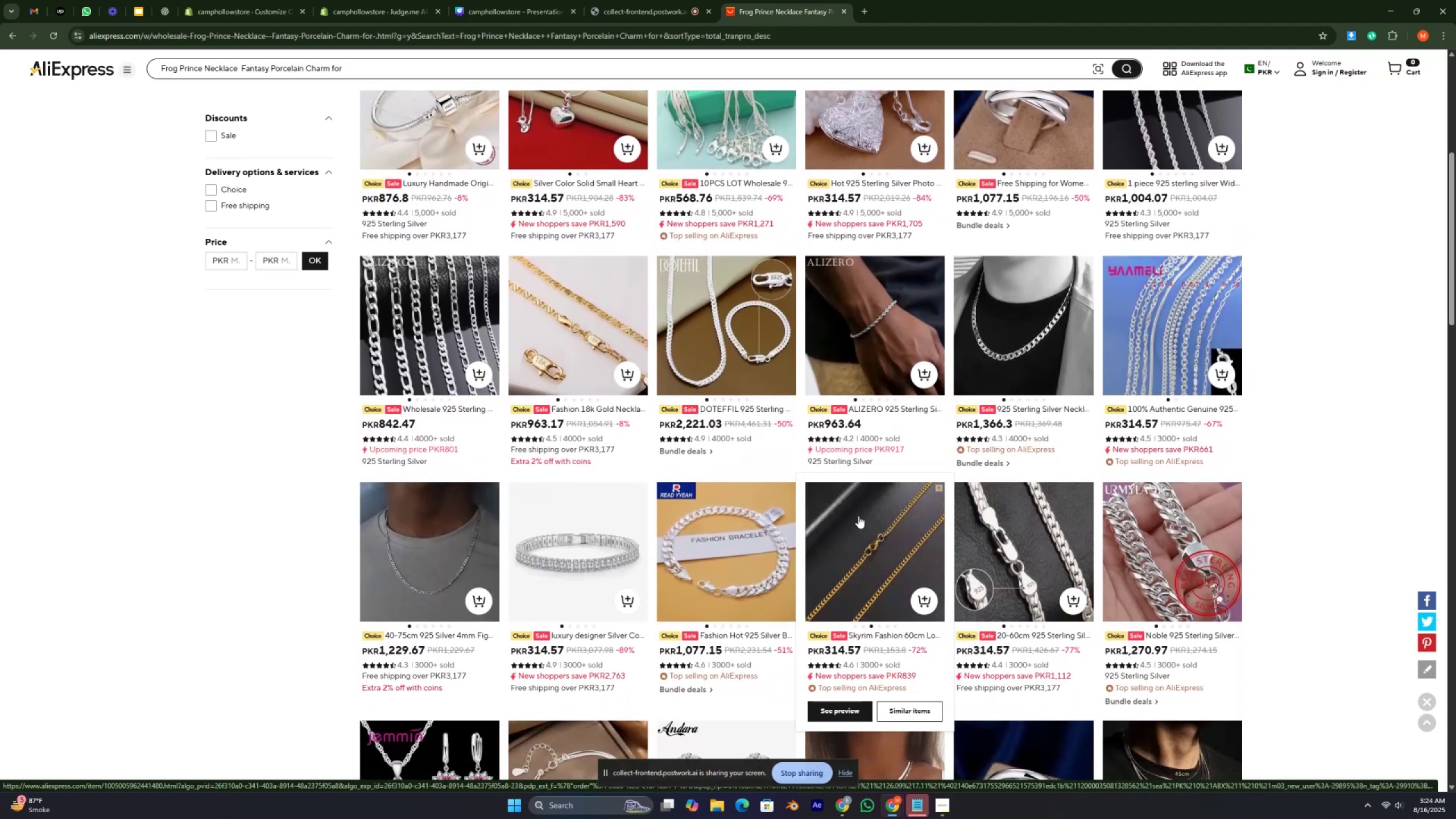 
scroll: coordinate [860, 522], scroll_direction: down, amount: 2.0
 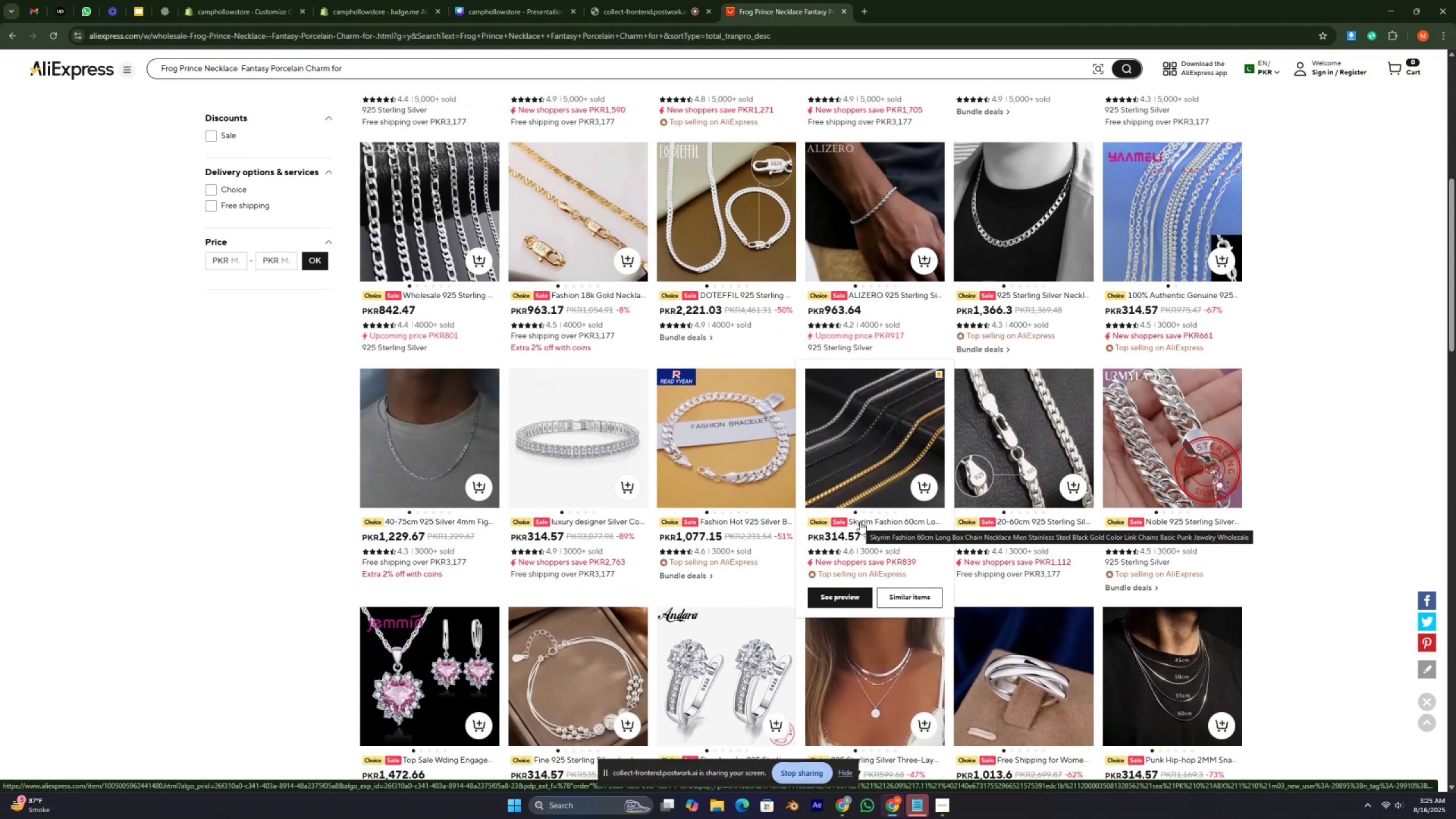 
scroll: coordinate [860, 524], scroll_direction: up, amount: 10.0
 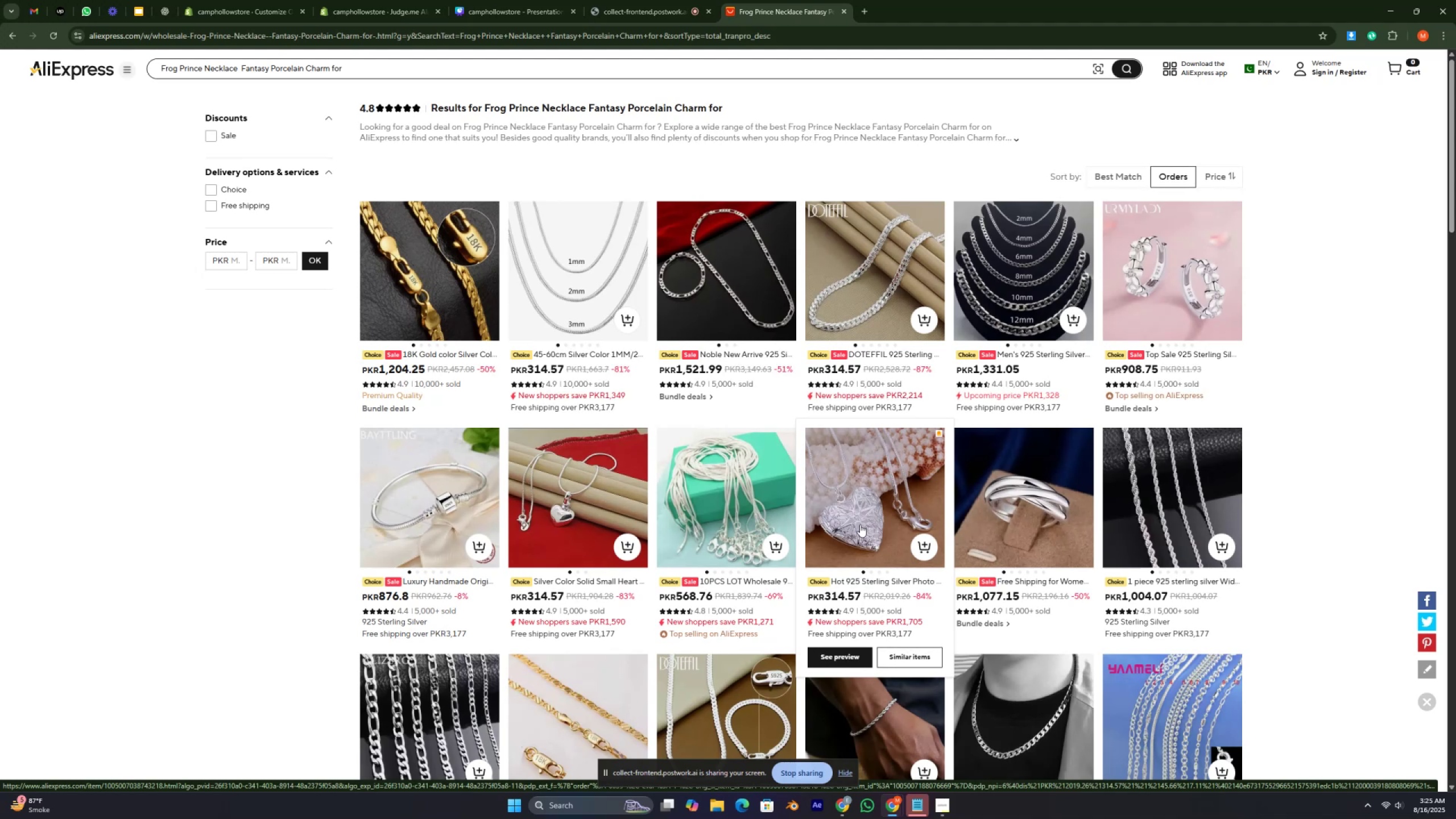 
wait(8.8)
 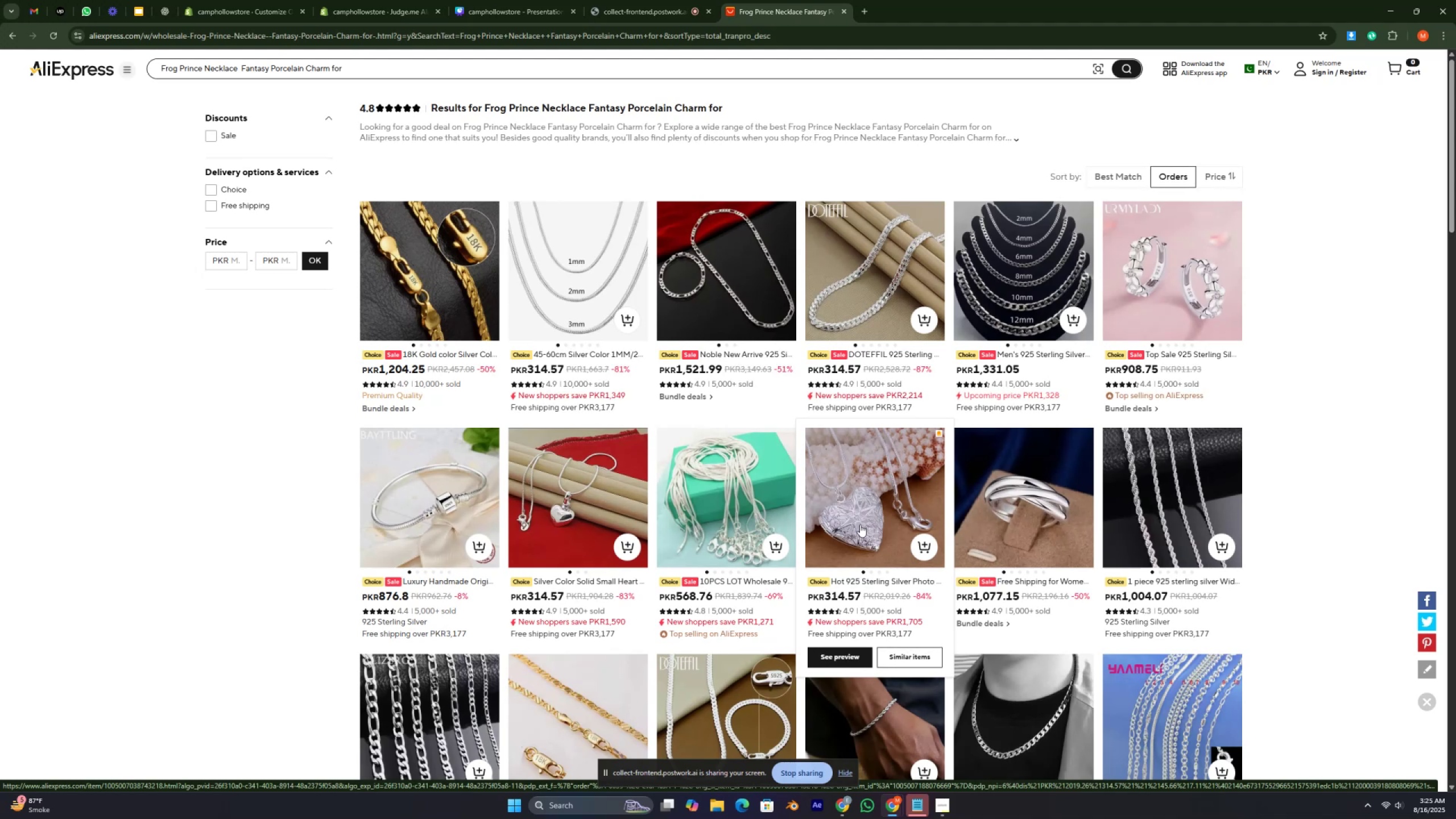 
scroll: coordinate [924, 478], scroll_direction: down, amount: 7.0
 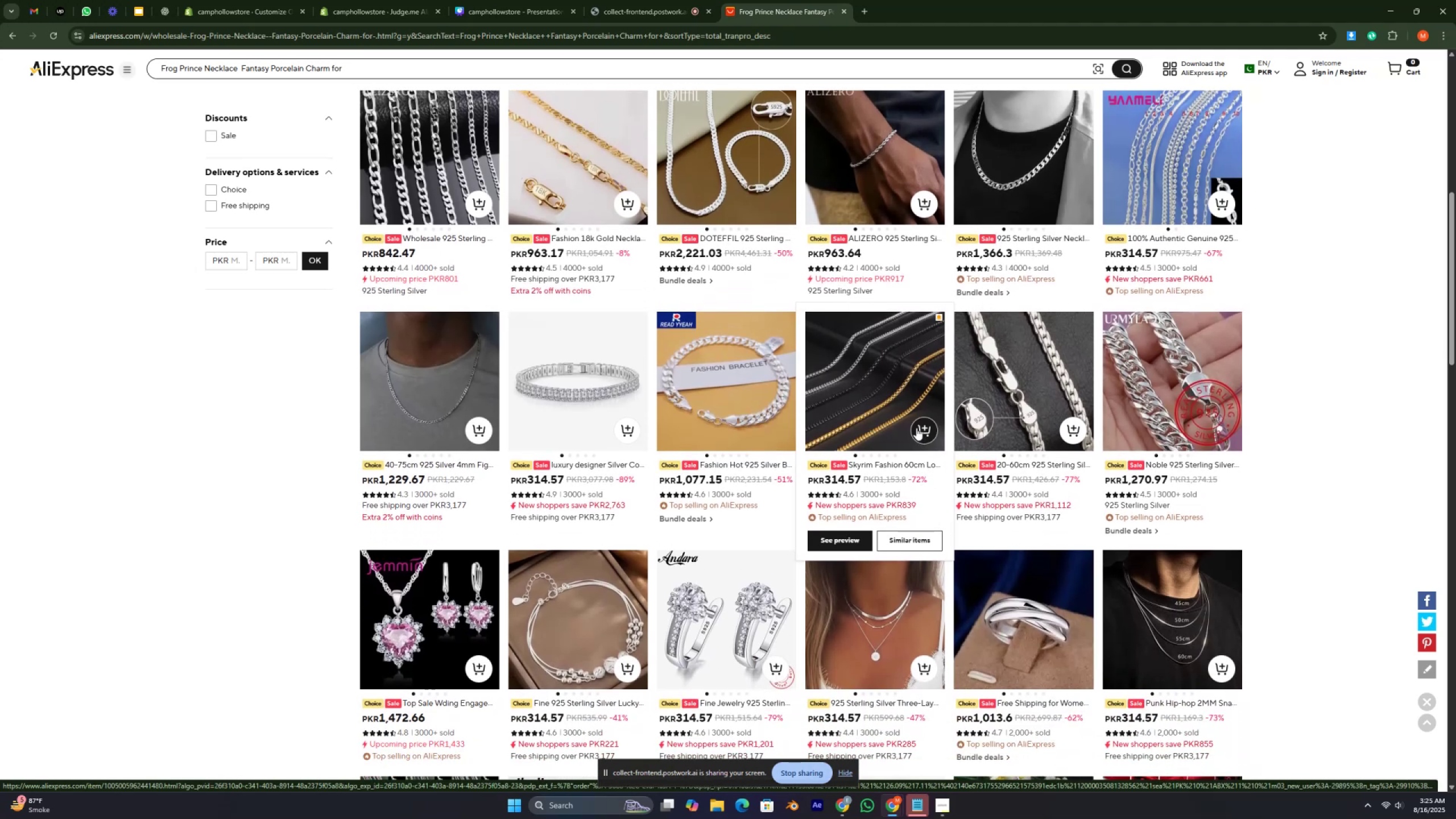 
scroll: coordinate [912, 391], scroll_direction: down, amount: 1.0
 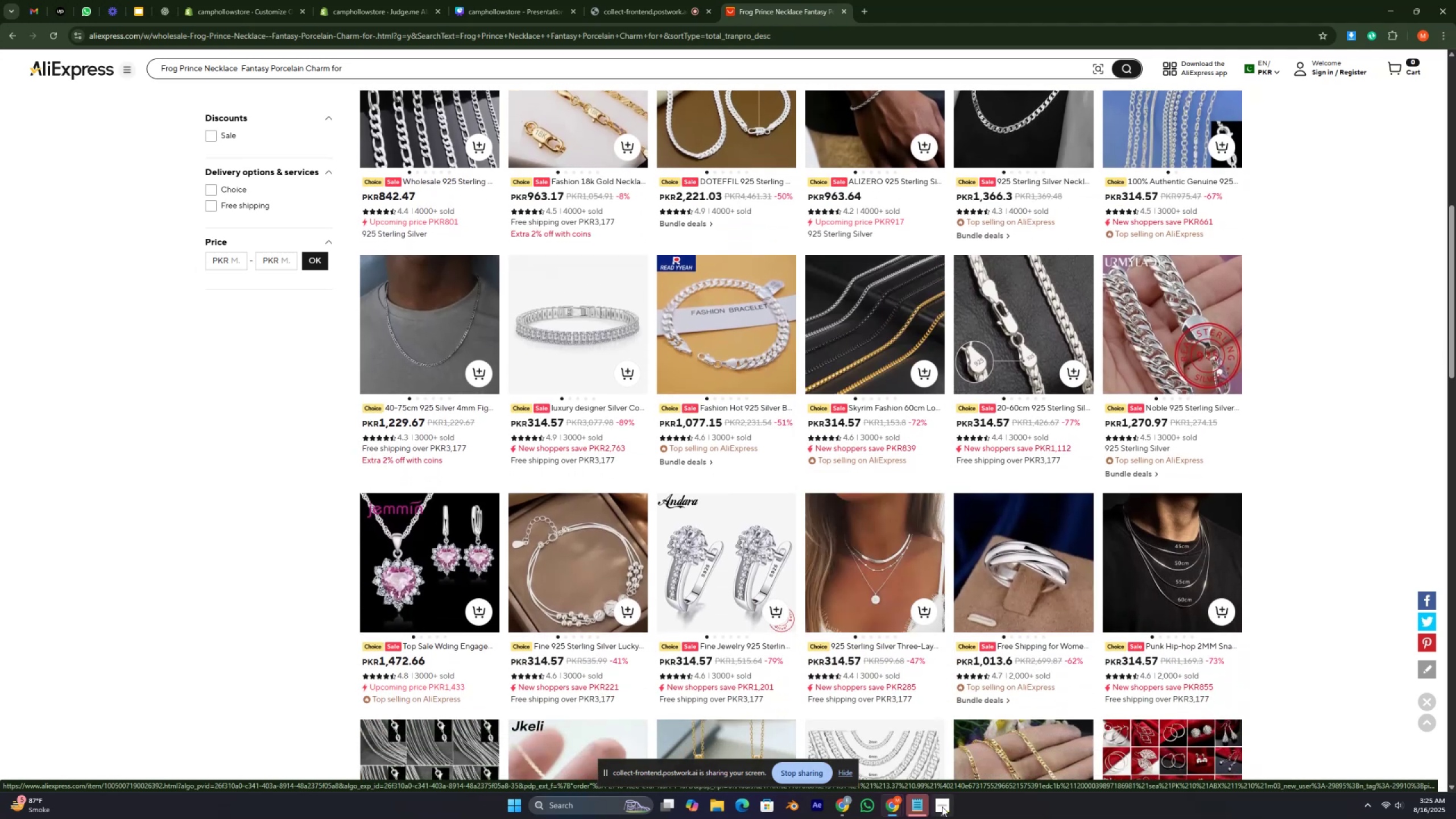 
left_click([942, 806])
 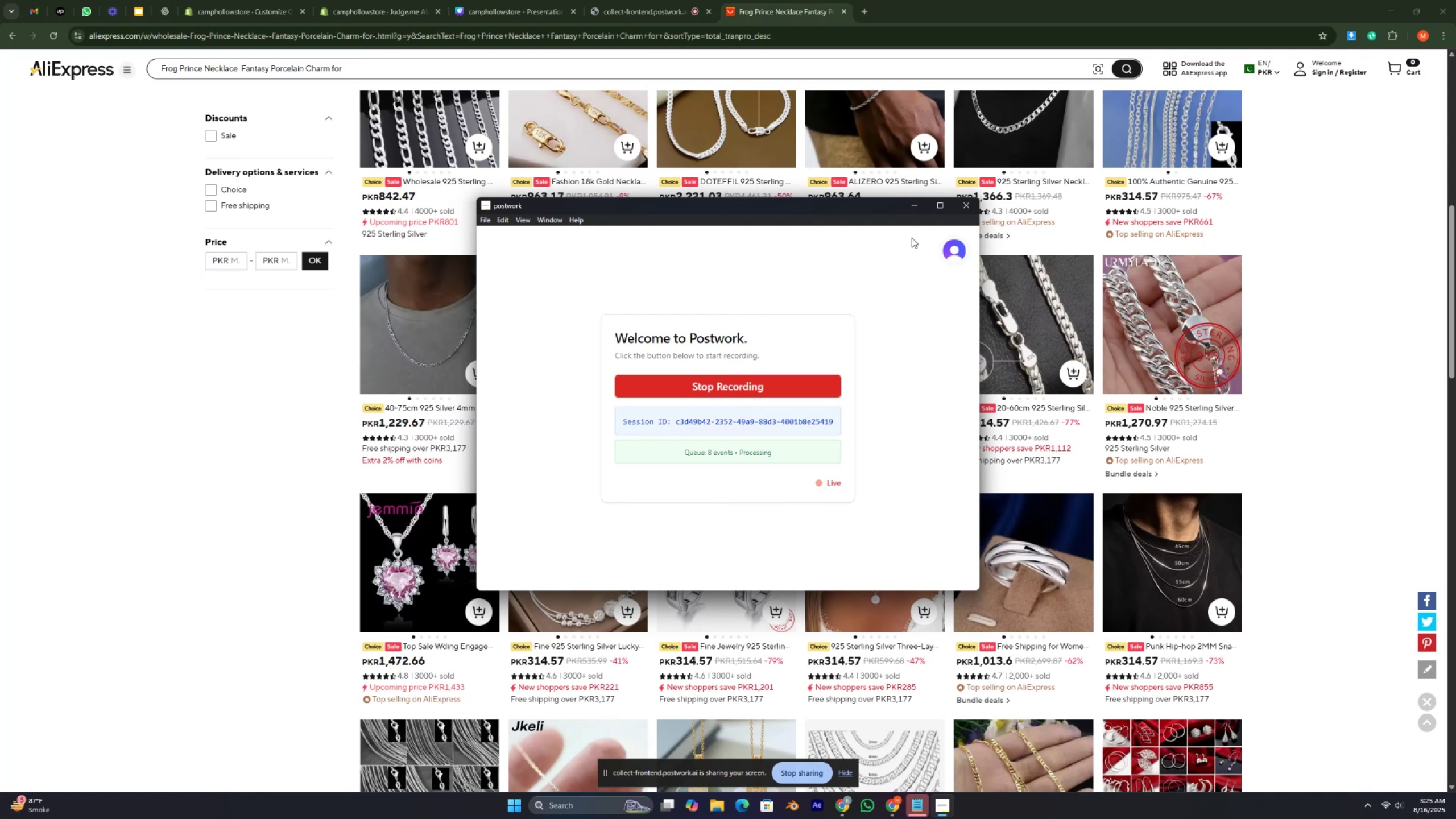 
left_click([913, 210])
 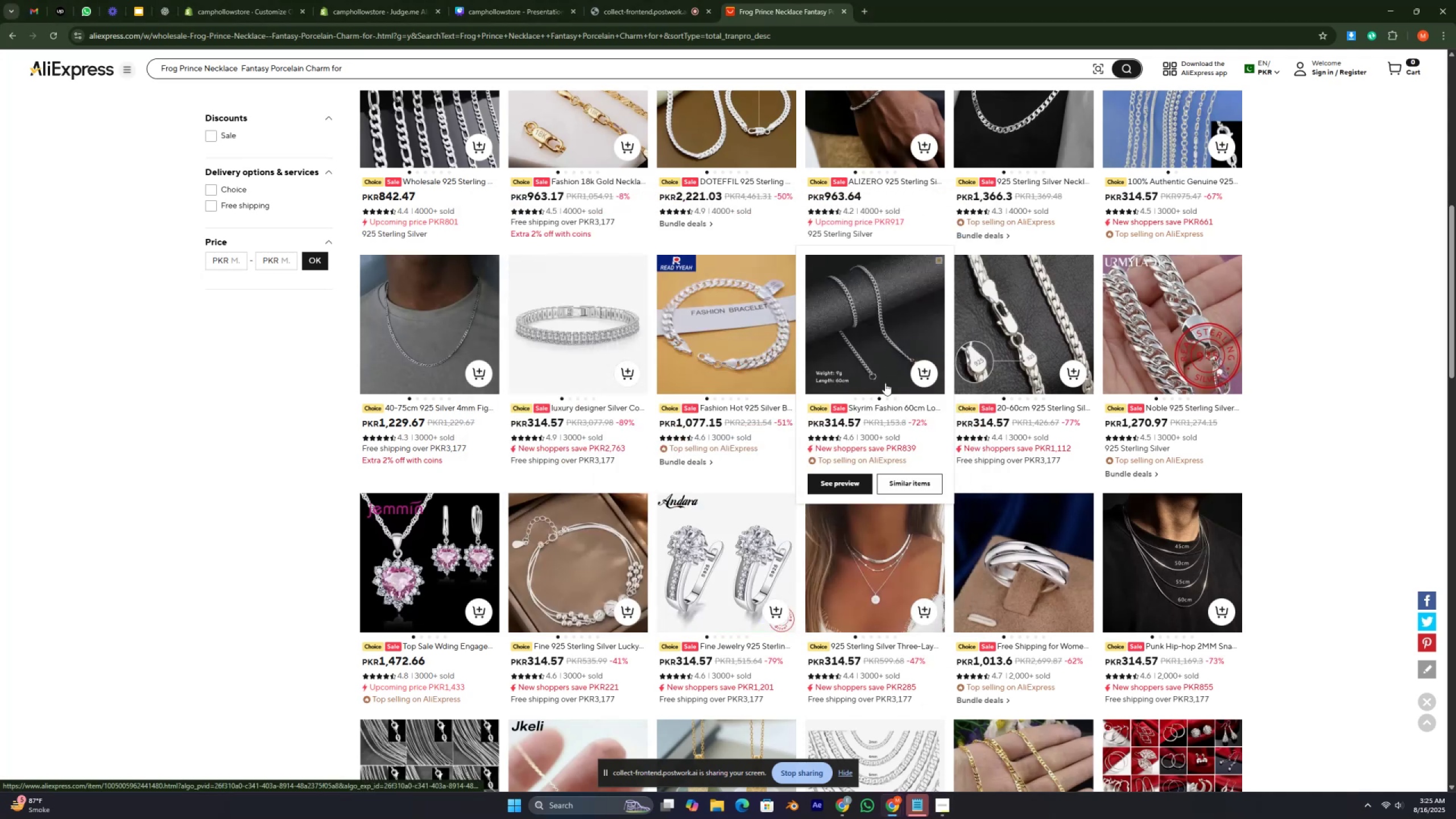 
scroll: coordinate [890, 426], scroll_direction: down, amount: 4.0
 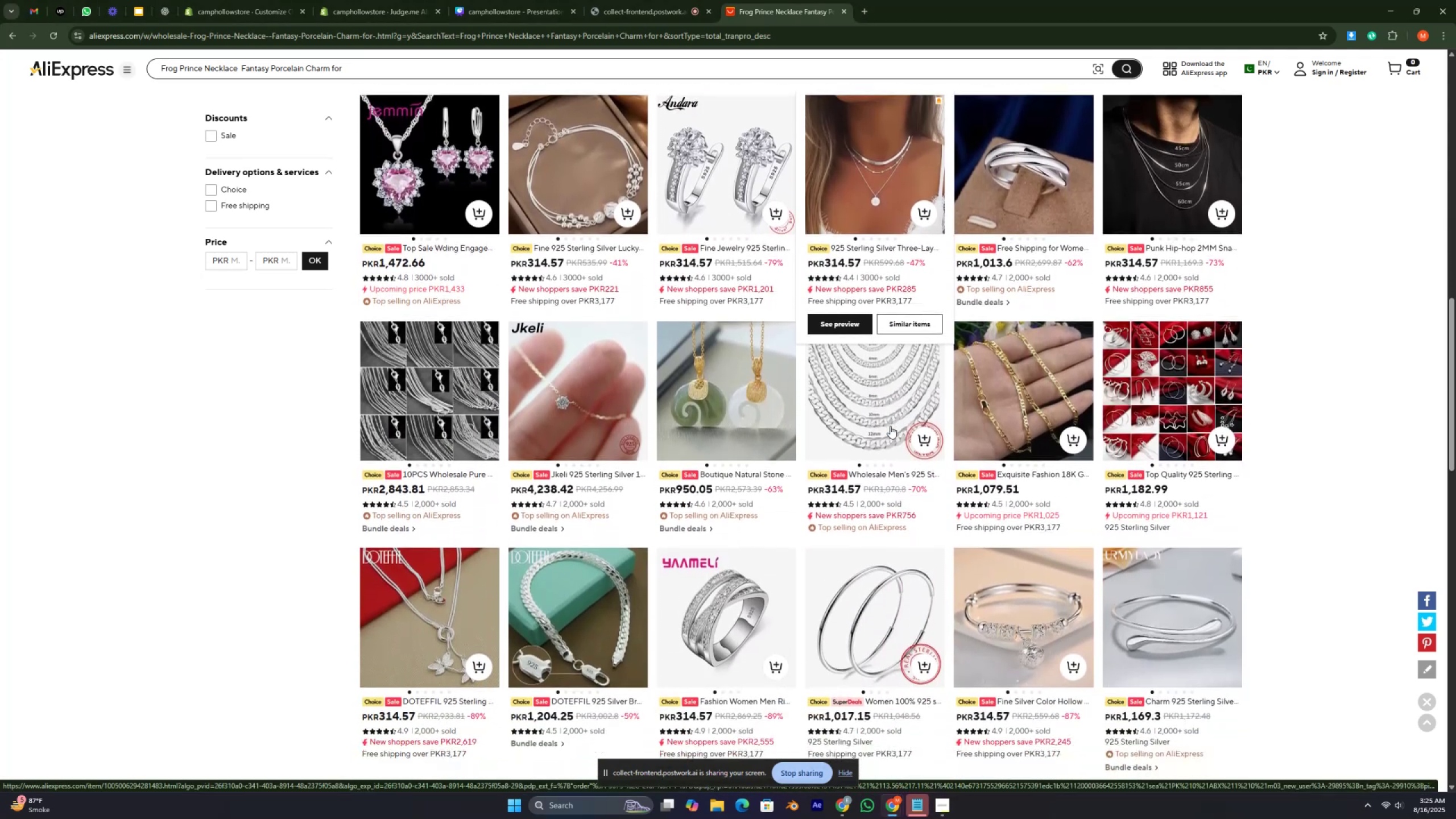 
scroll: coordinate [890, 426], scroll_direction: up, amount: 5.0
 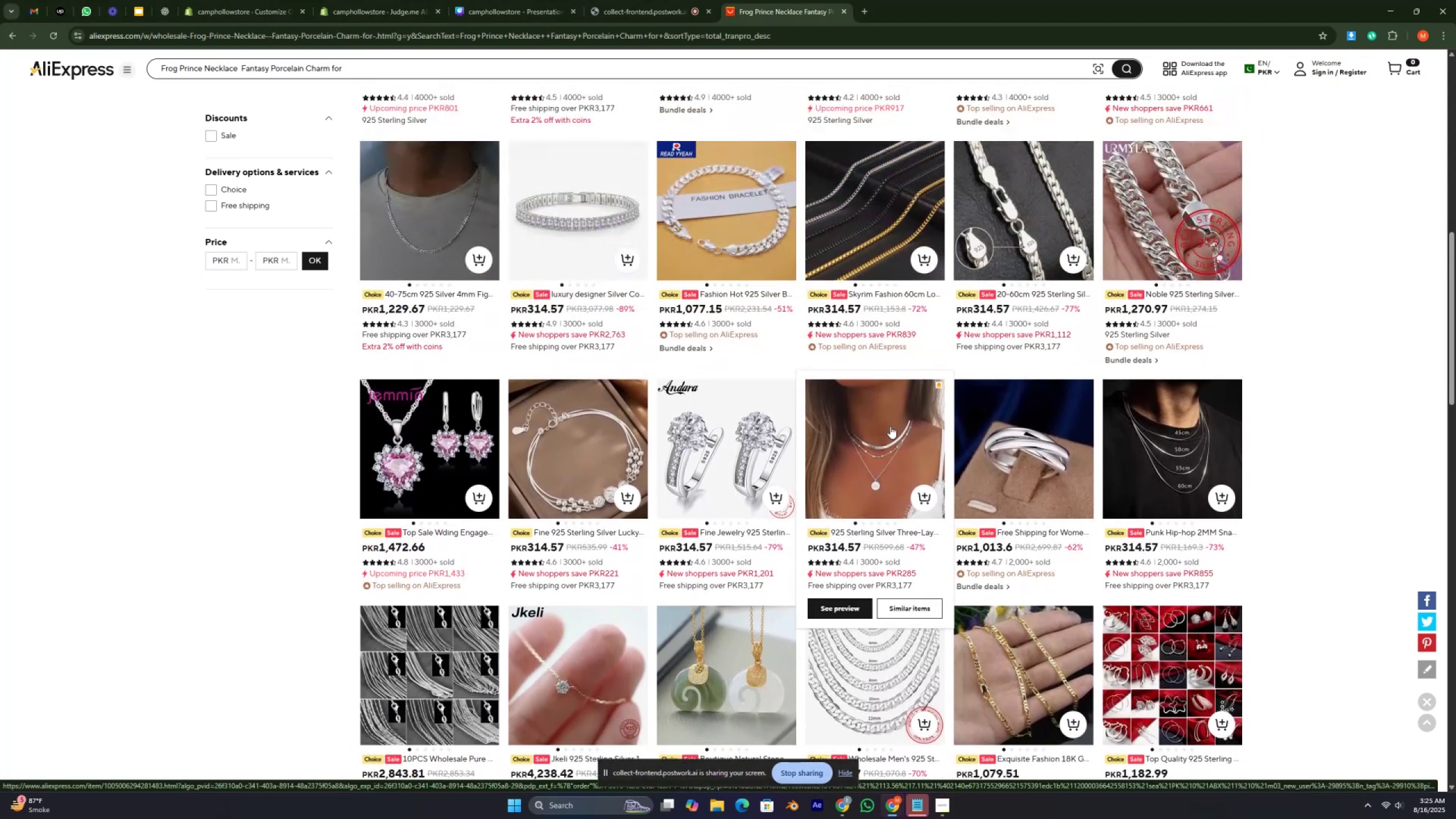 
key(Control+ControlLeft)
 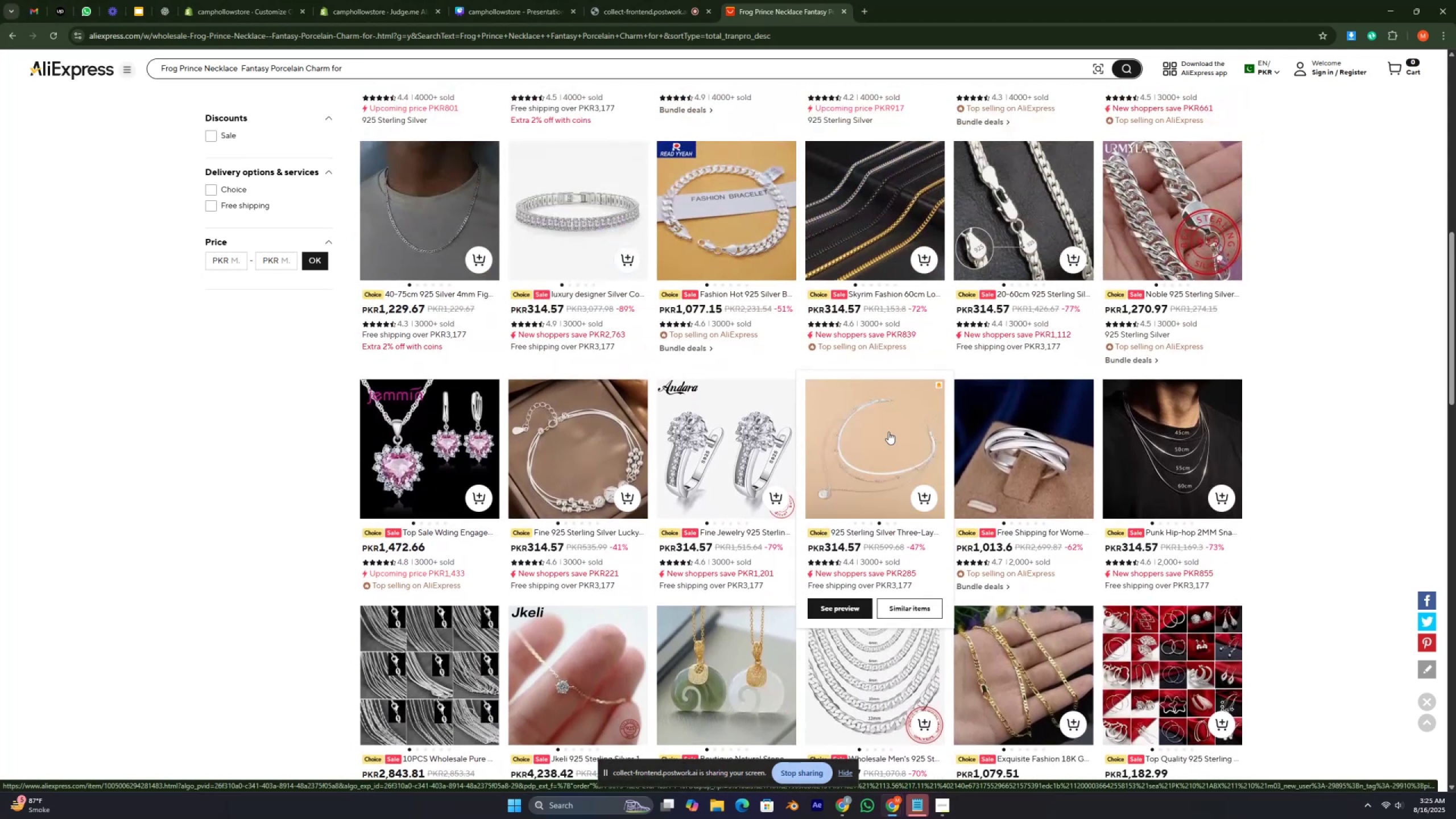 
key(Control+ControlLeft)
 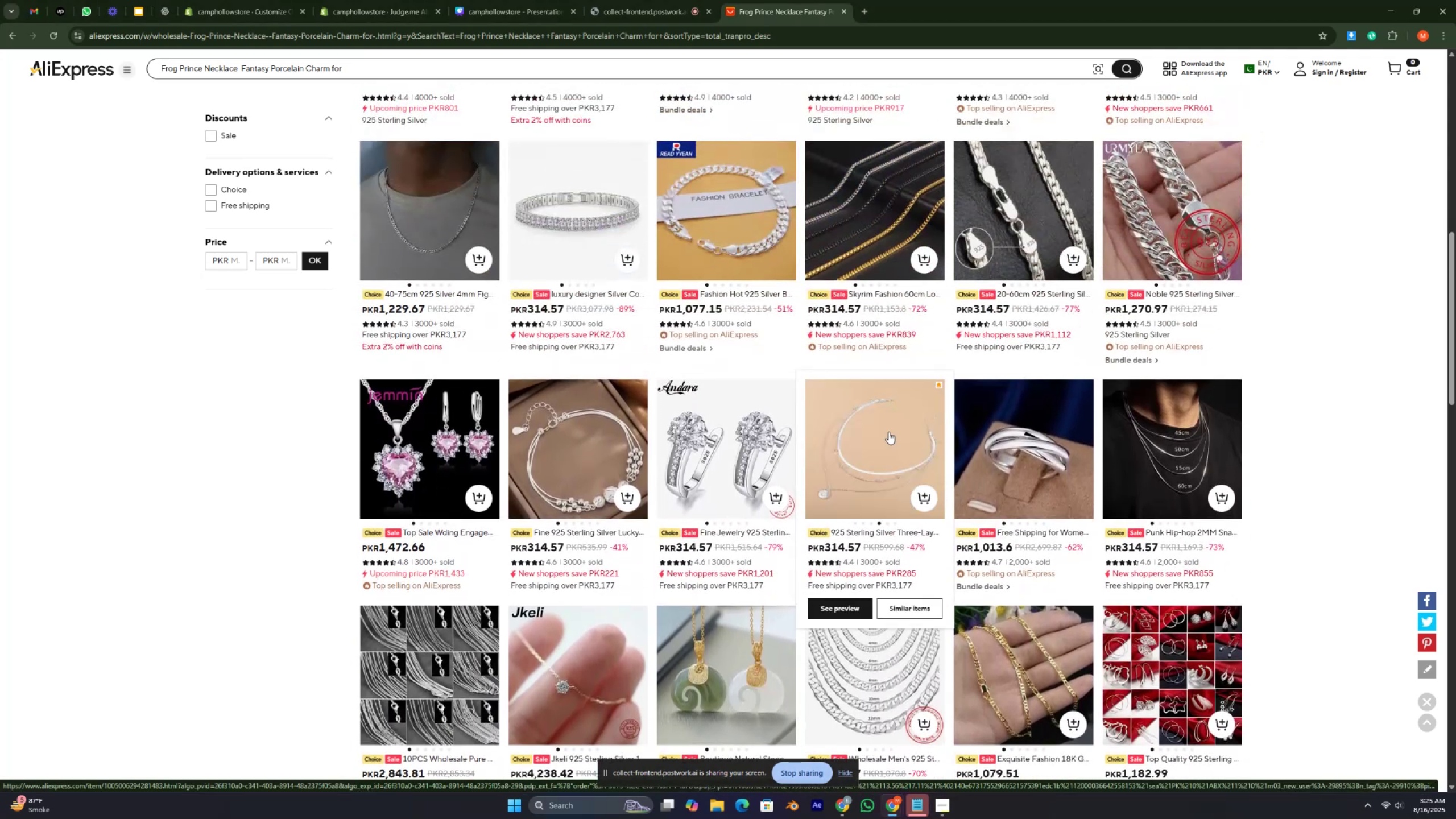 
key(Control+ControlLeft)
 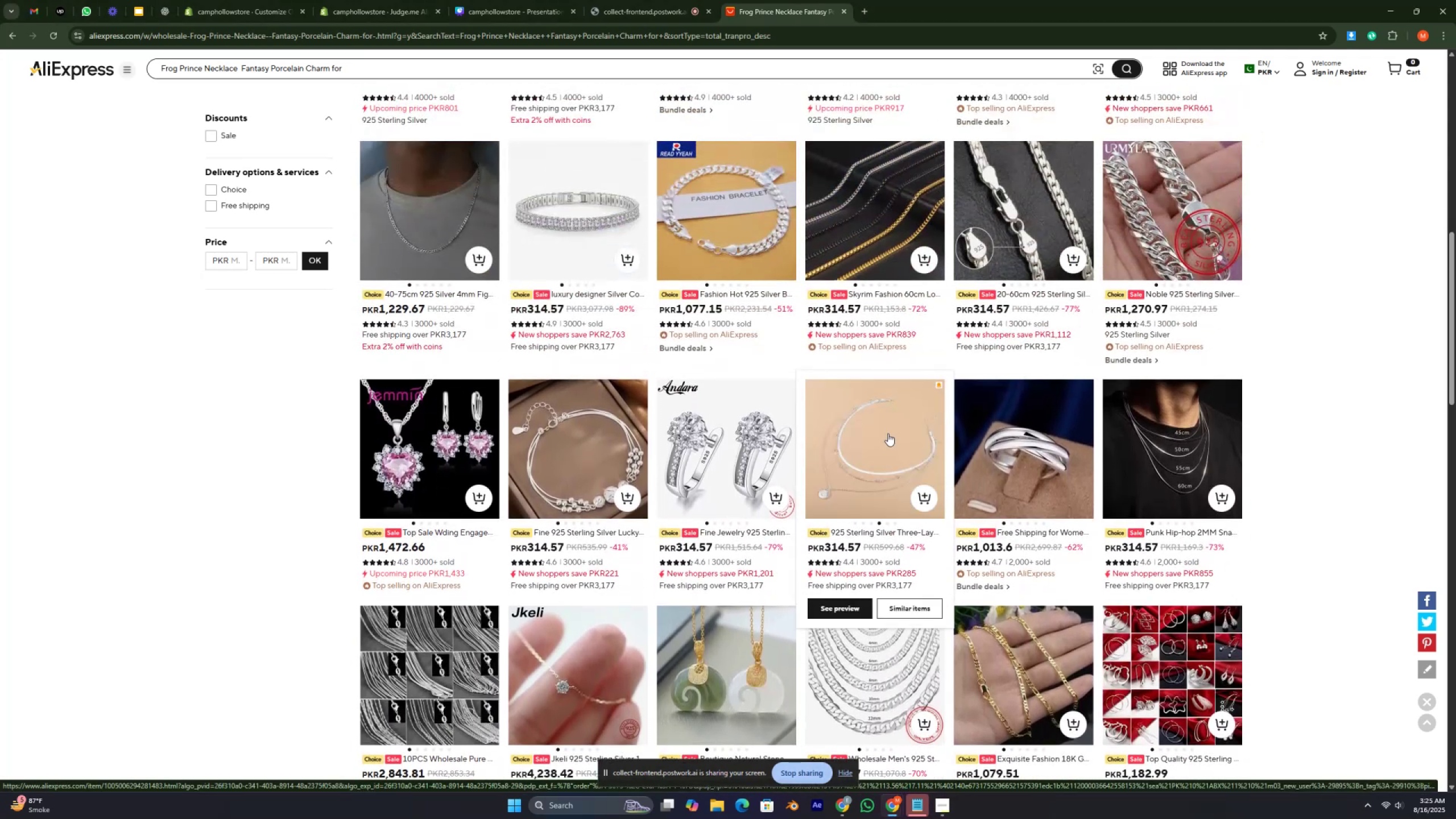 
key(Control+ControlLeft)
 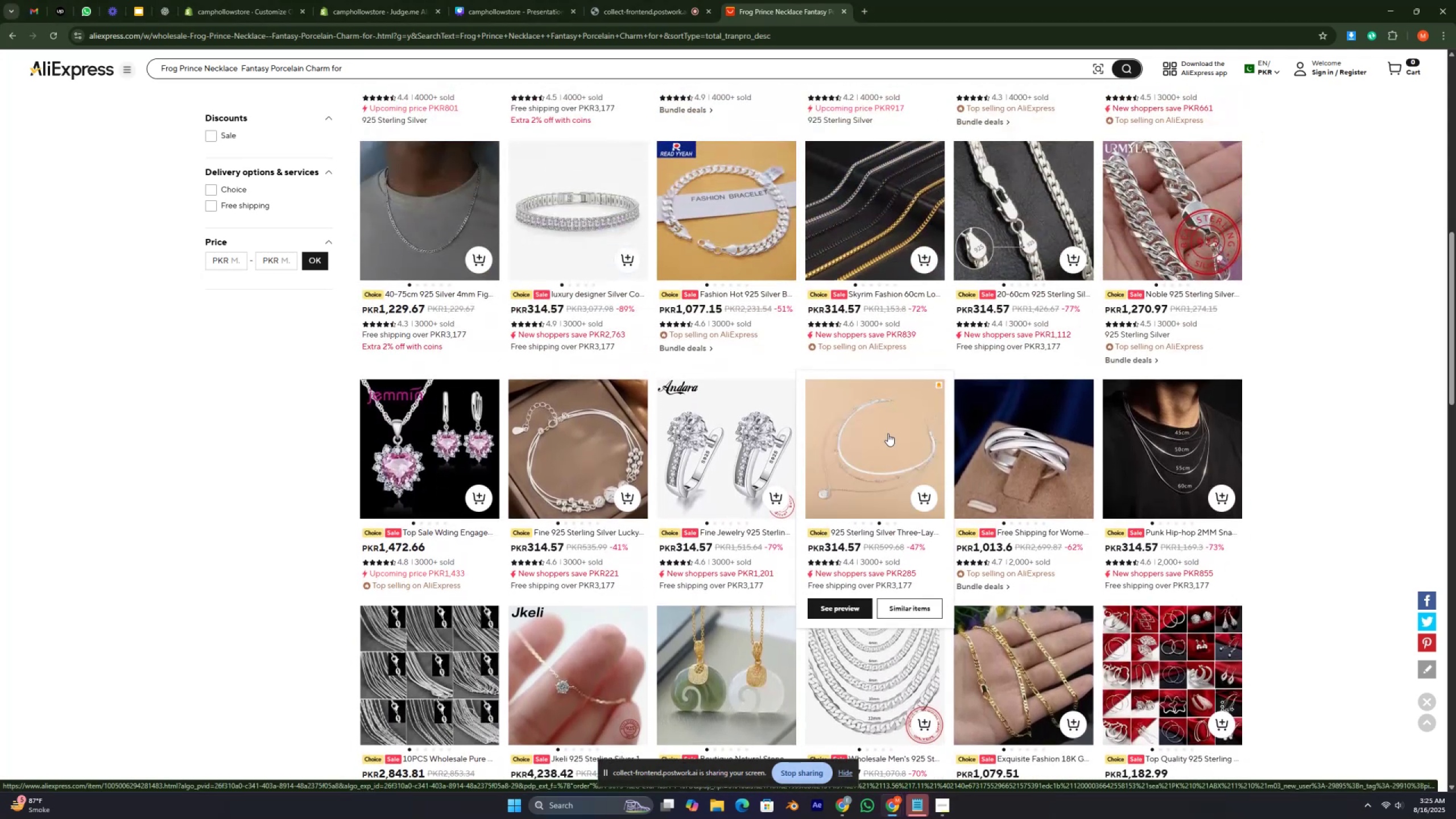 
key(Control+ControlLeft)
 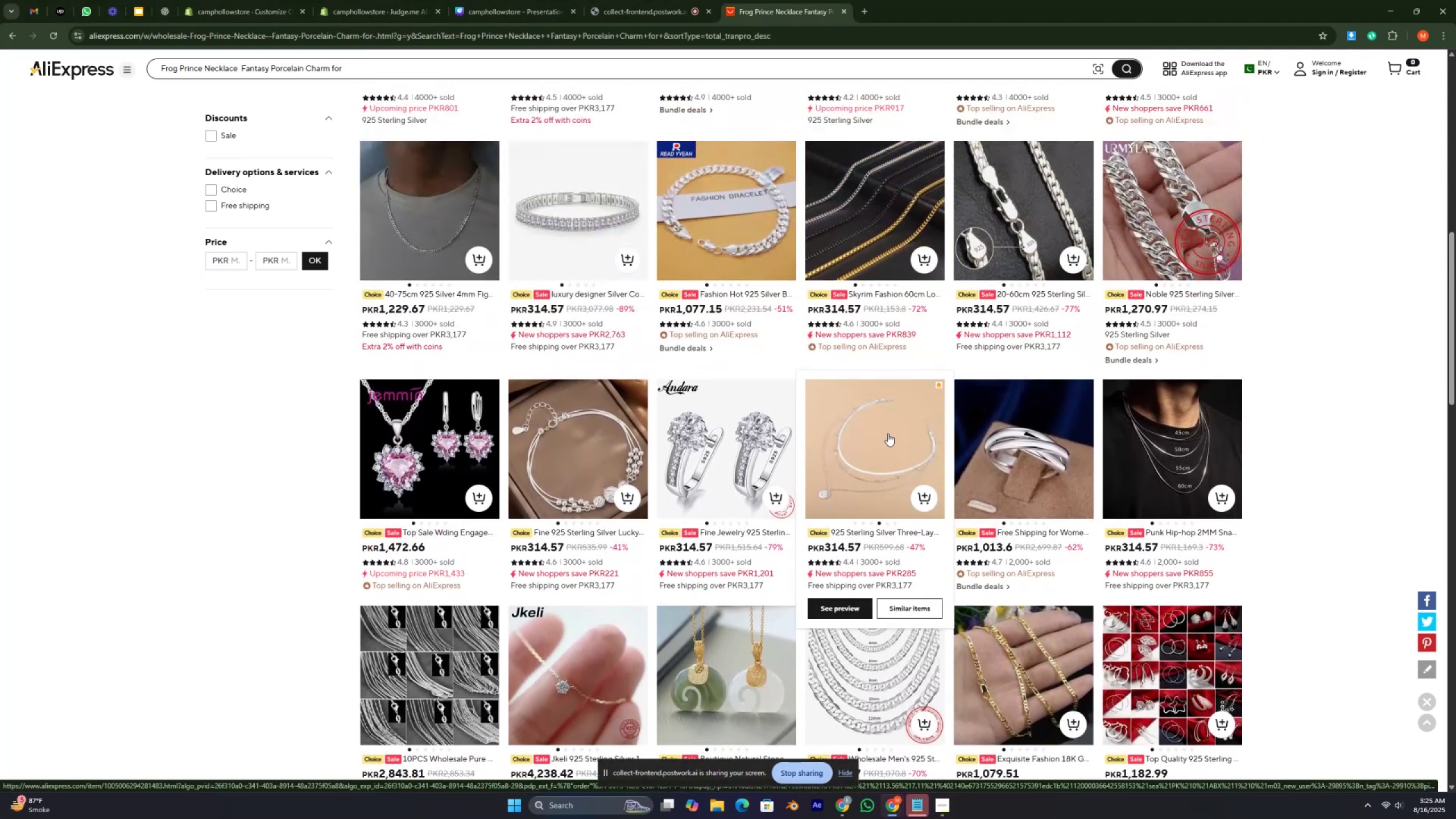 
key(Control+ControlLeft)
 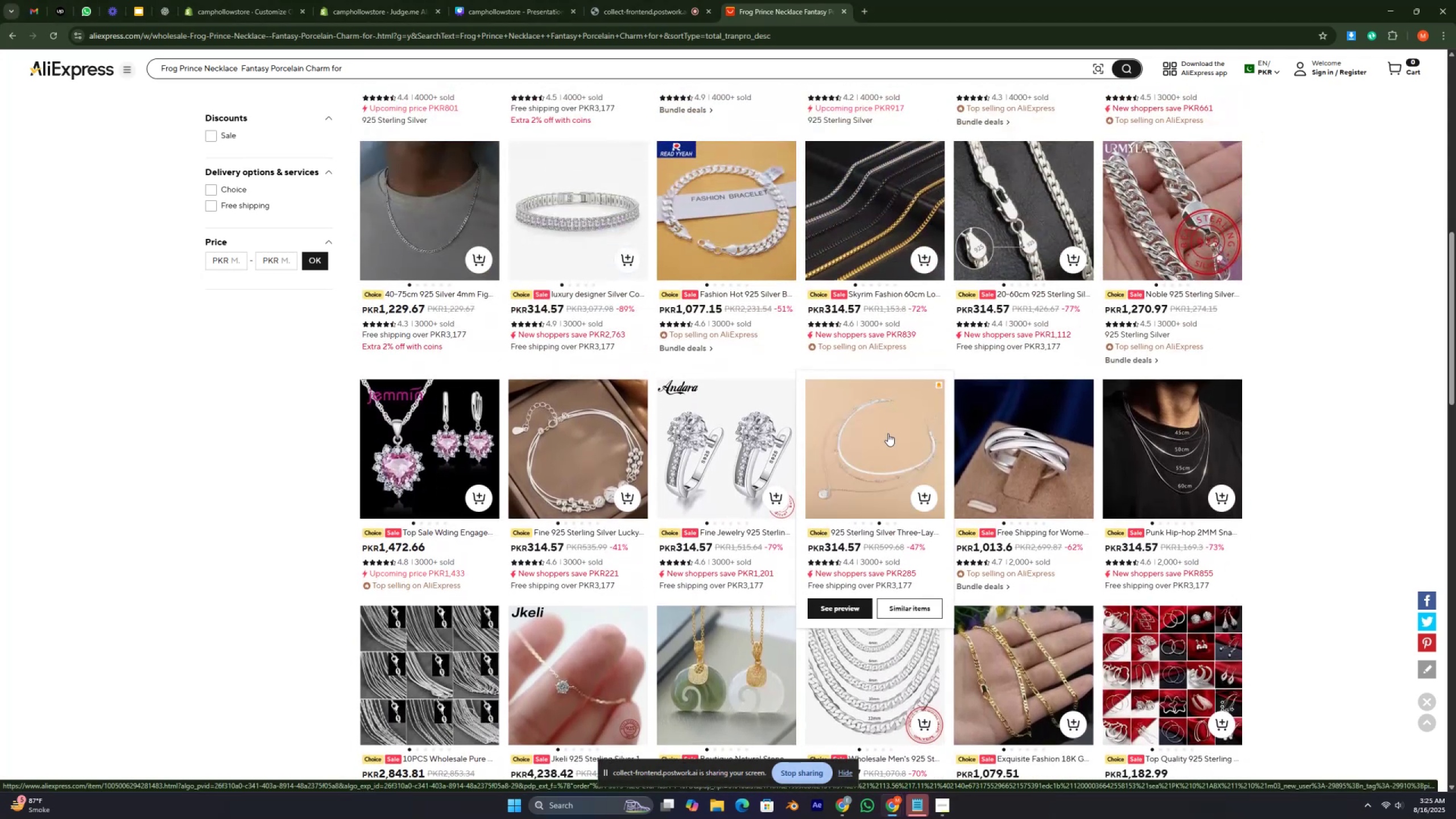 
key(Control+ControlLeft)
 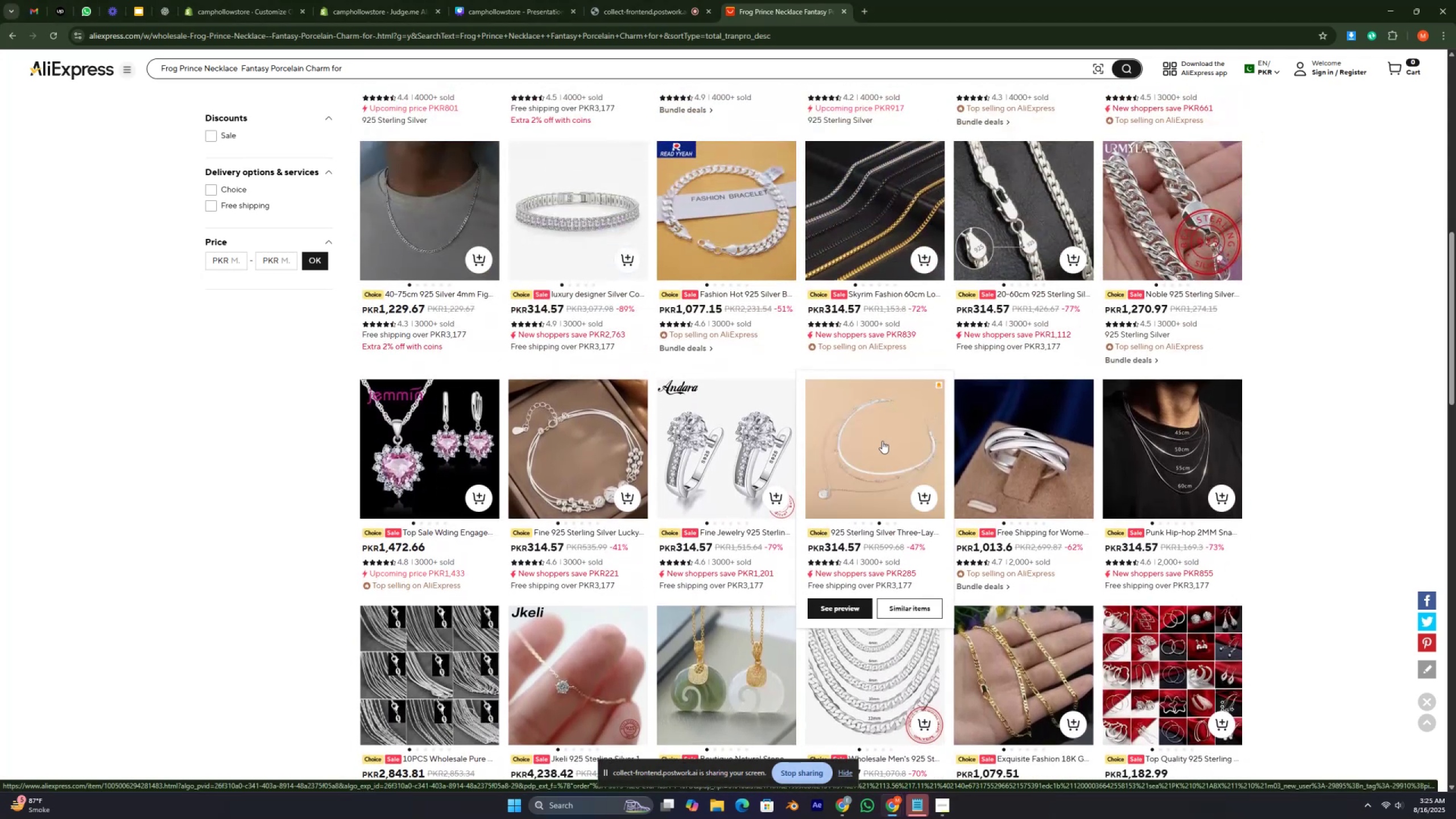 
key(Control+ControlLeft)
 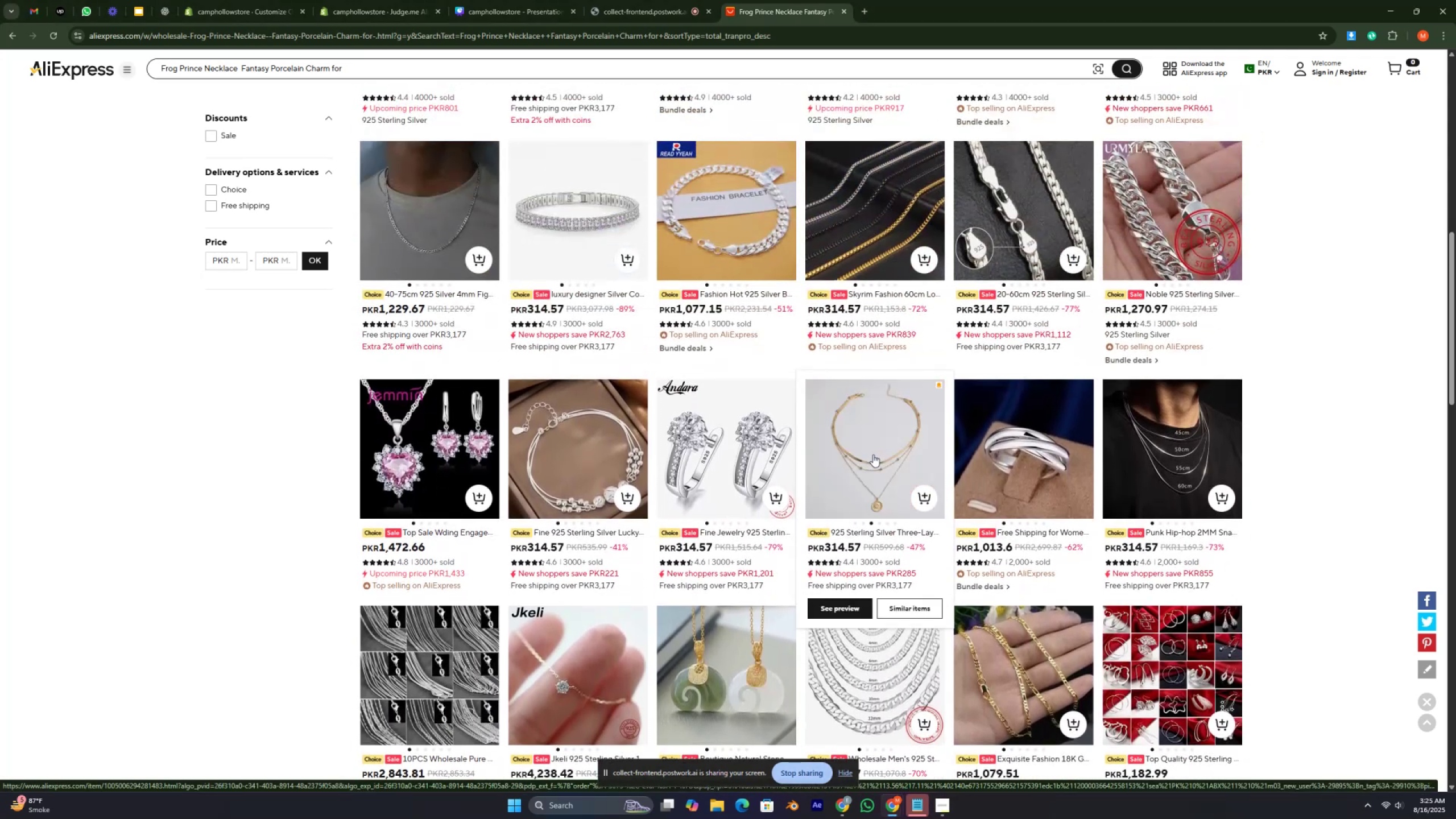 
key(Control+C)
 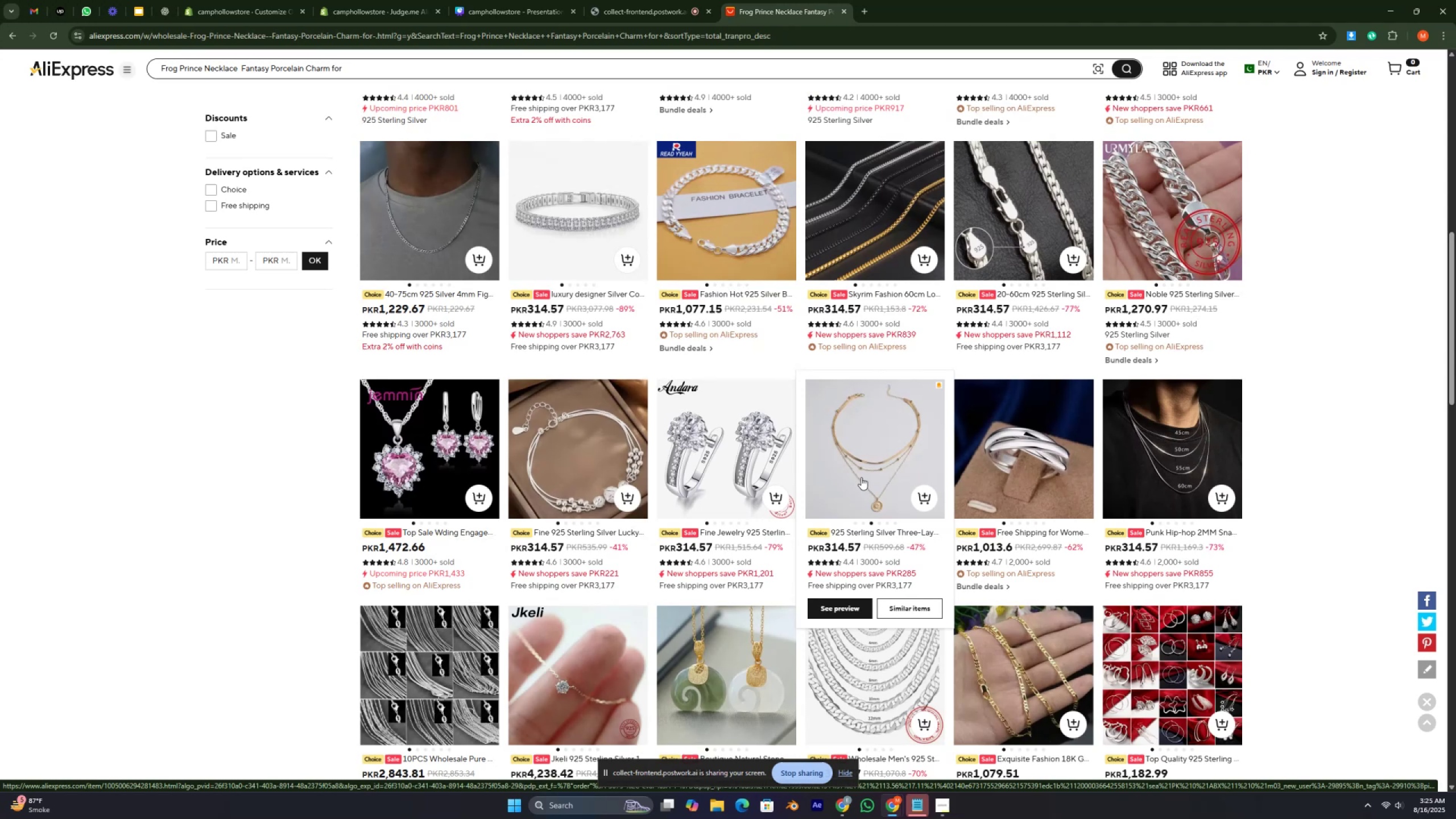 
key(Control+V)
 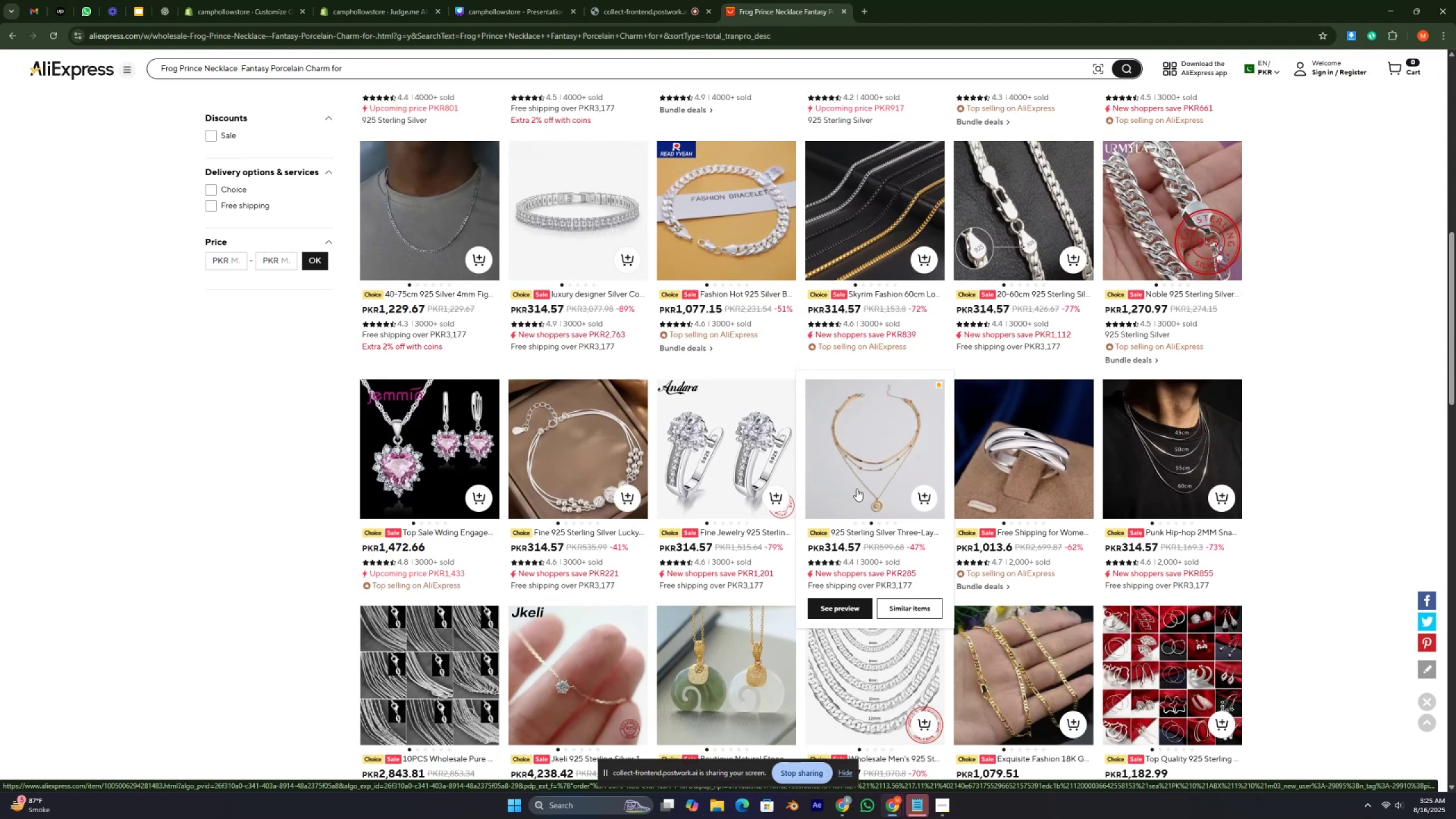 
key(Control+C)
 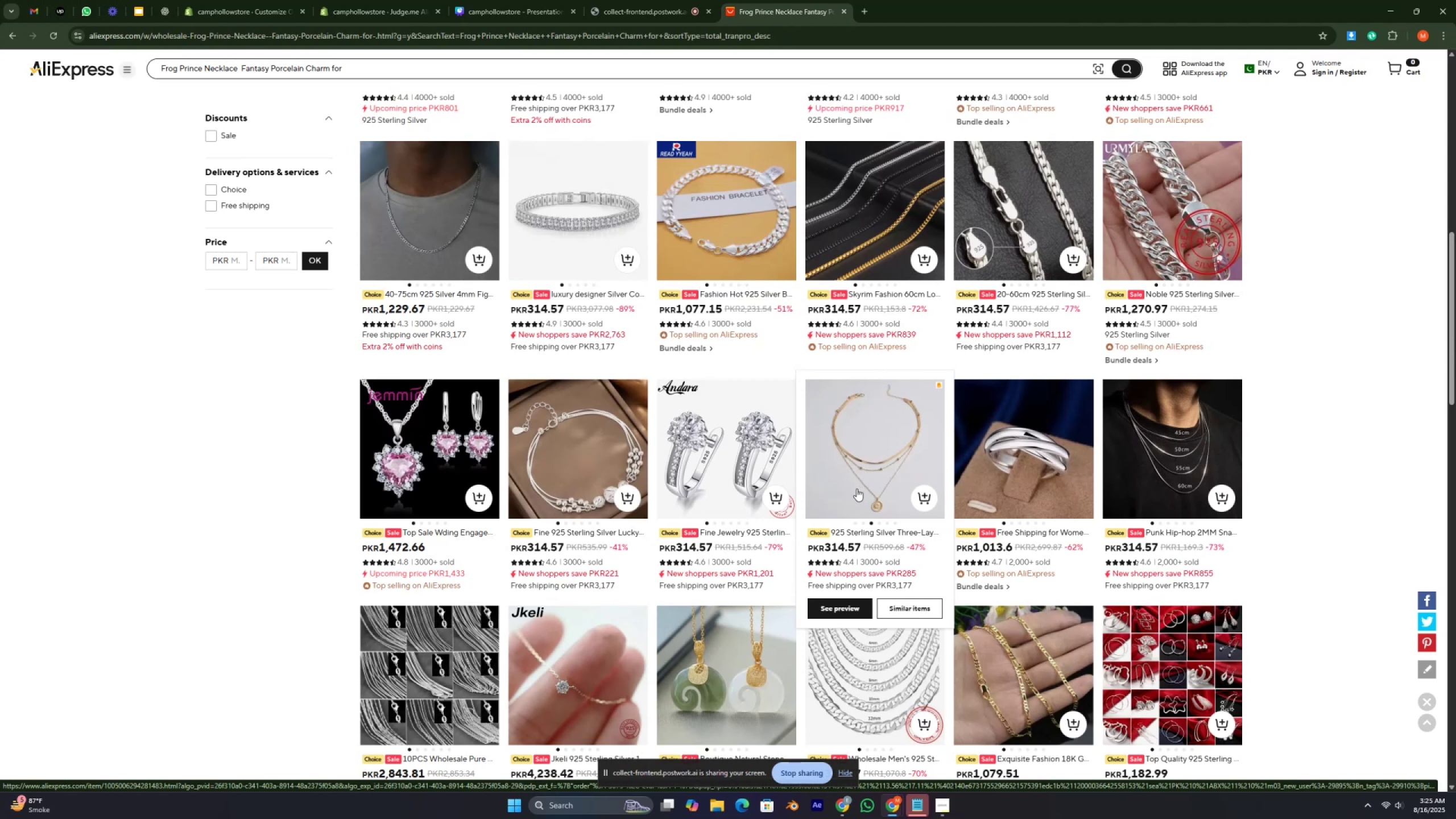 
key(Control+ControlRight)
 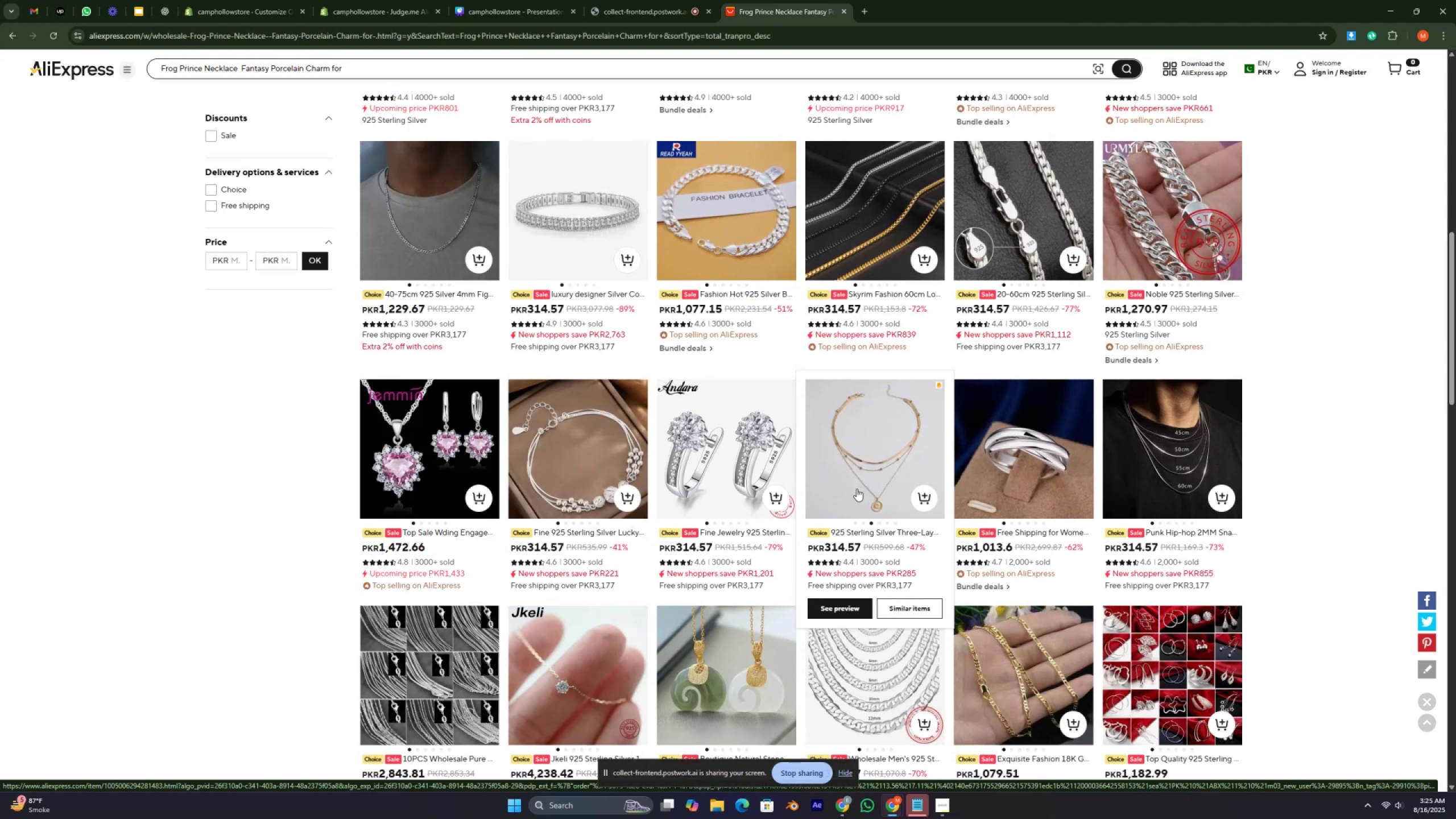 
key(Control+ControlRight)
 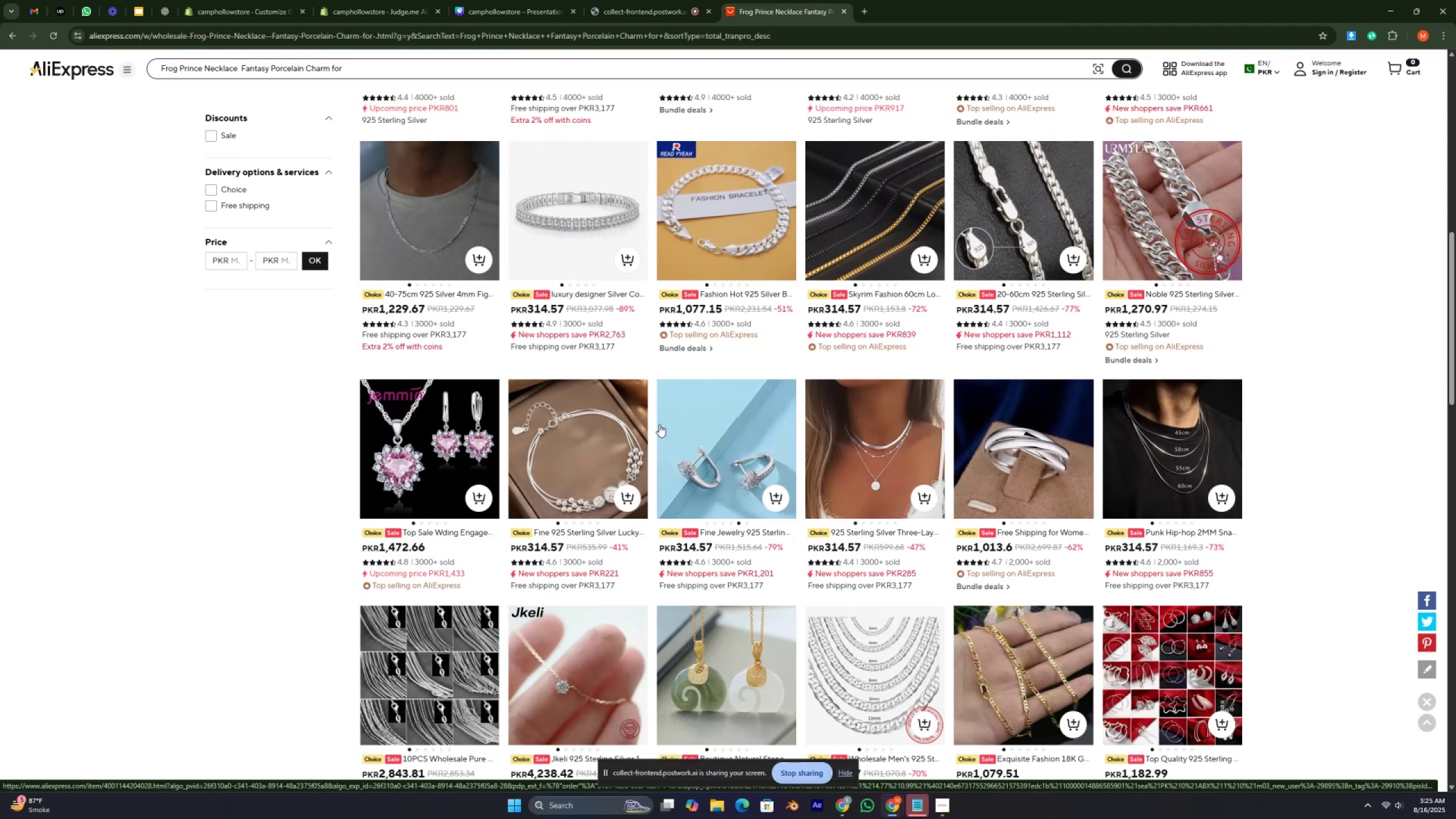 
scroll: coordinate [845, 300], scroll_direction: up, amount: 8.0
 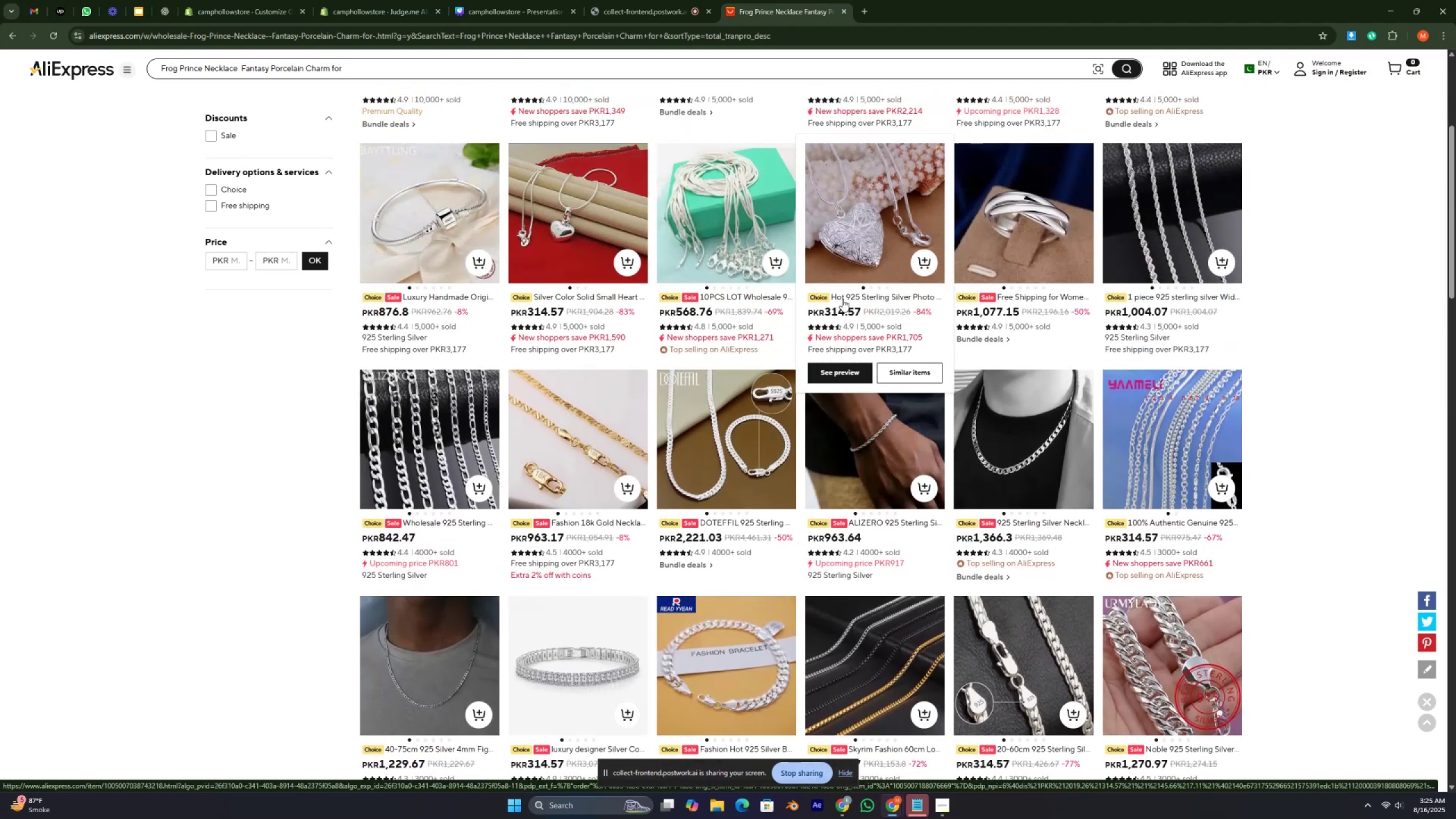 
scroll: coordinate [813, 300], scroll_direction: down, amount: 2.0
 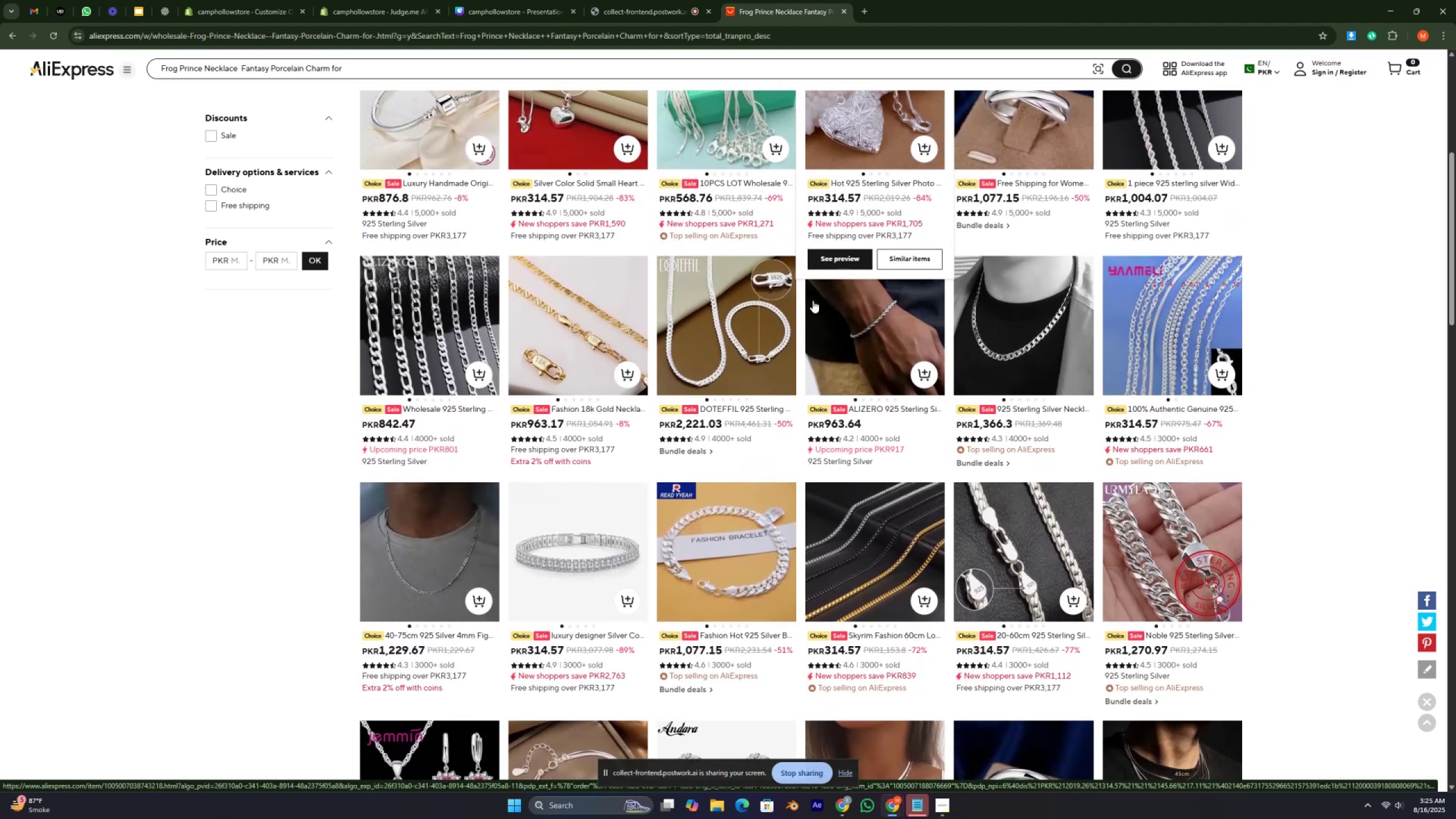 
key(Control+ControlLeft)
 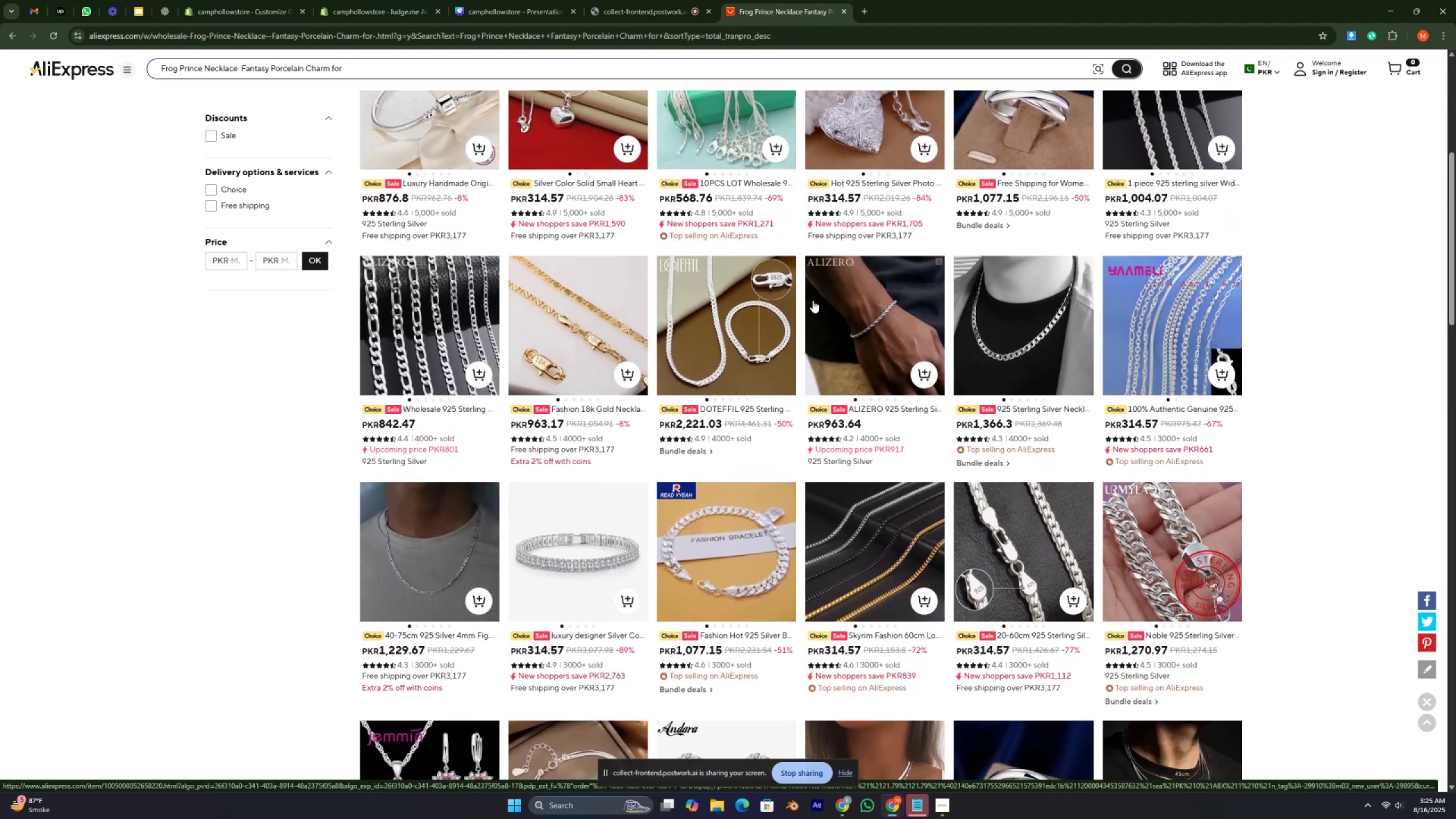 
key(Control+ControlLeft)
 